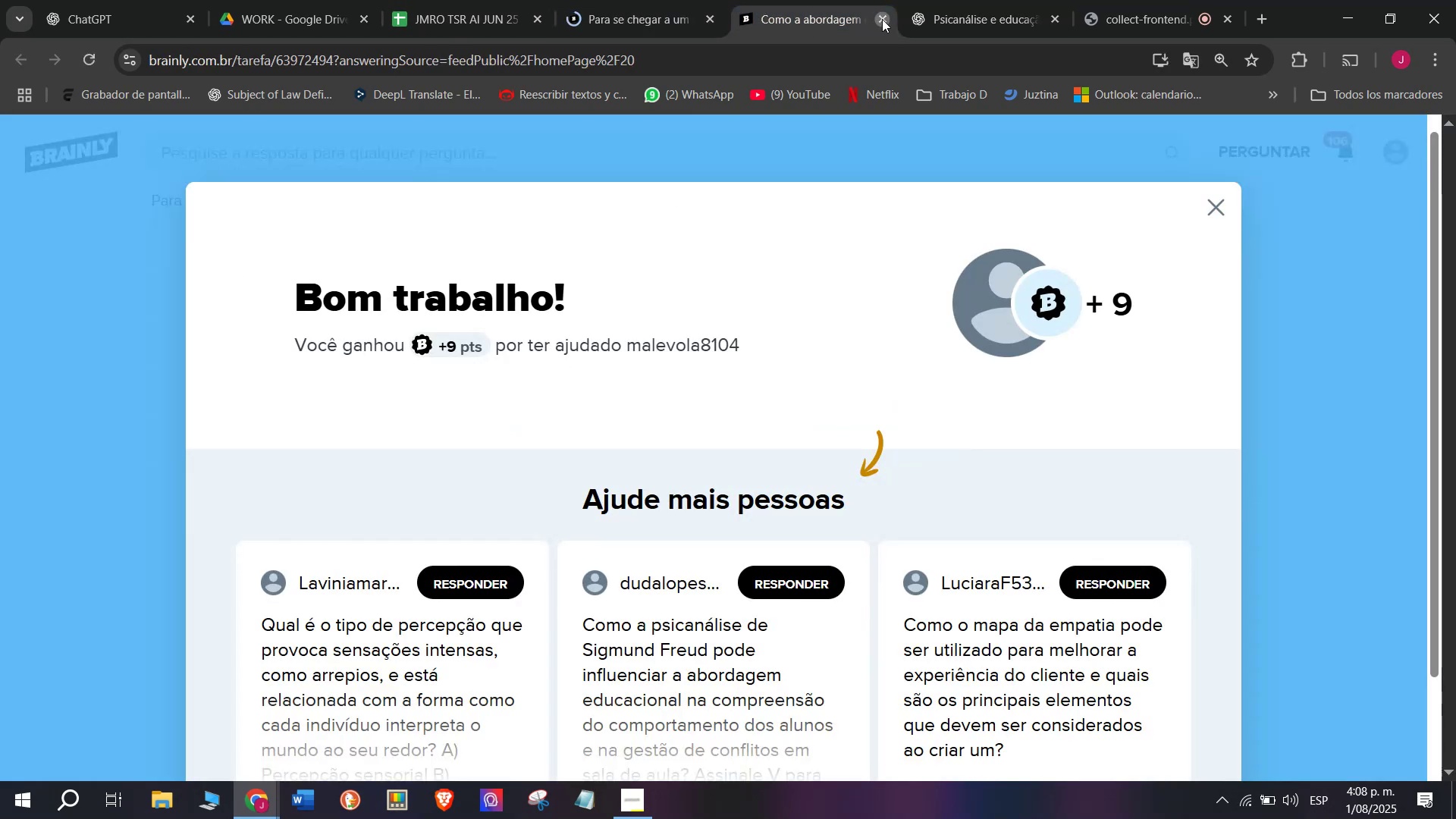 
double_click([636, 0])
 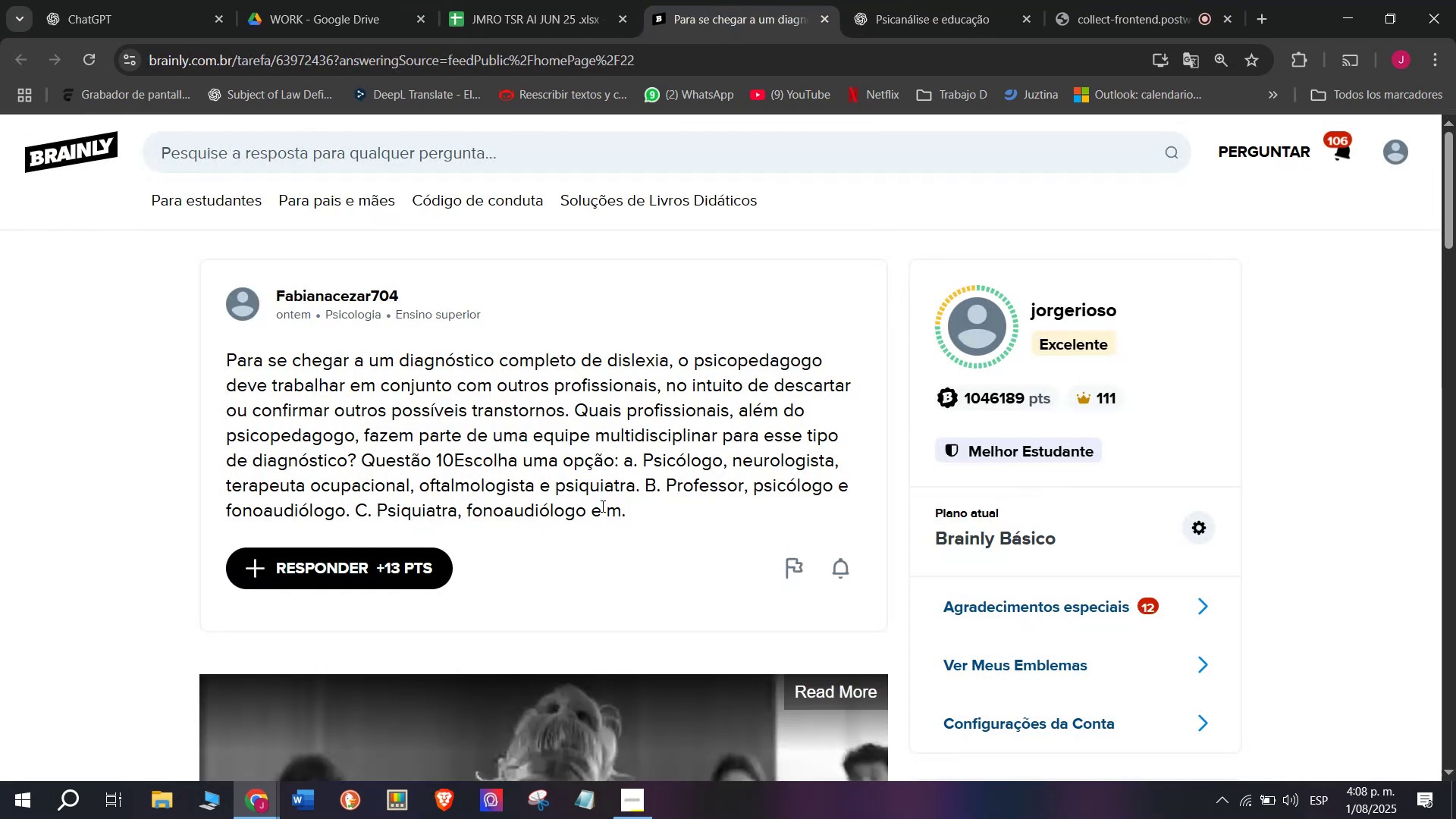 
left_click([777, 0])
 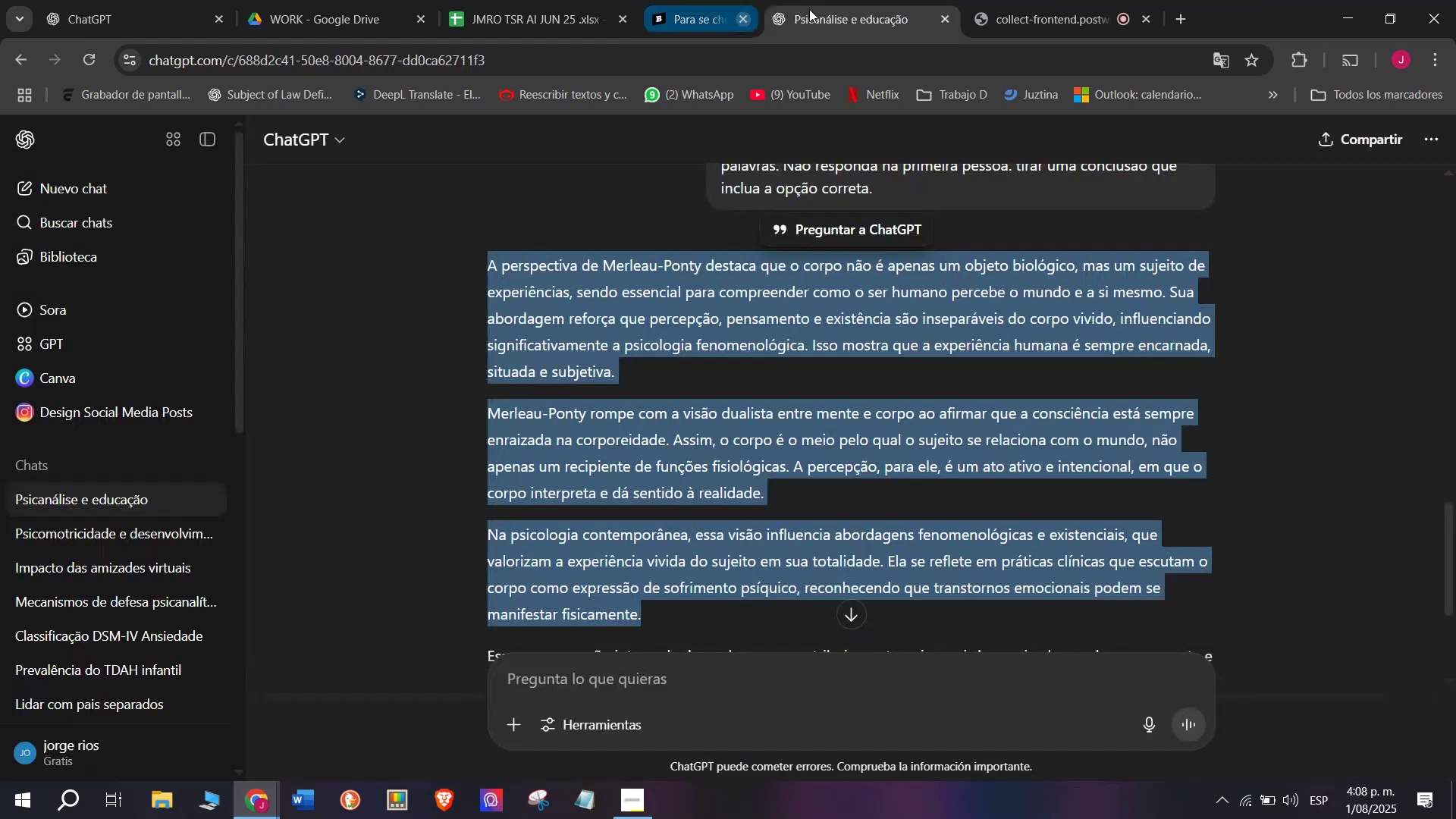 
double_click([548, 0])
 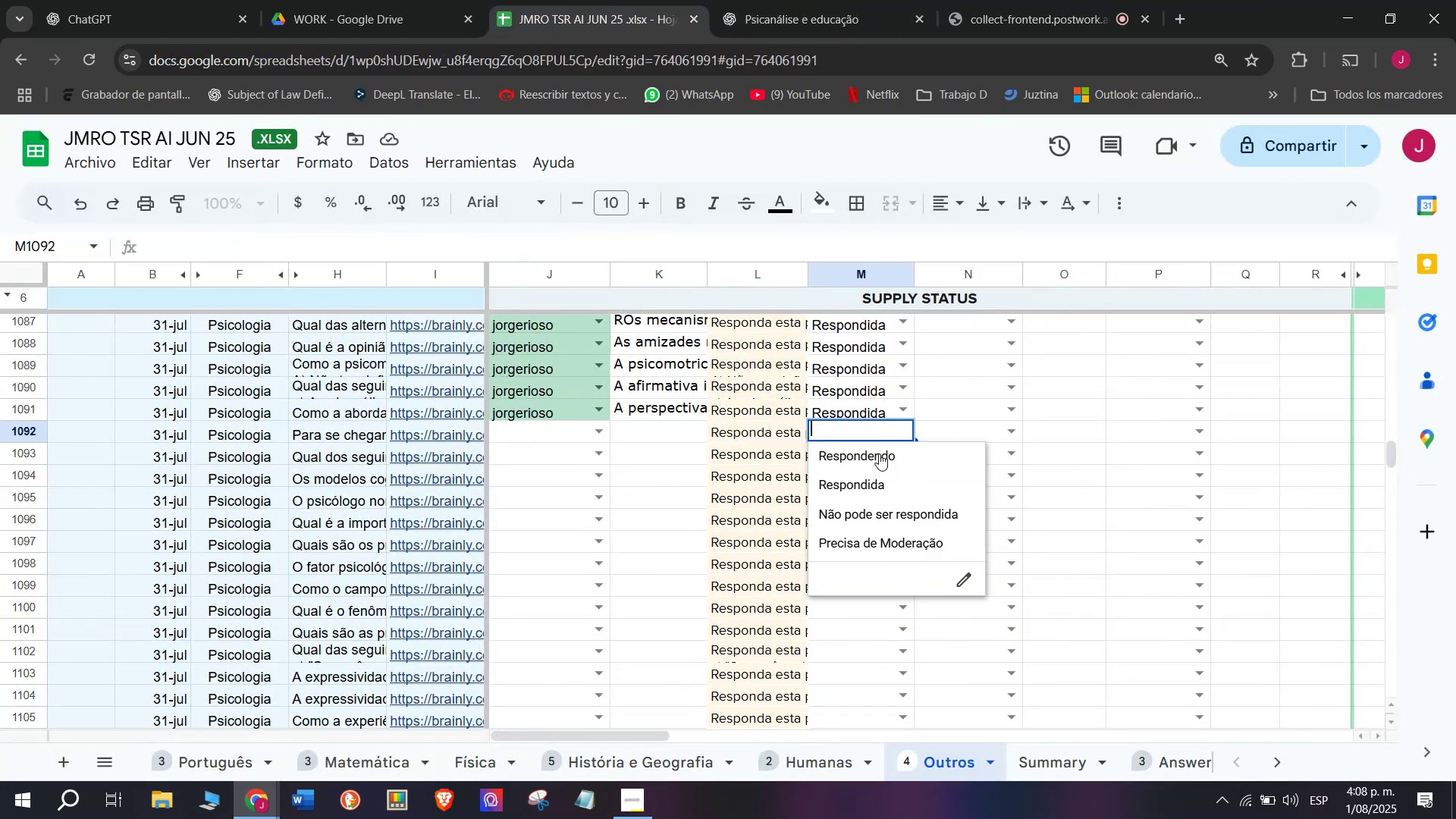 
left_click([843, 510])
 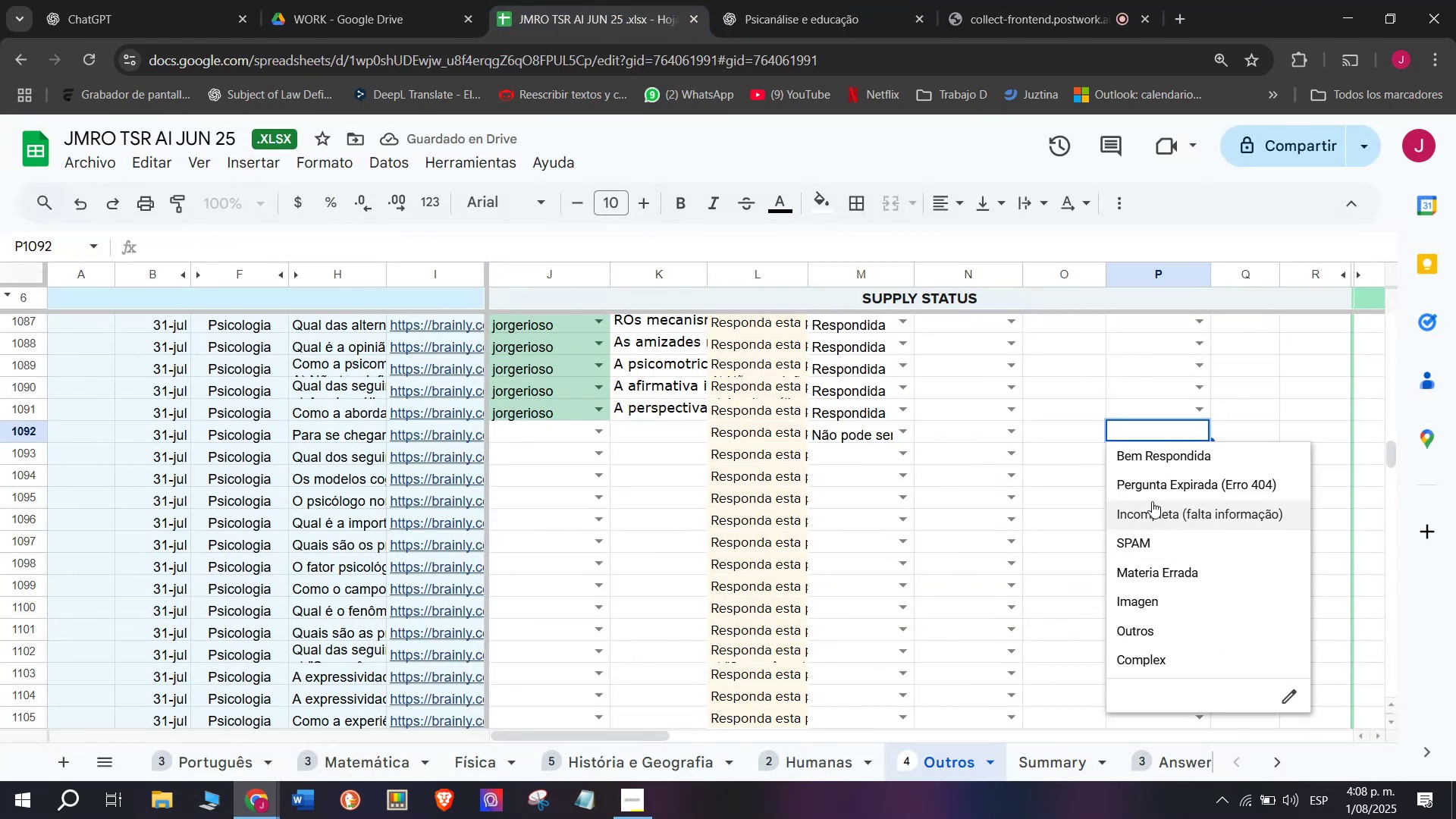 
left_click([1150, 501])
 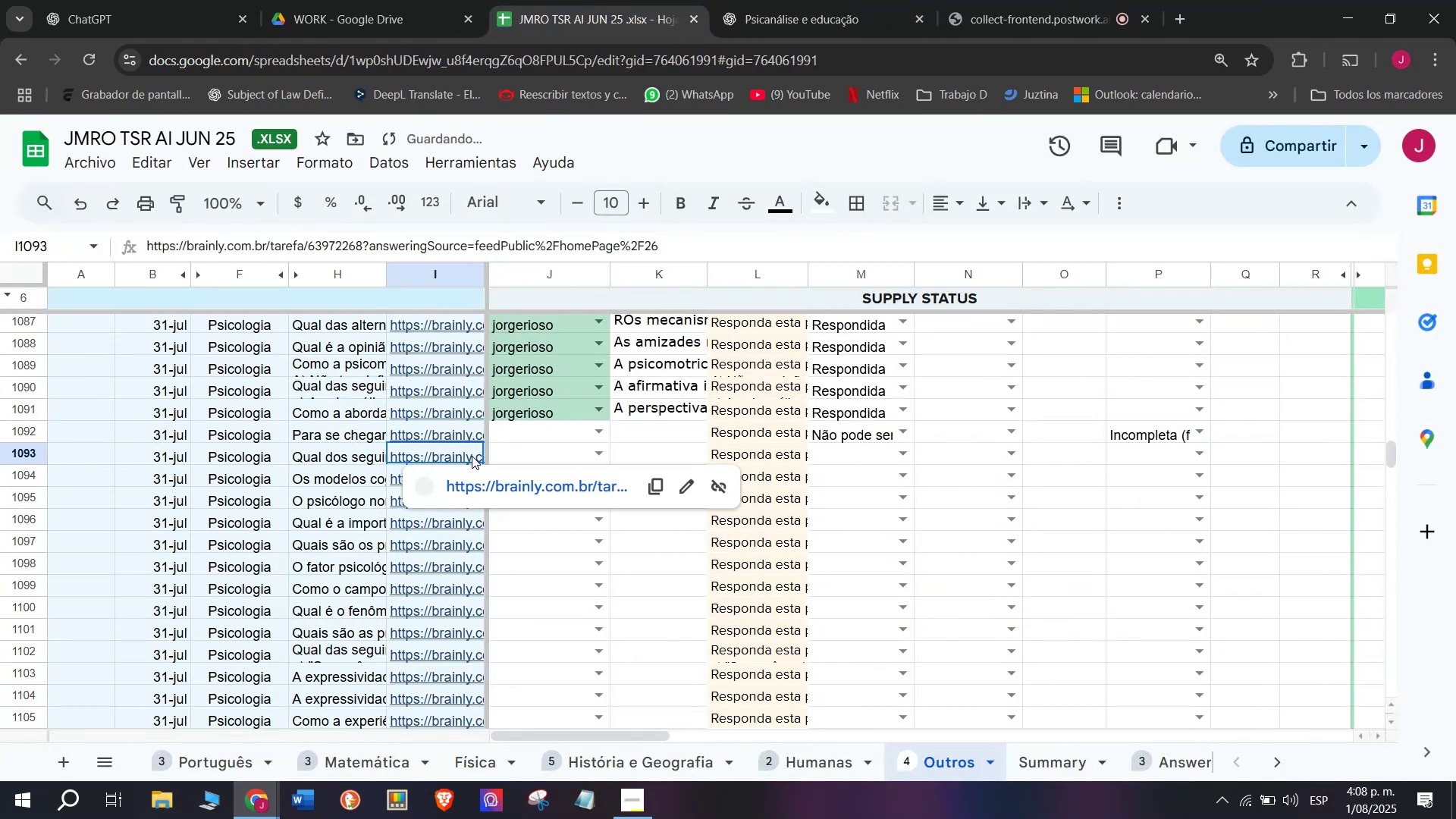 
left_click([474, 482])
 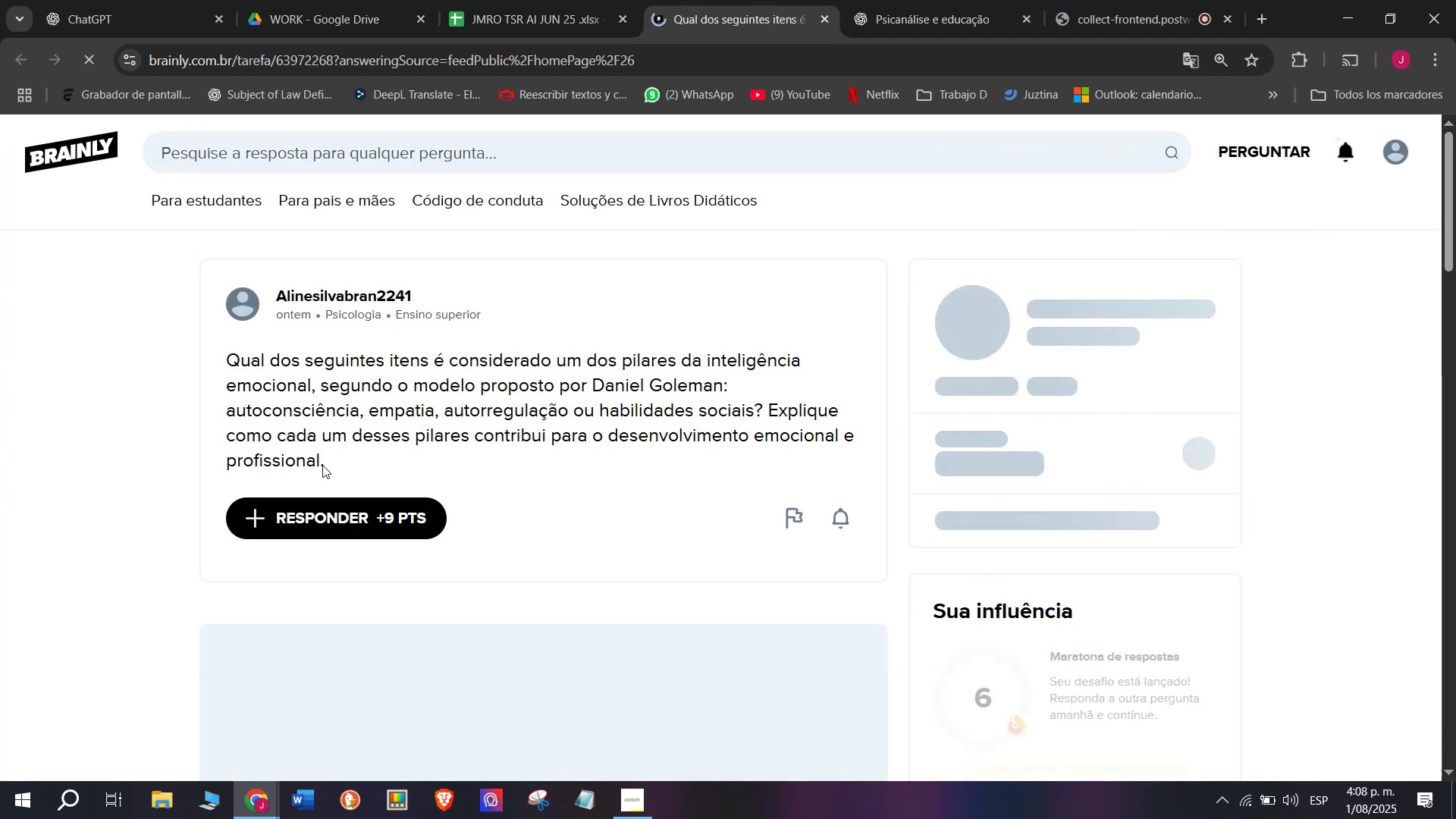 
left_click_drag(start_coordinate=[331, 466], to_coordinate=[205, 360])
 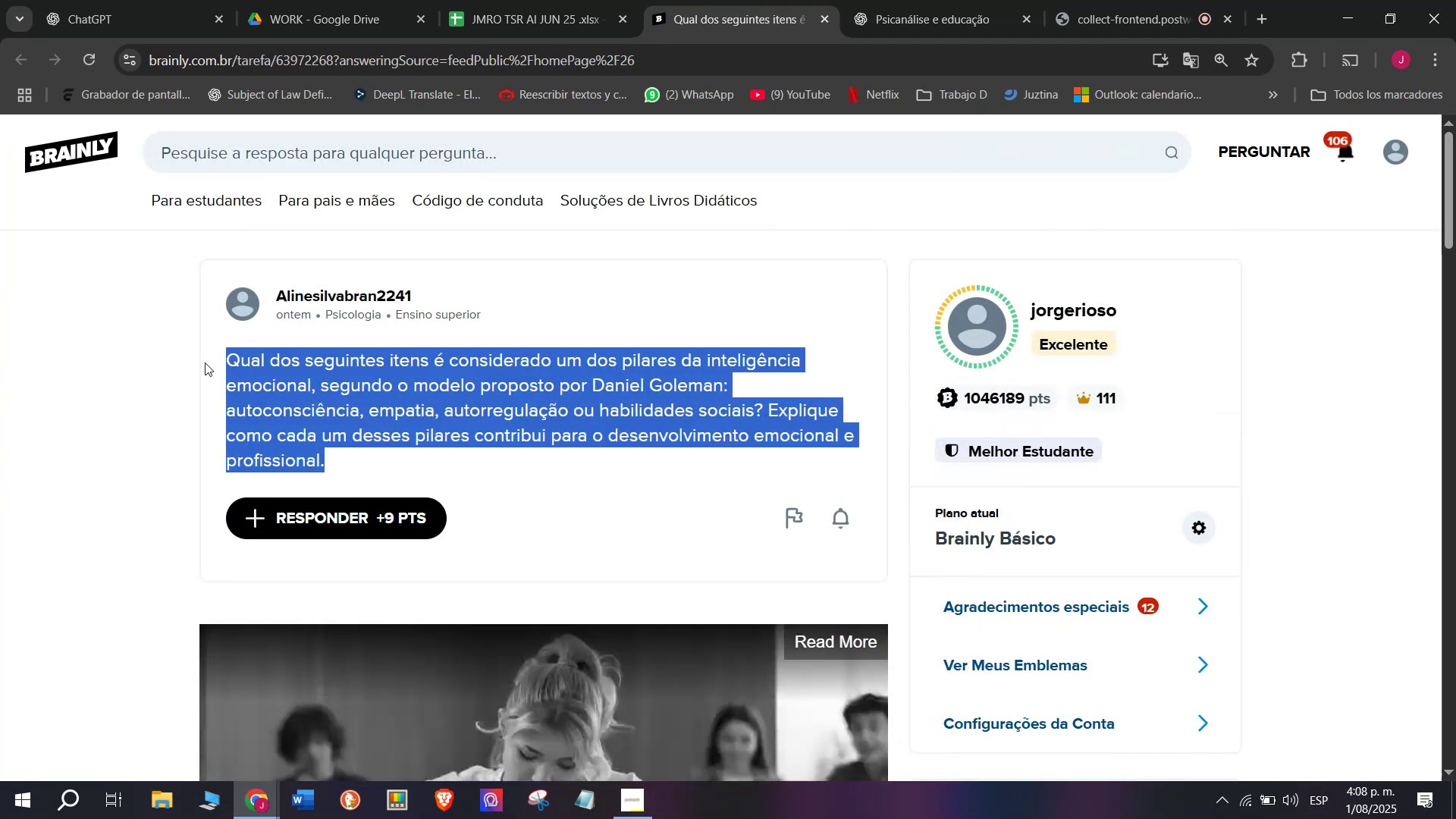 
key(Control+C)
 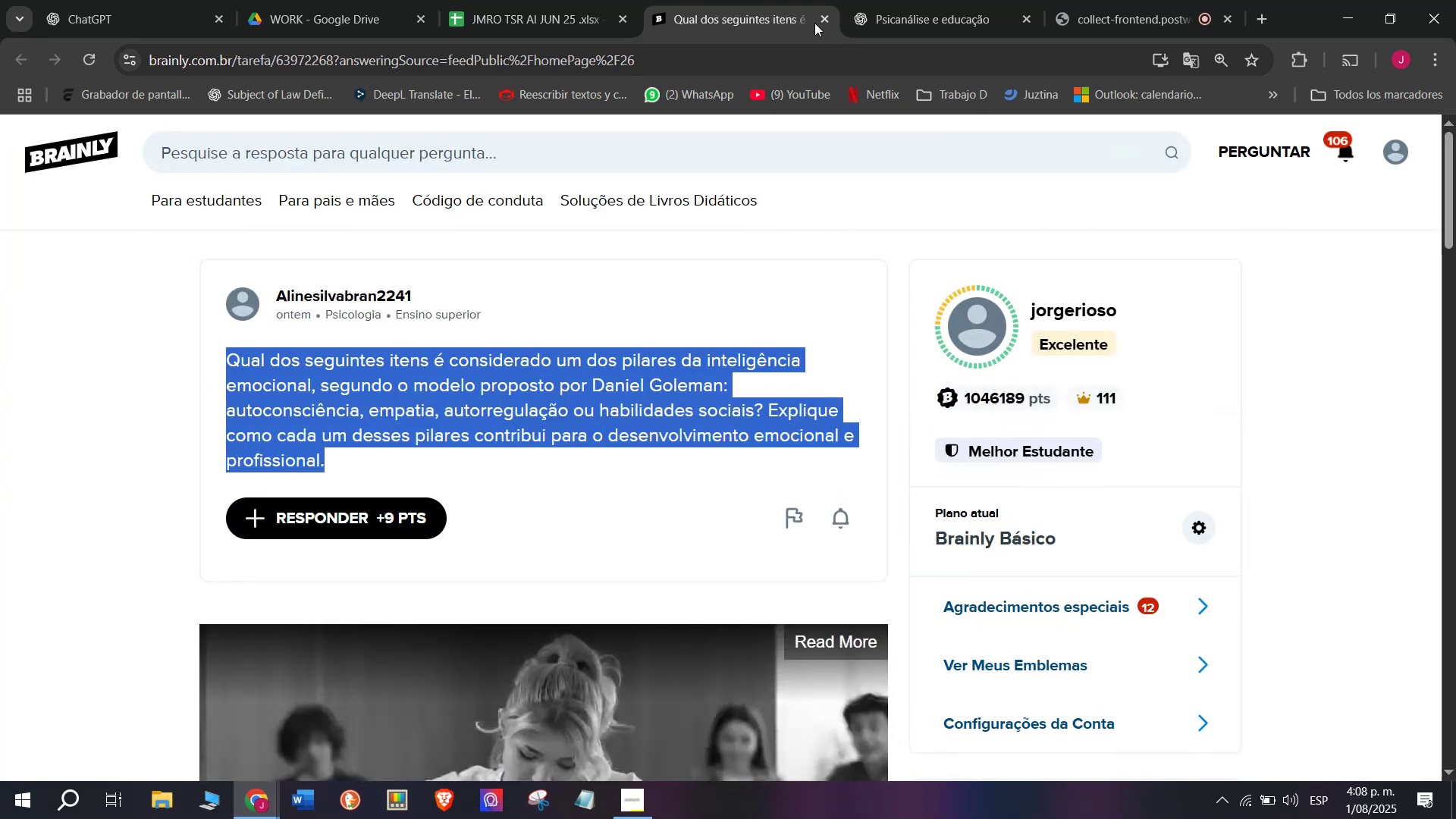 
left_click([876, 0])
 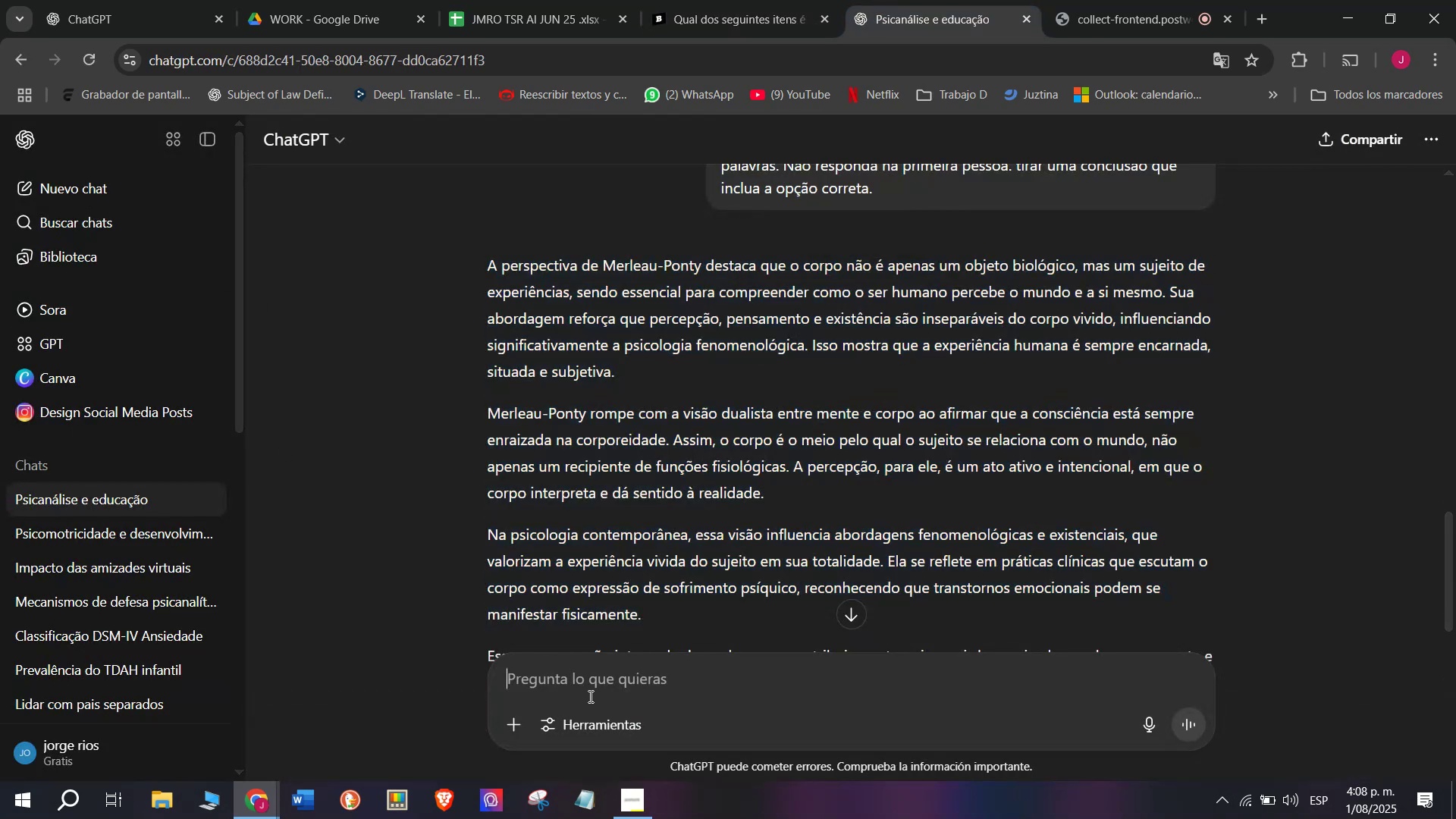 
key(Meta+MetaLeft)
 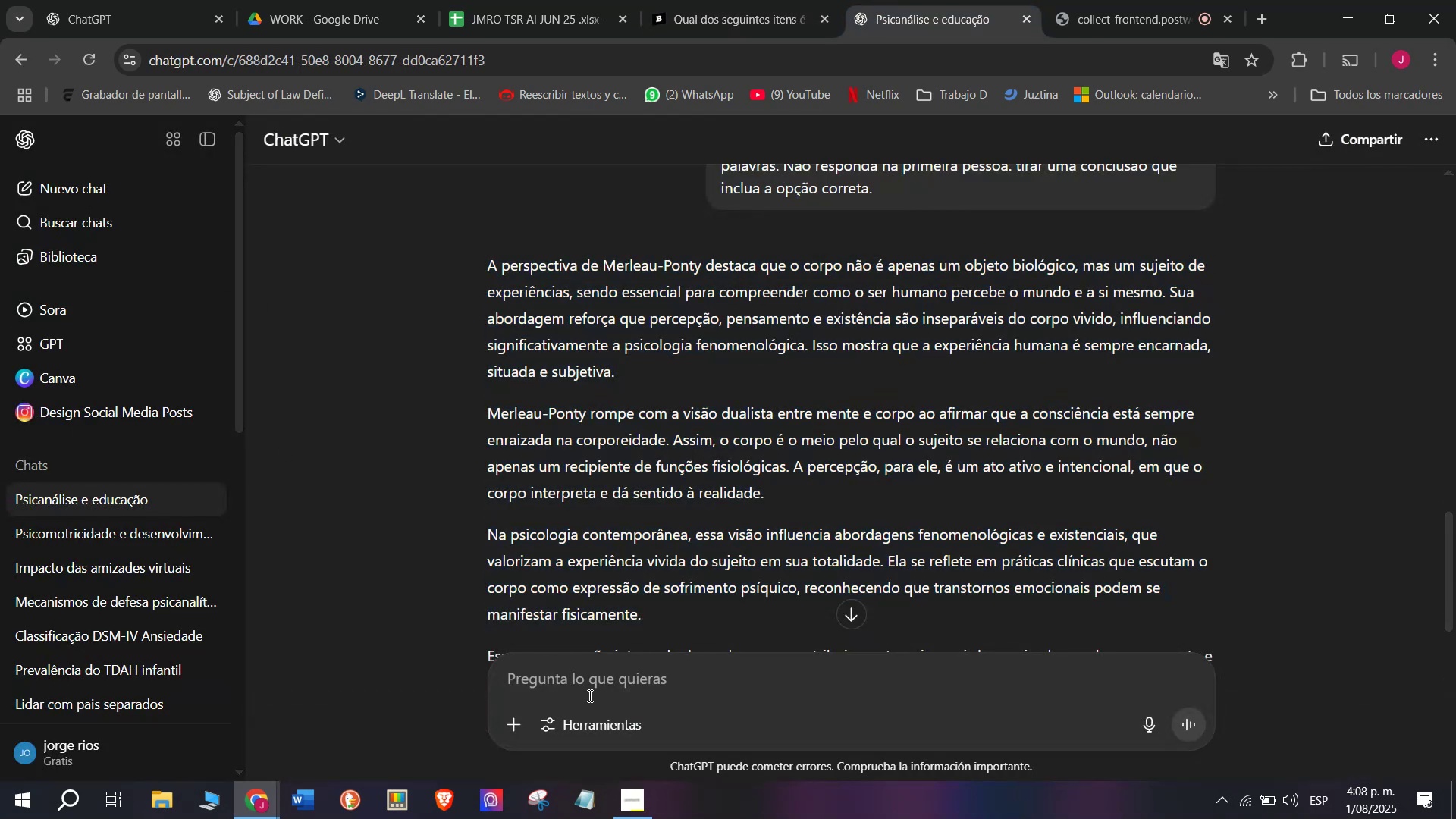 
key(Meta+V)
 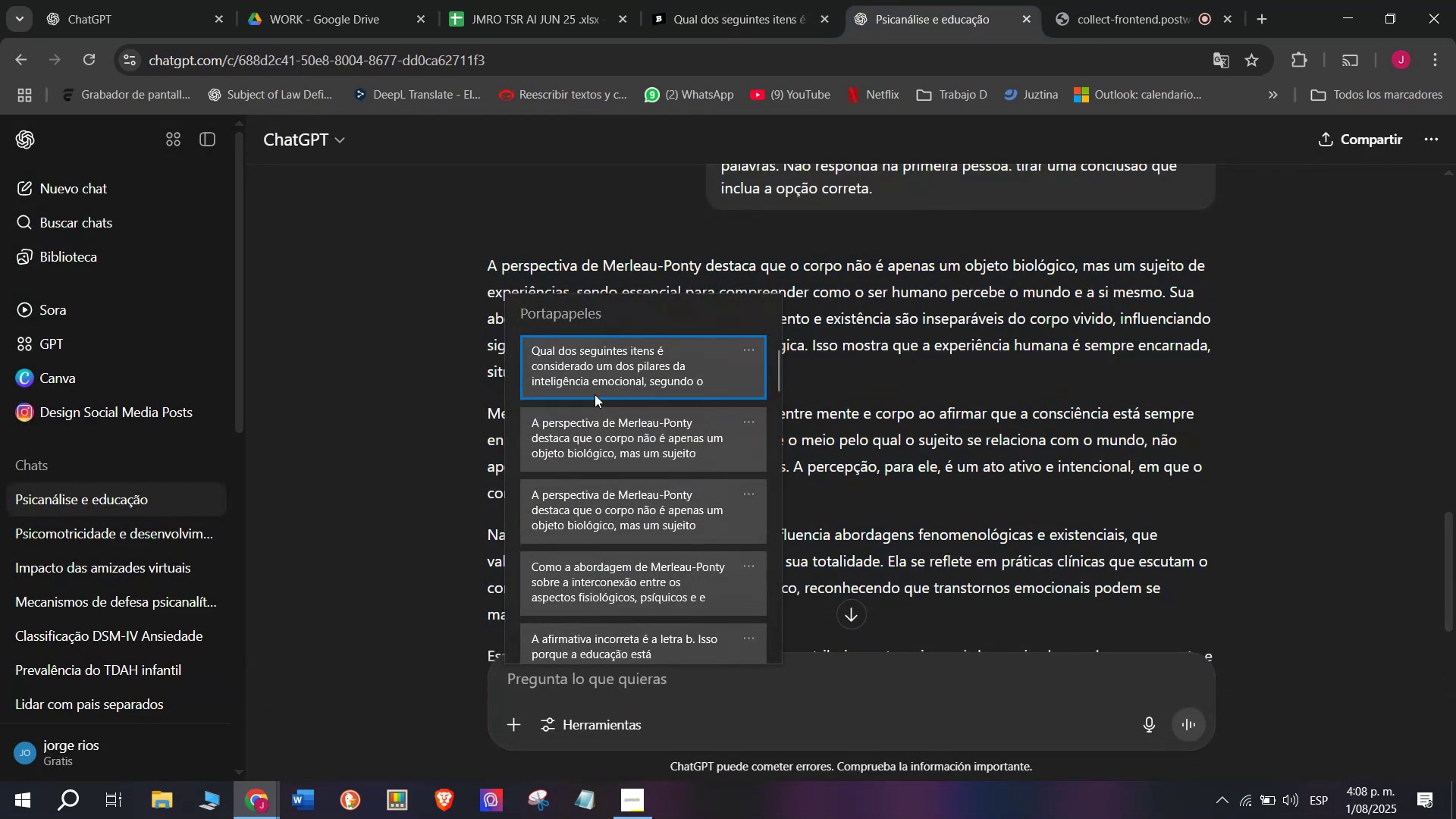 
key(Control+ControlLeft)
 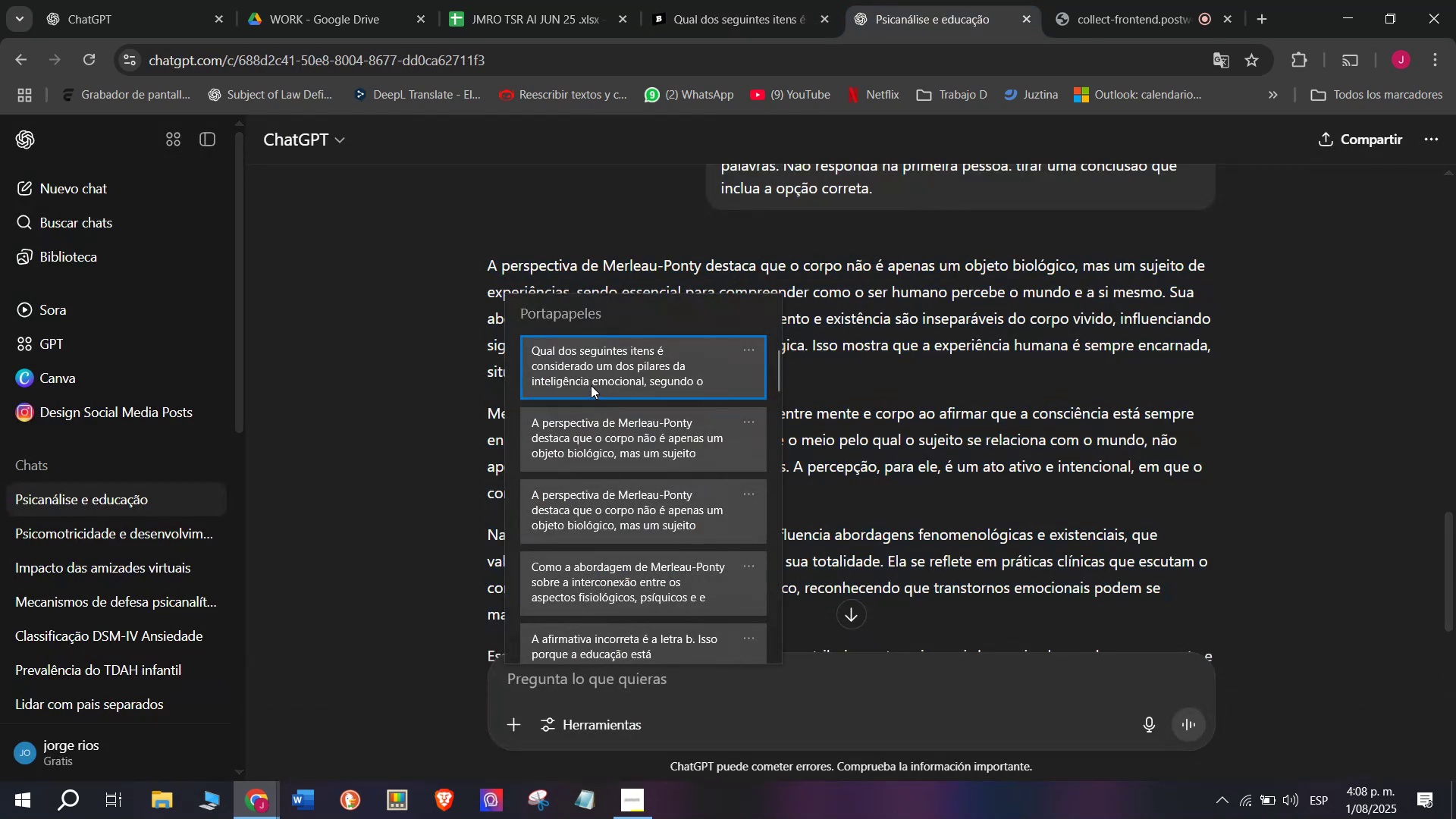 
key(Control+V)
 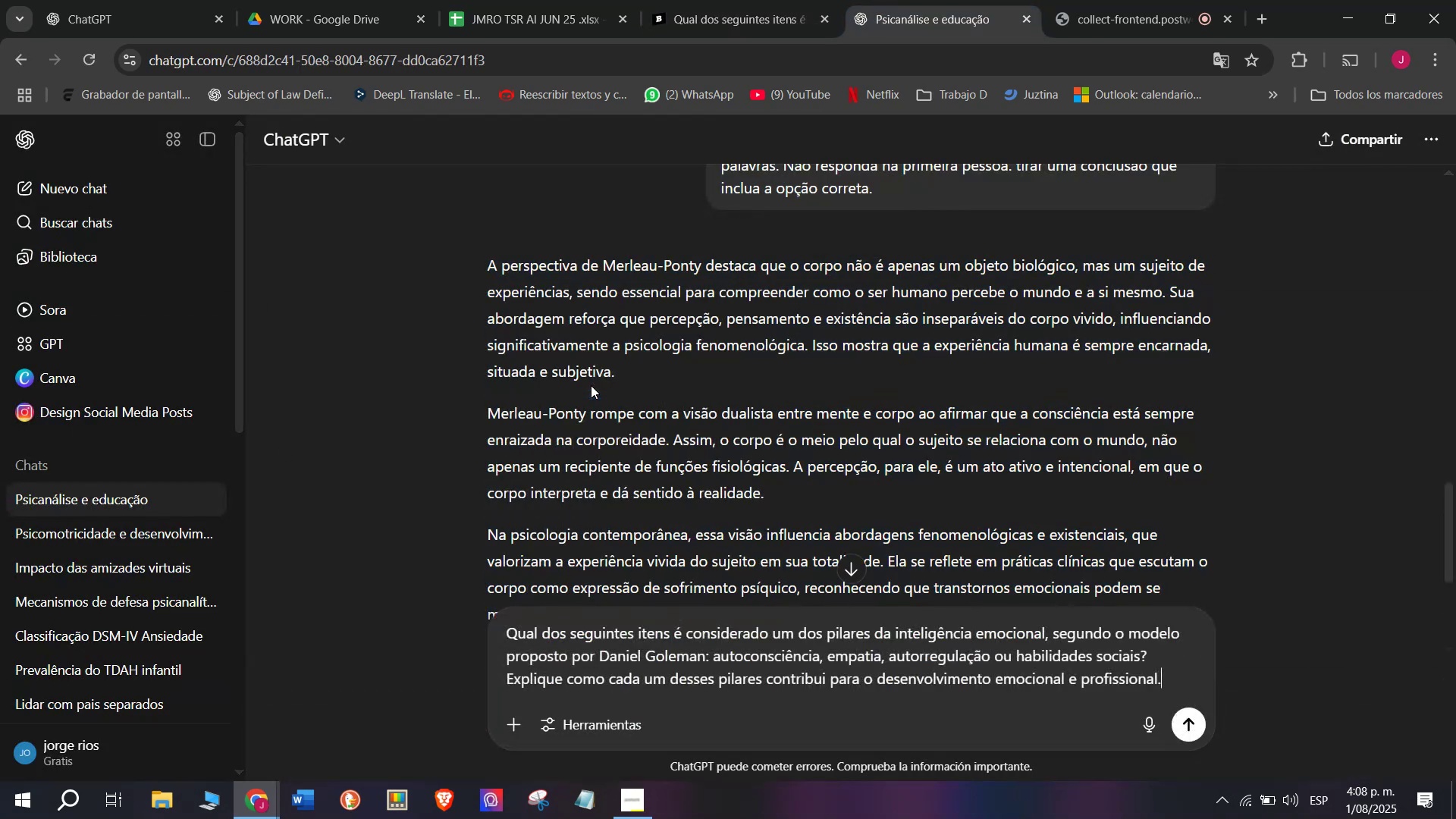 
key(Enter)
 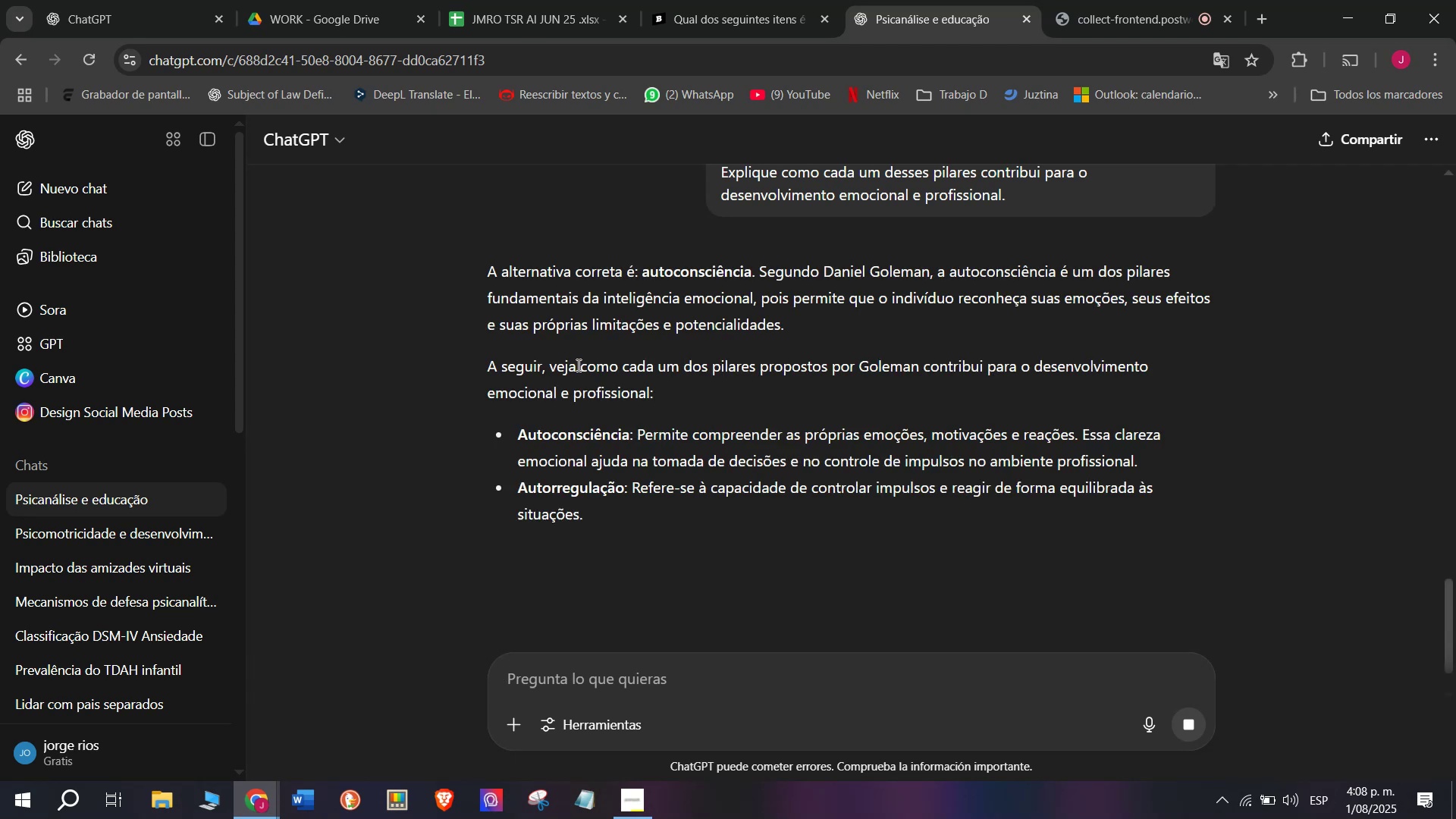 
left_click_drag(start_coordinate=[797, 326], to_coordinate=[476, 278])
 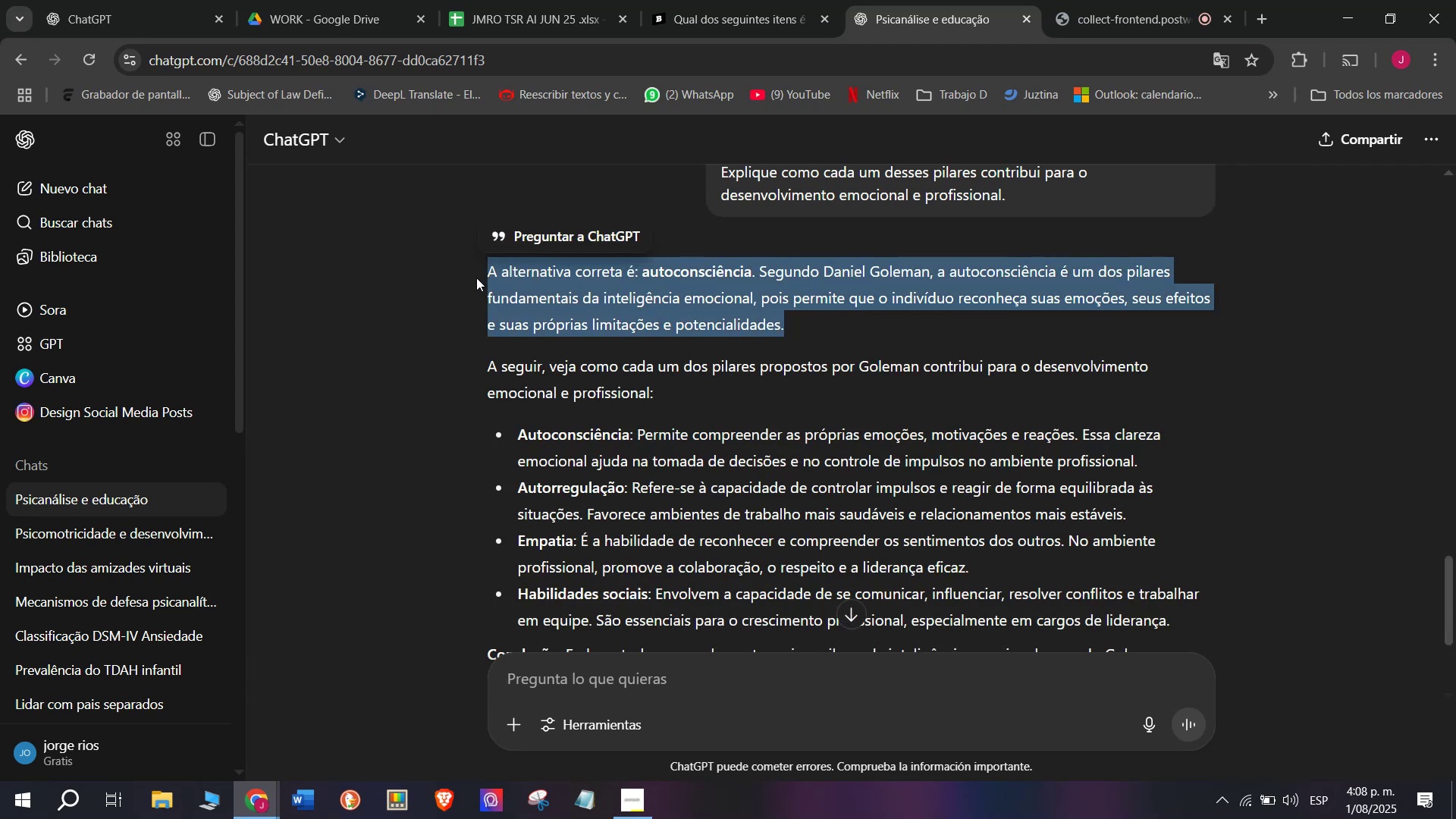 
key(Control+C)
 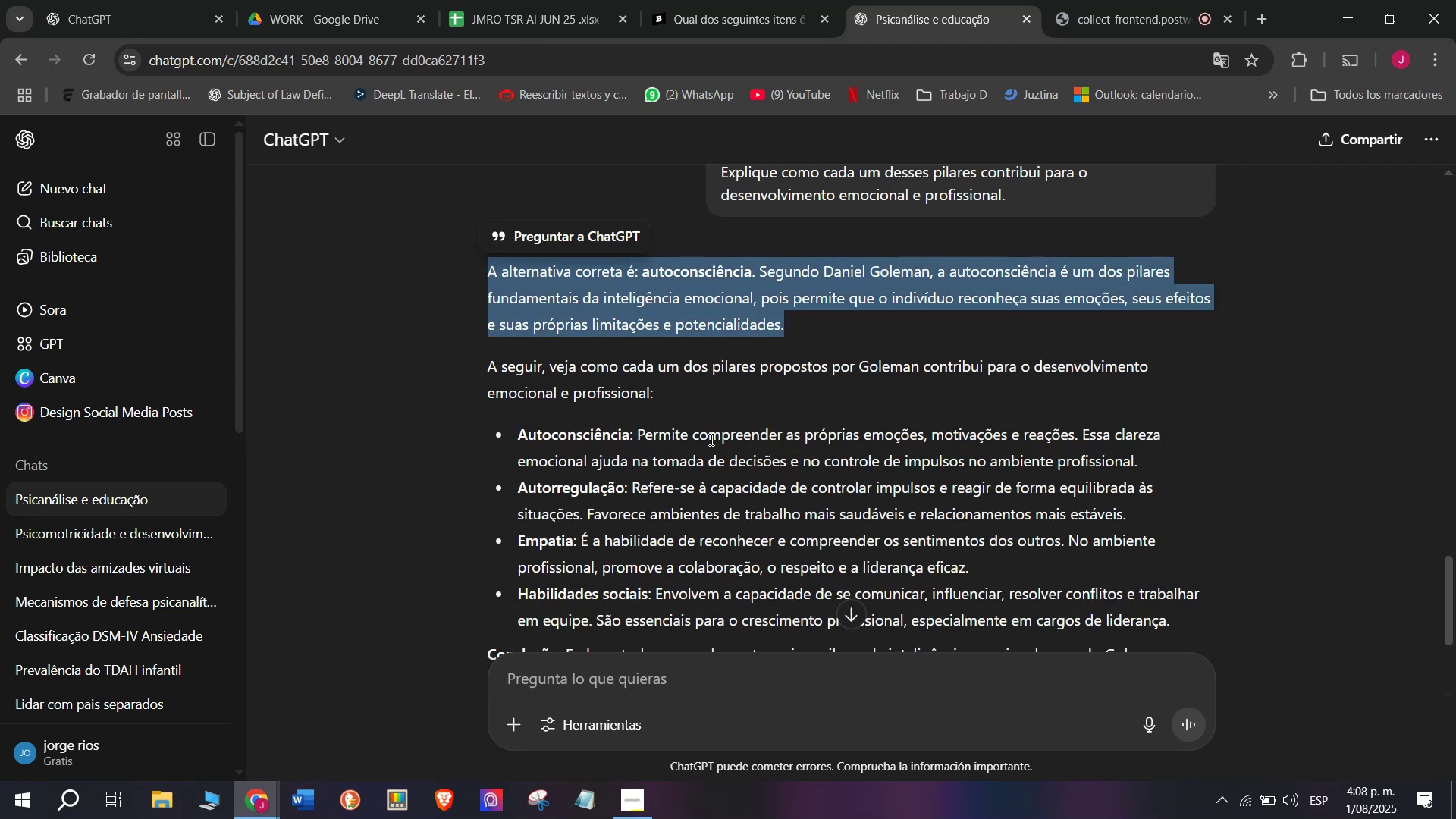 
scroll: coordinate [711, 439], scroll_direction: down, amount: 1.0
 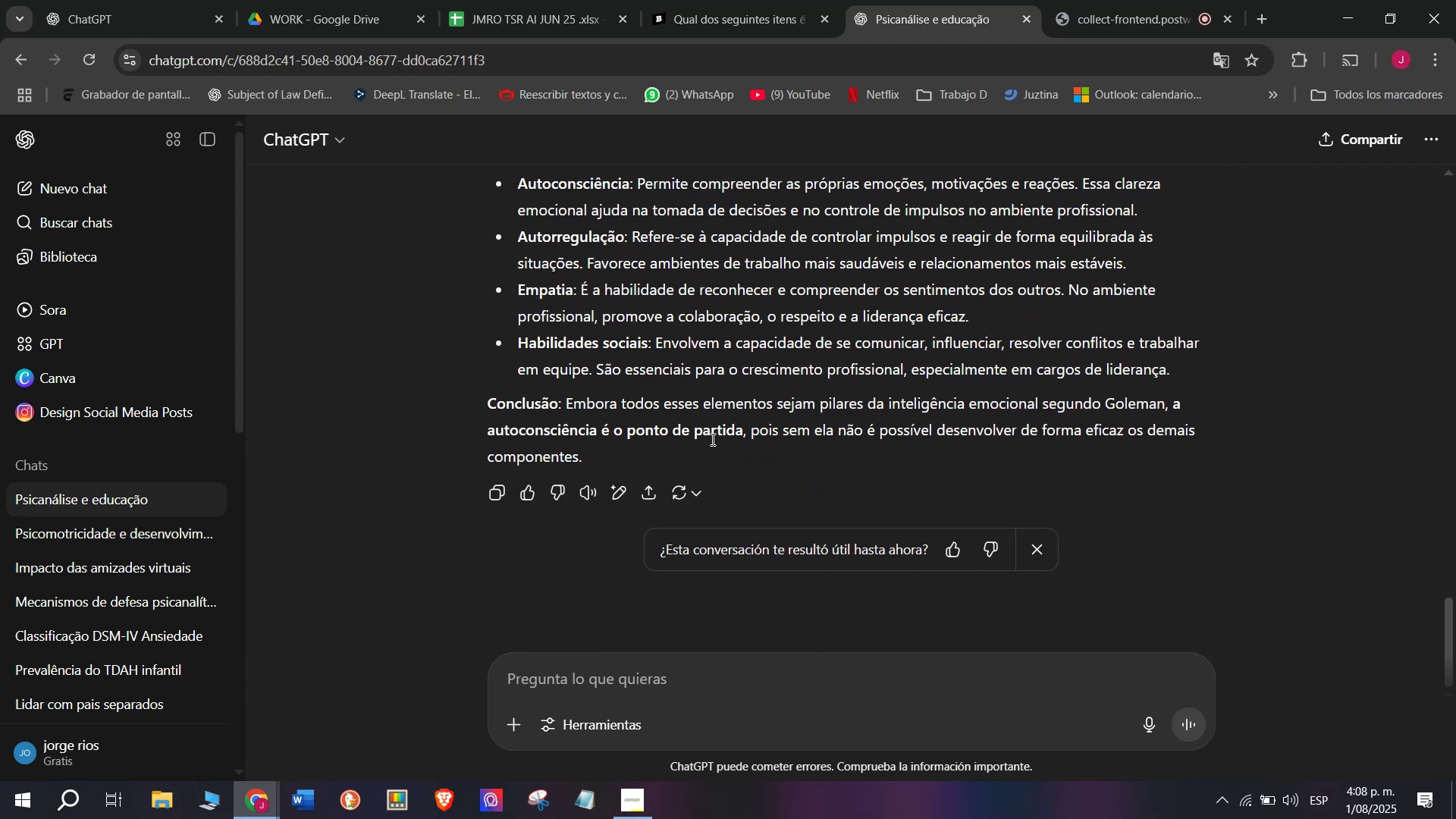 
scroll: coordinate [711, 438], scroll_direction: none, amount: 0.0
 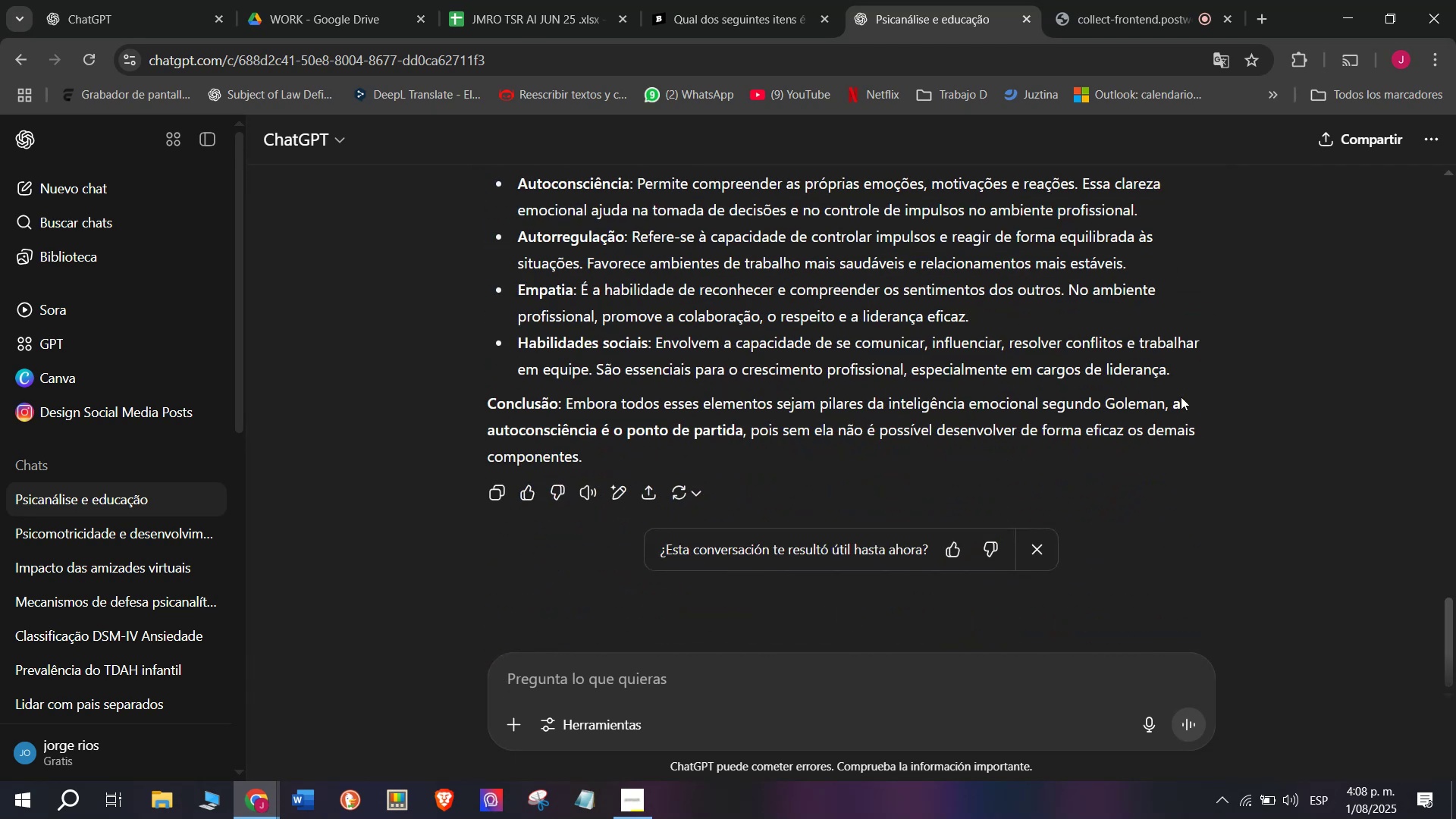 
left_click_drag(start_coordinate=[1174, 375], to_coordinate=[488, 488])
 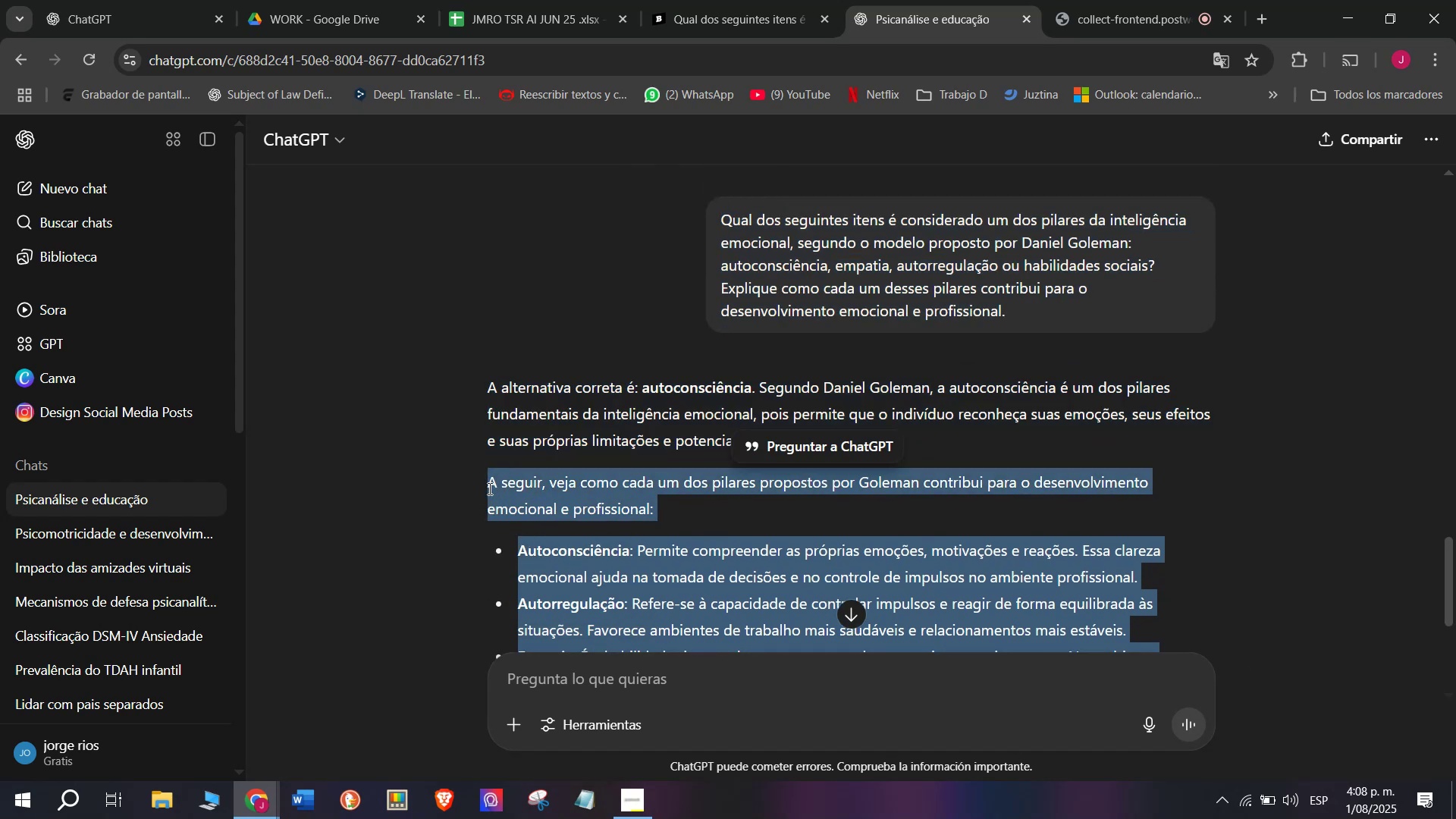 
key(Control+C)
 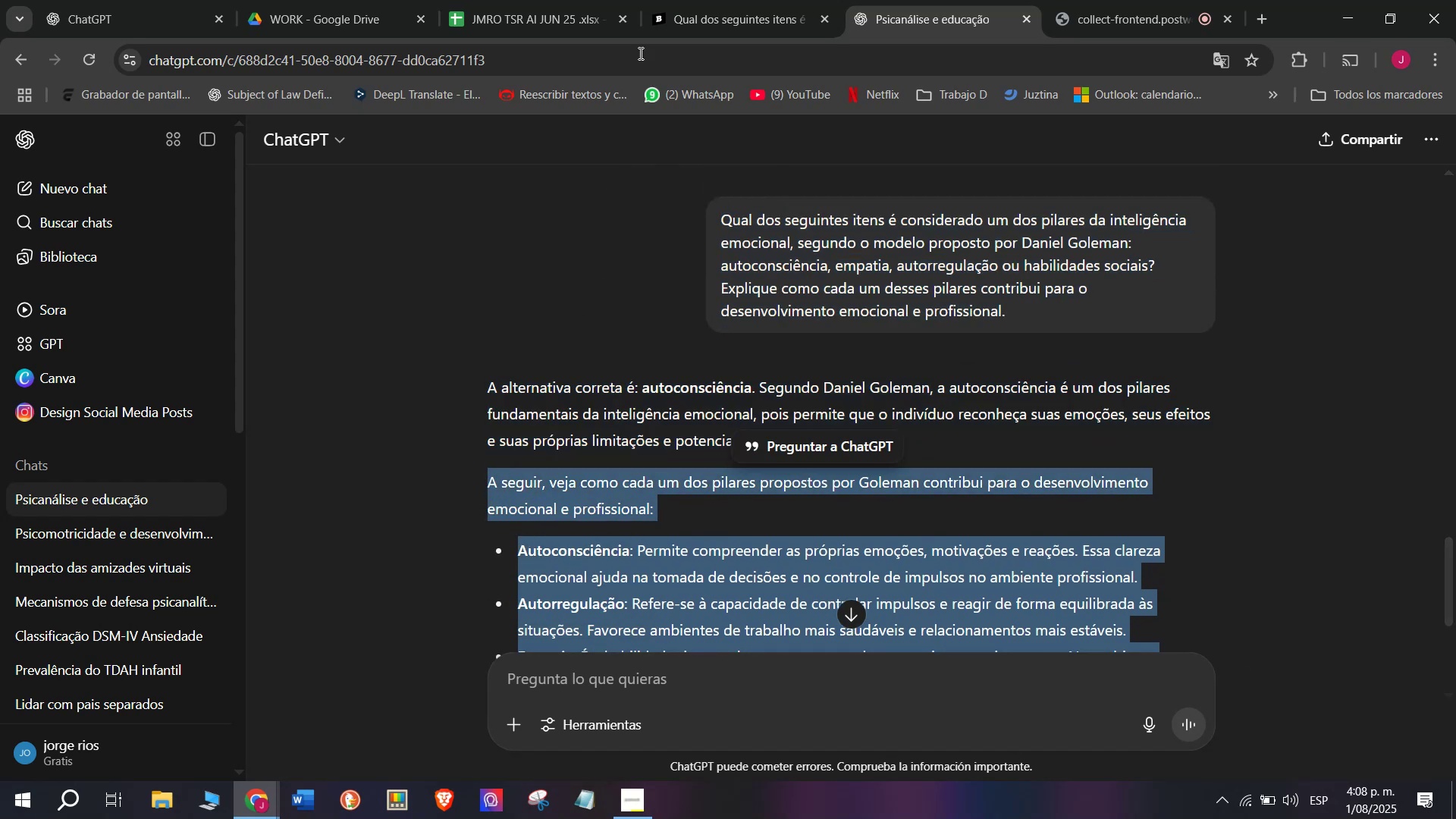 
left_click([679, 0])
 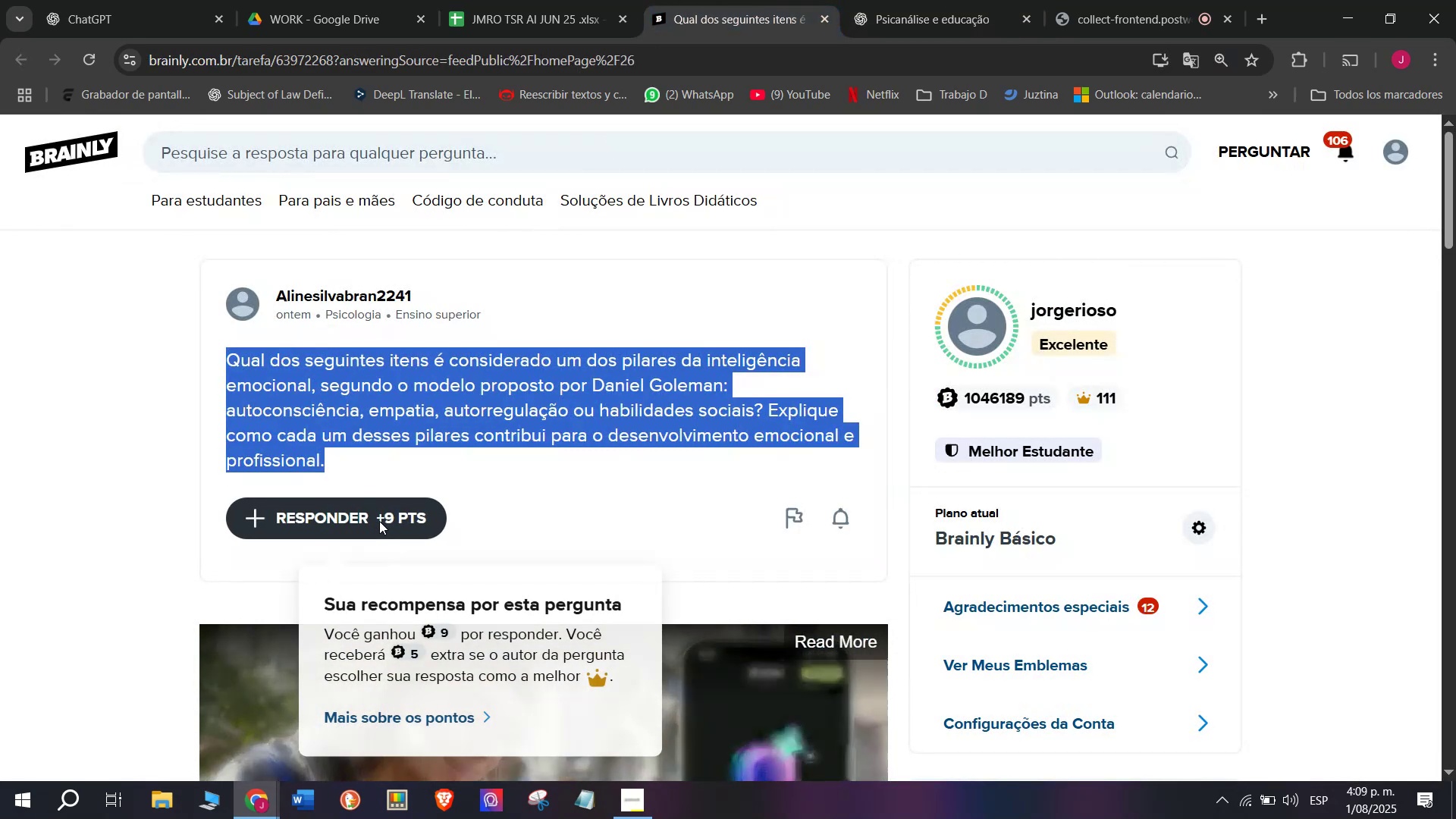 
left_click_drag(start_coordinate=[679, 450], to_coordinate=[531, 222])
 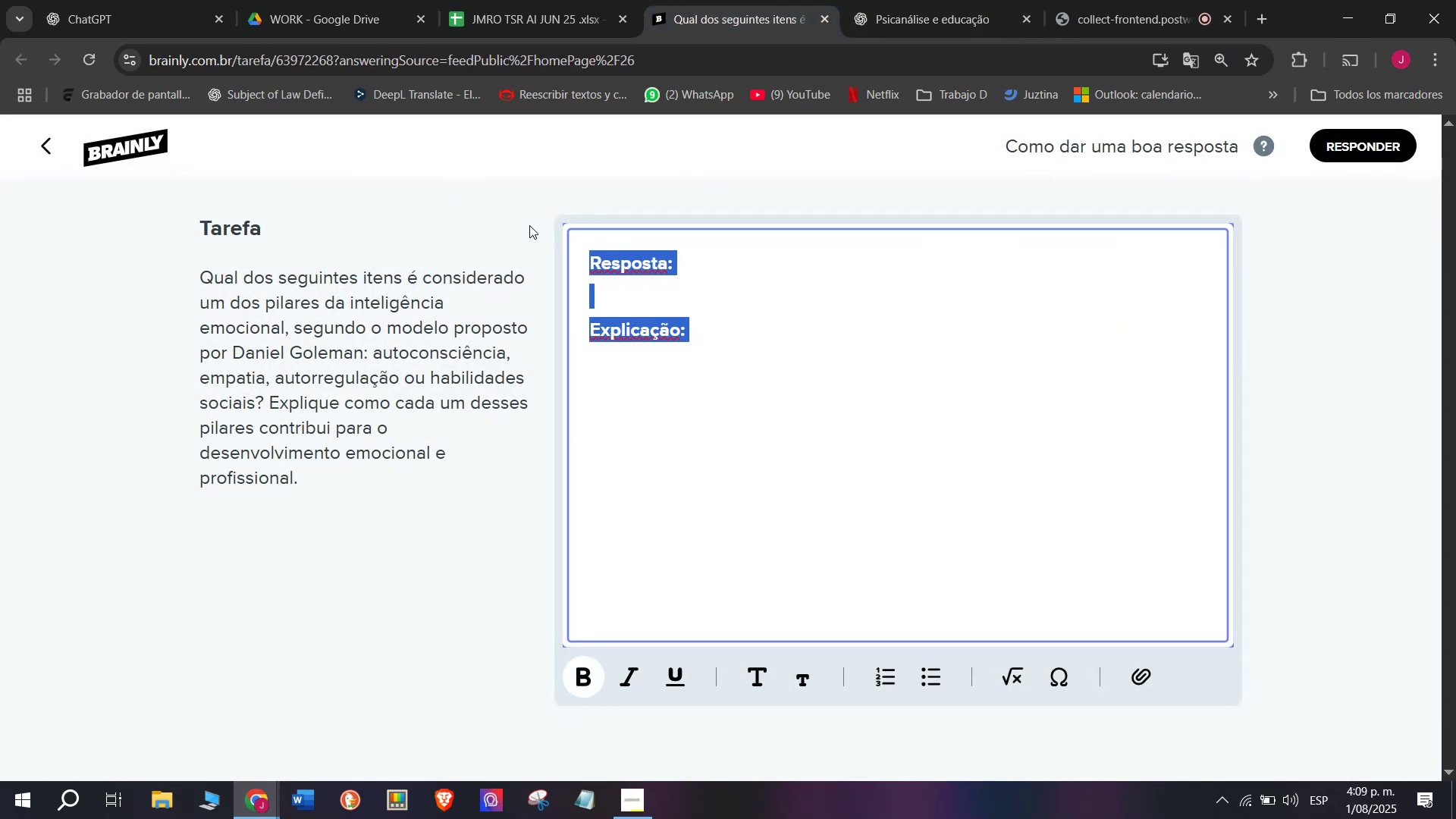 
key(Meta+MetaLeft)
 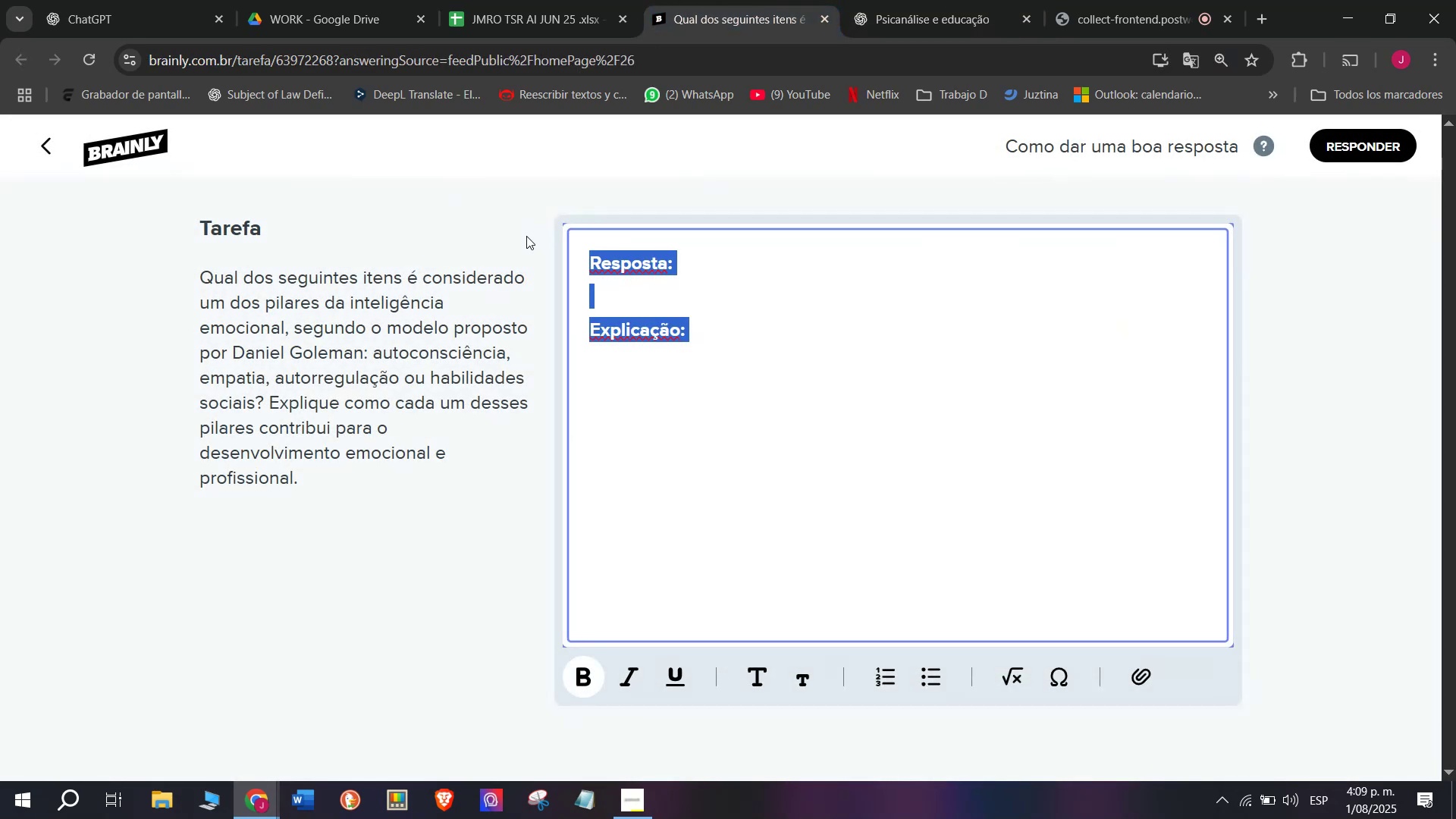 
key(Meta+V)
 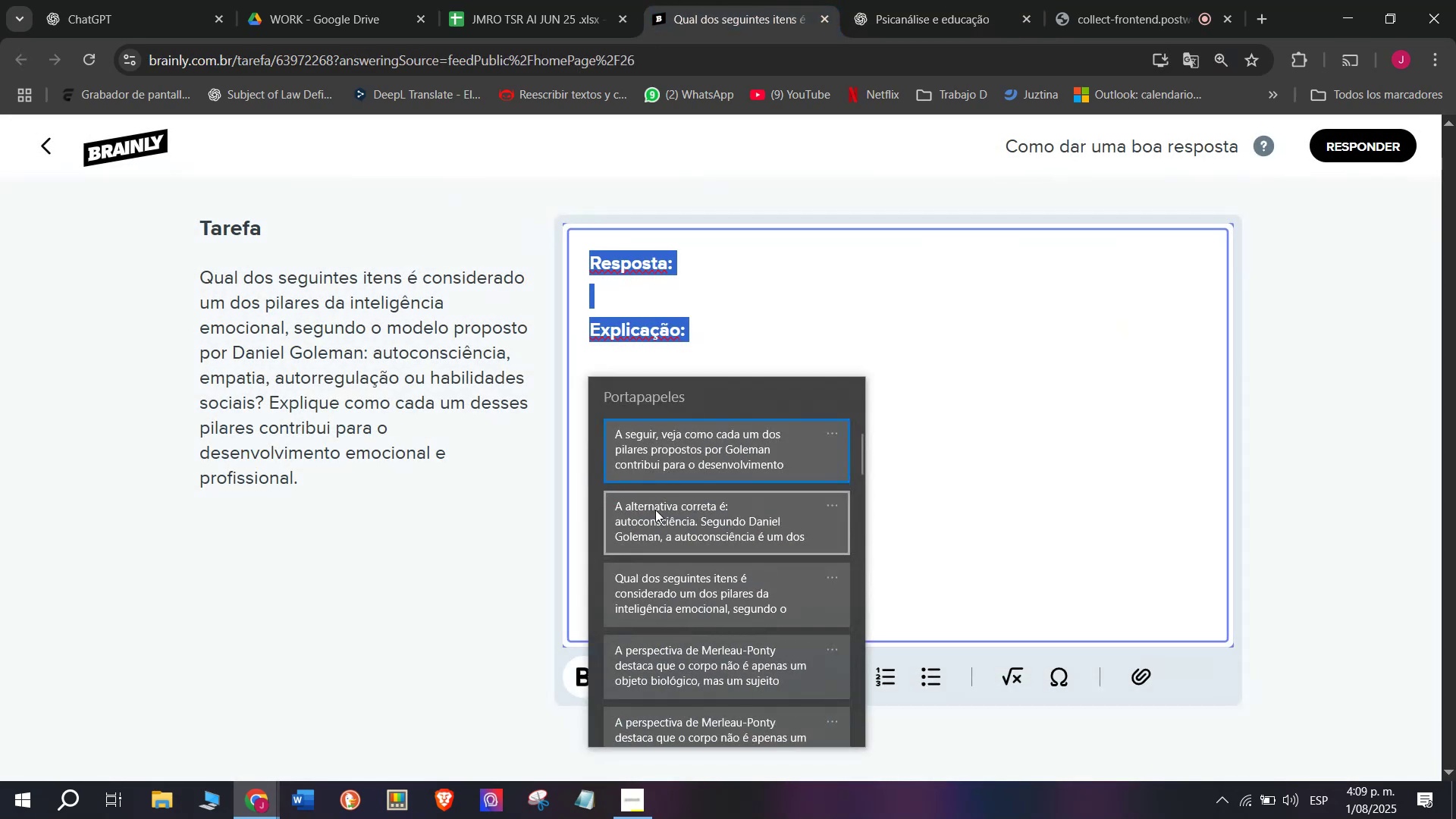 
key(Control+ControlLeft)
 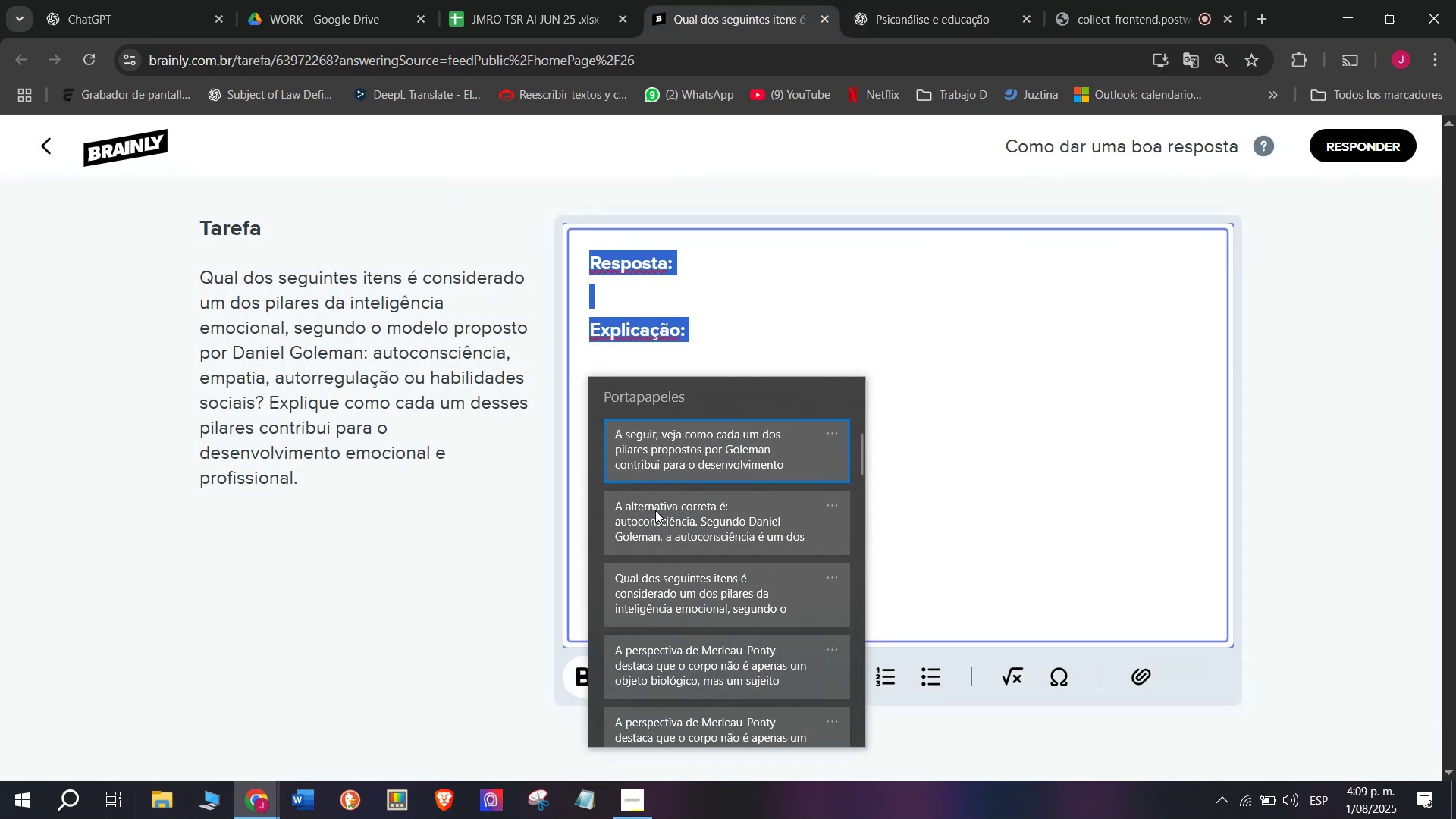 
key(Control+V)
 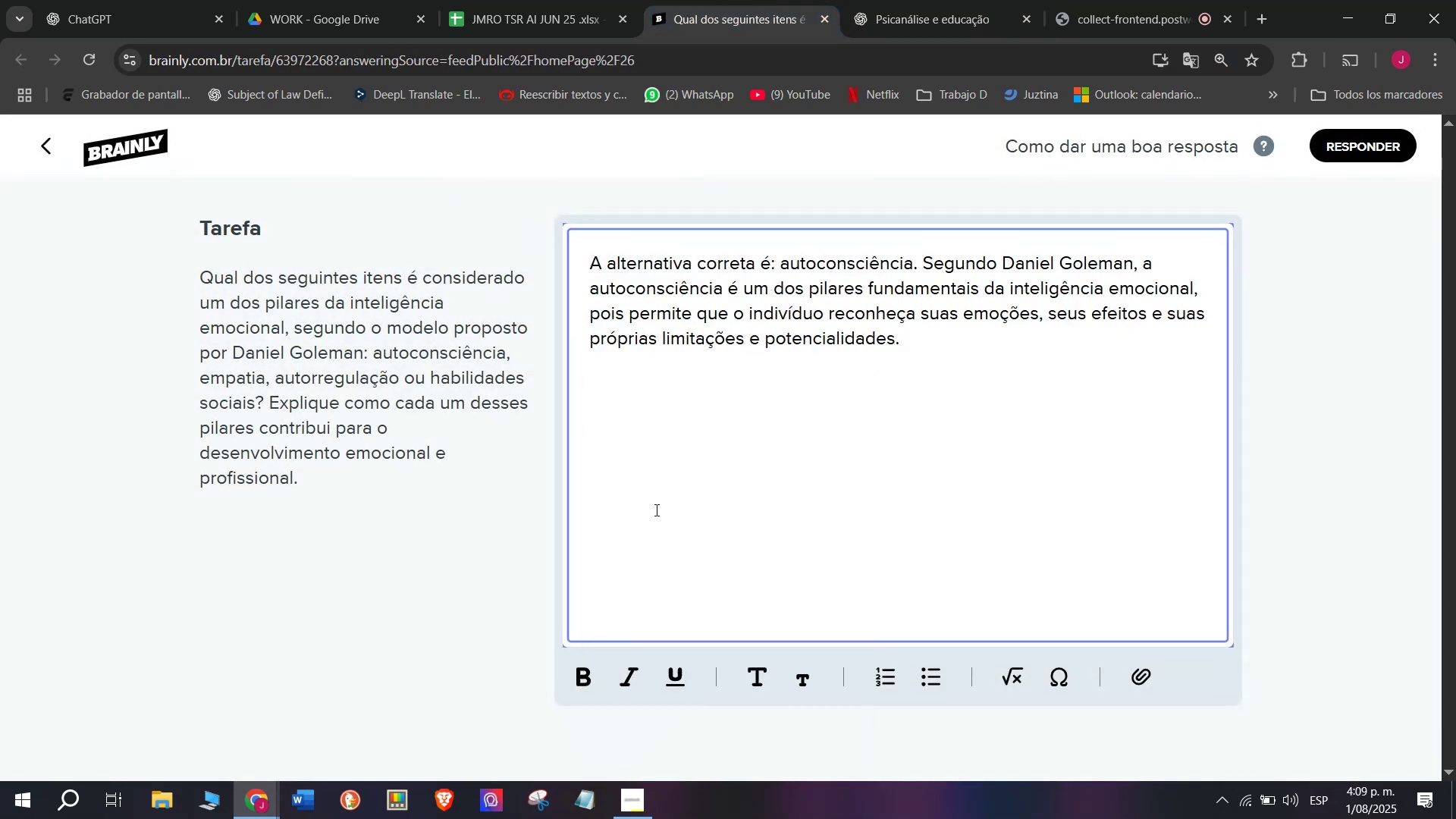 
key(Enter)
 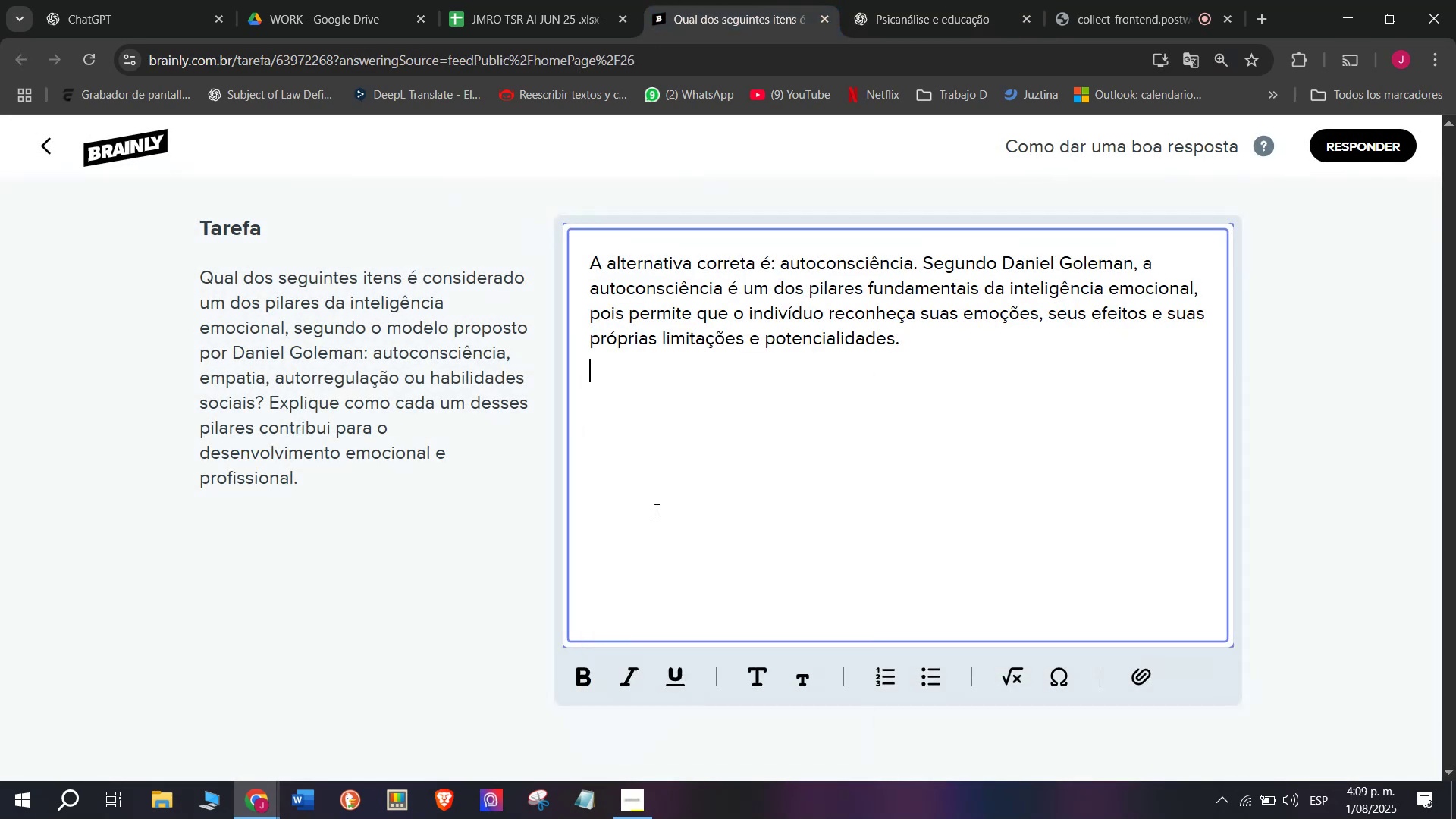 
key(Enter)
 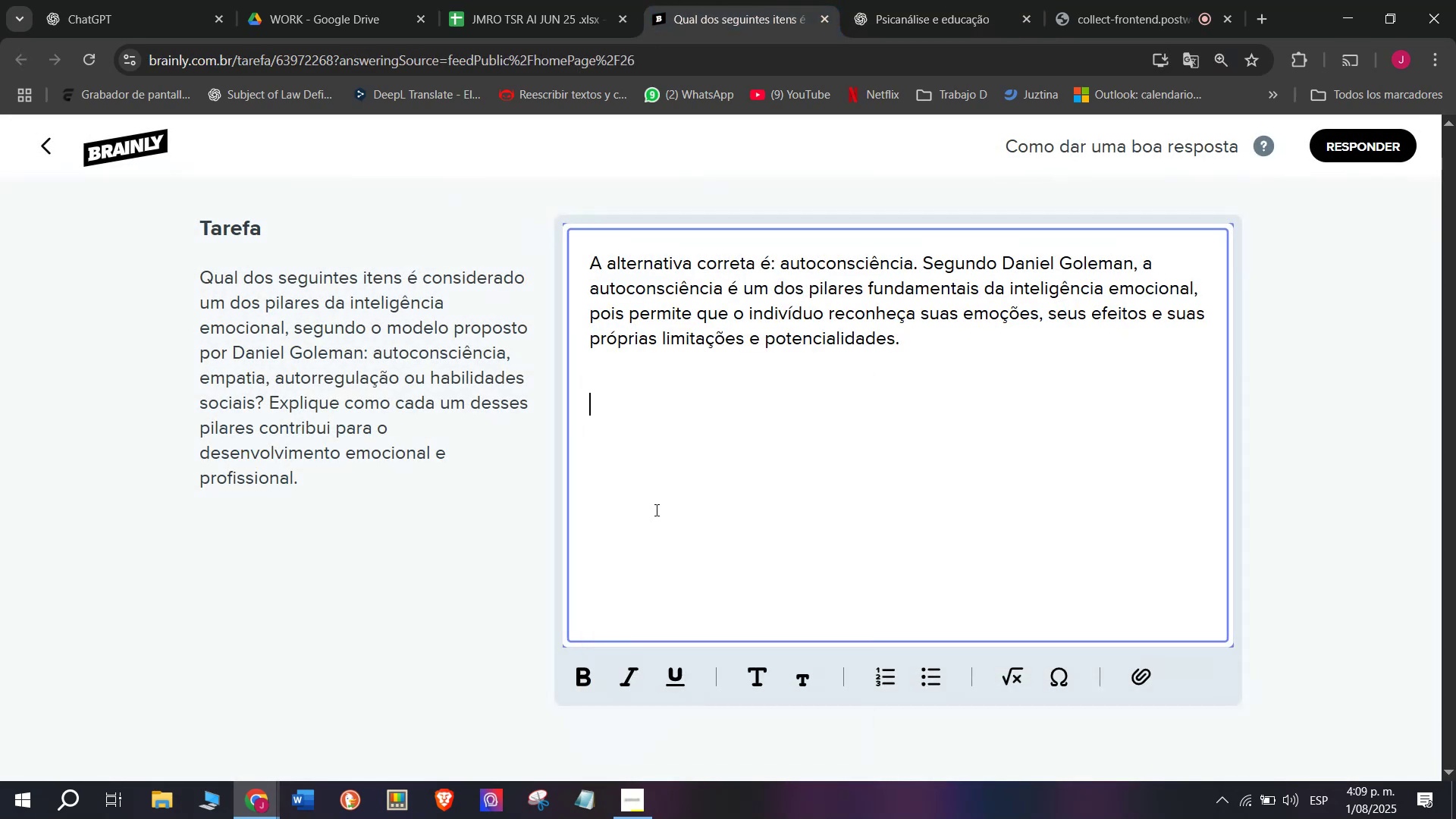 
key(Meta+MetaLeft)
 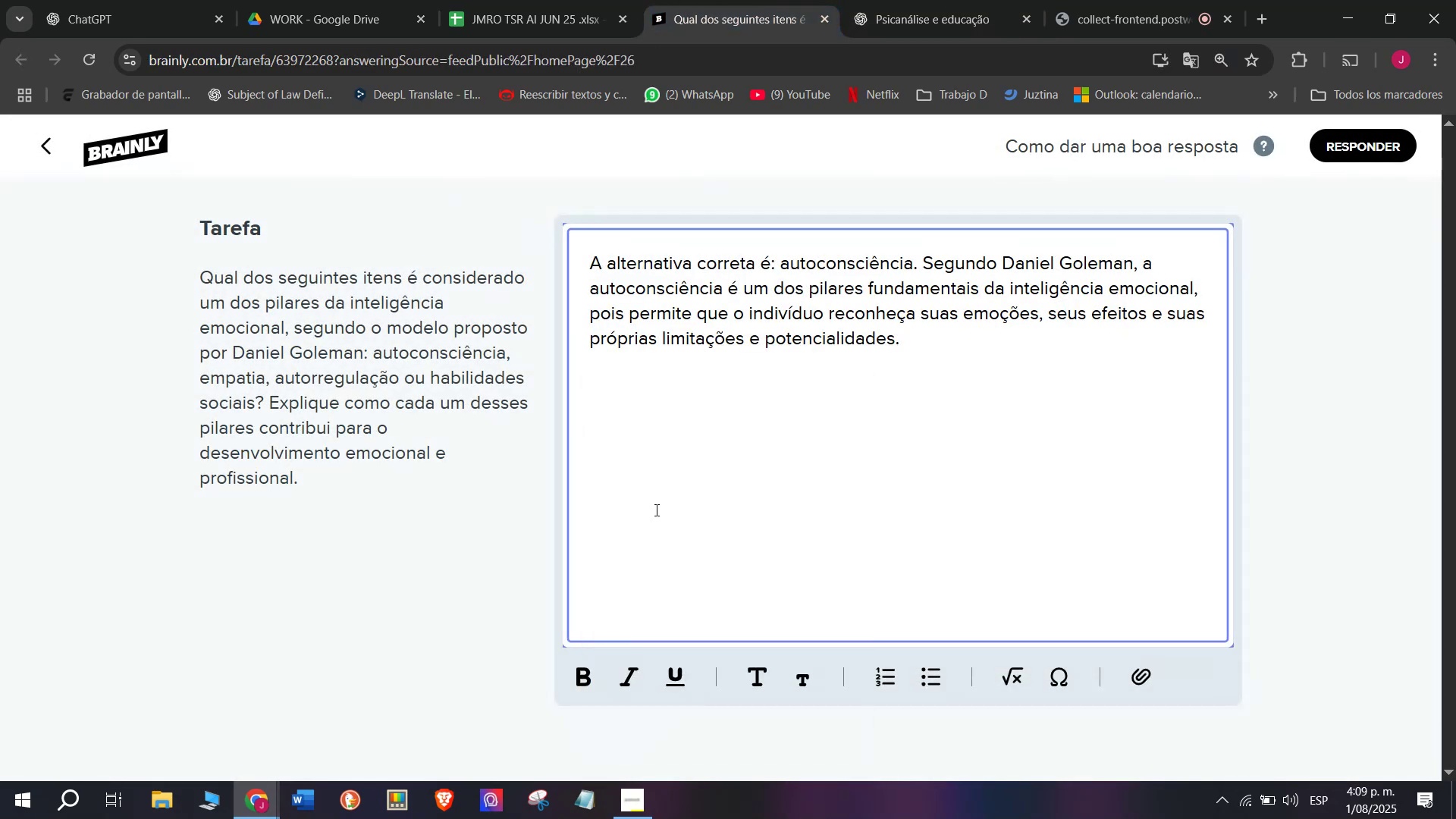 
key(Meta+V)
 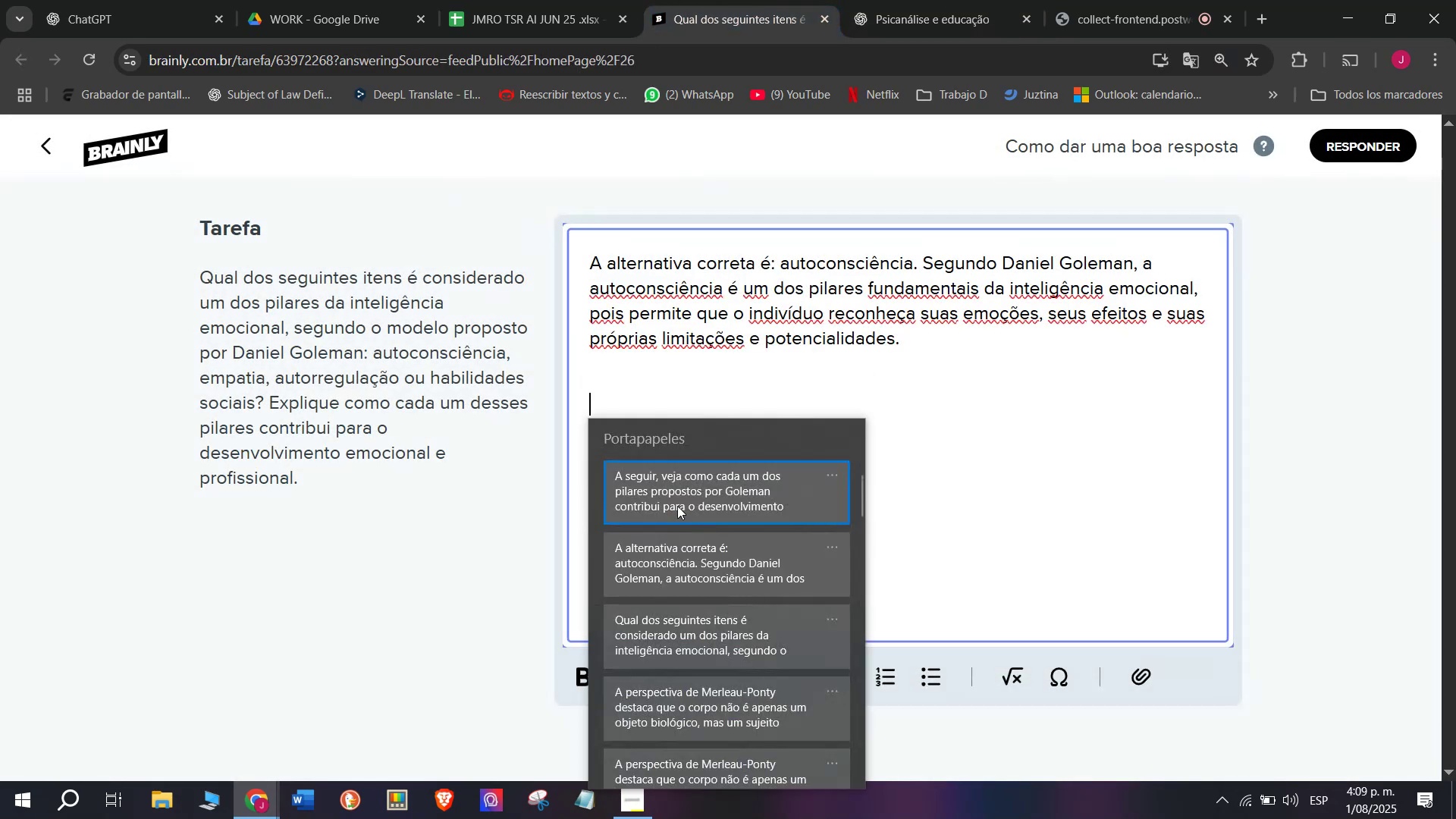 
key(Control+ControlLeft)
 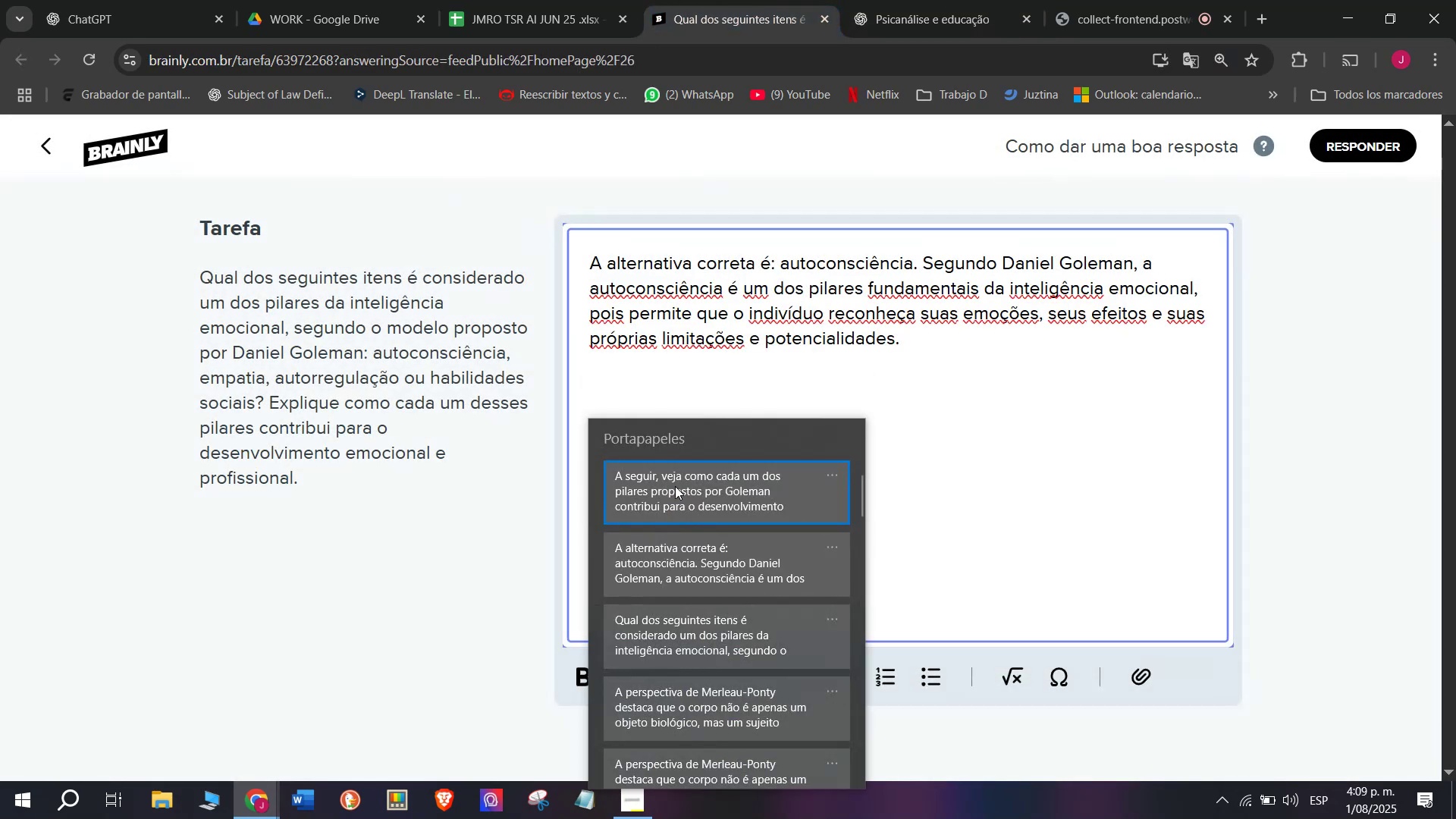 
key(Control+V)
 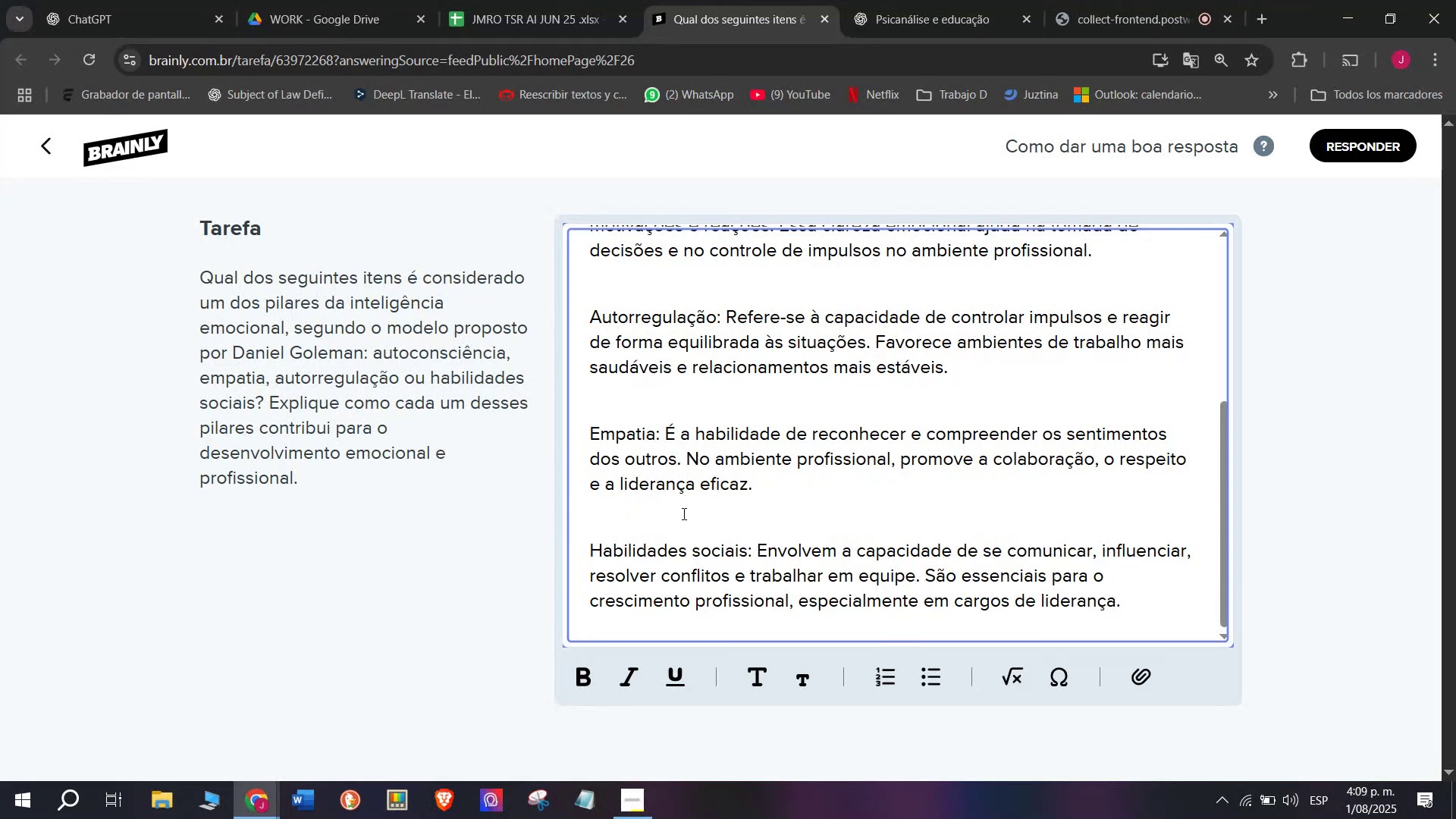 
left_click([676, 522])
 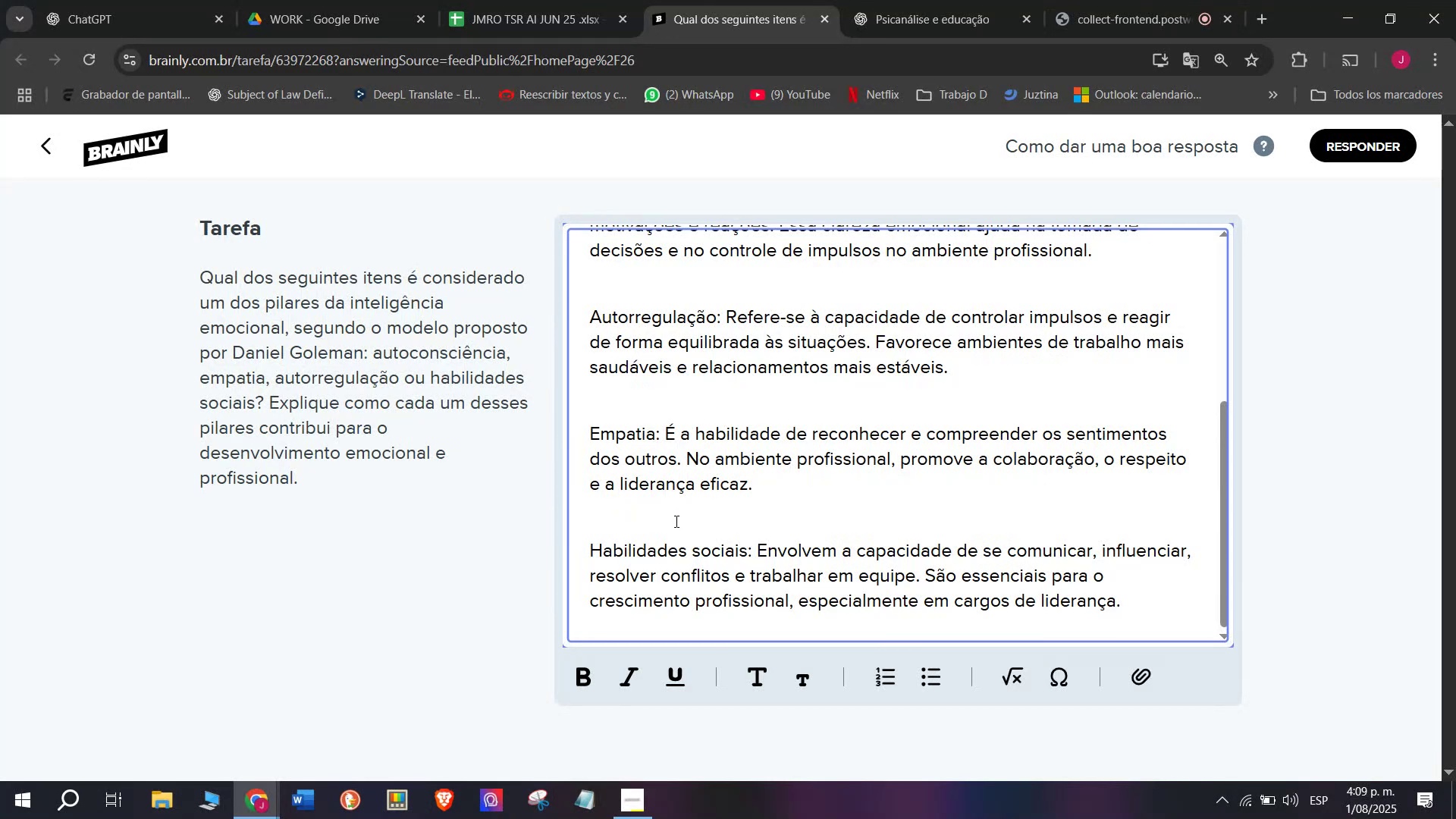 
key(Backspace)
 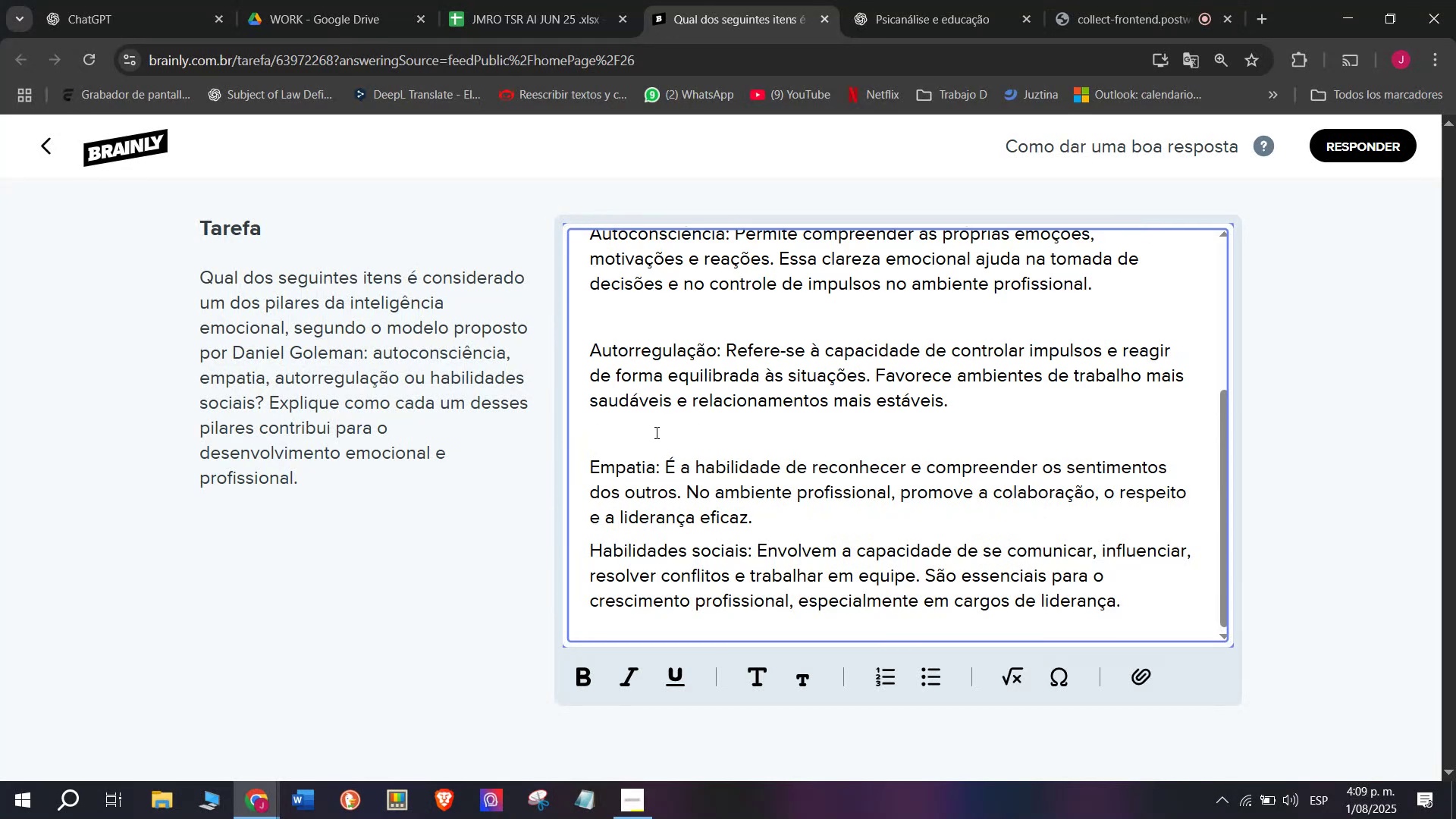 
key(Backspace)
 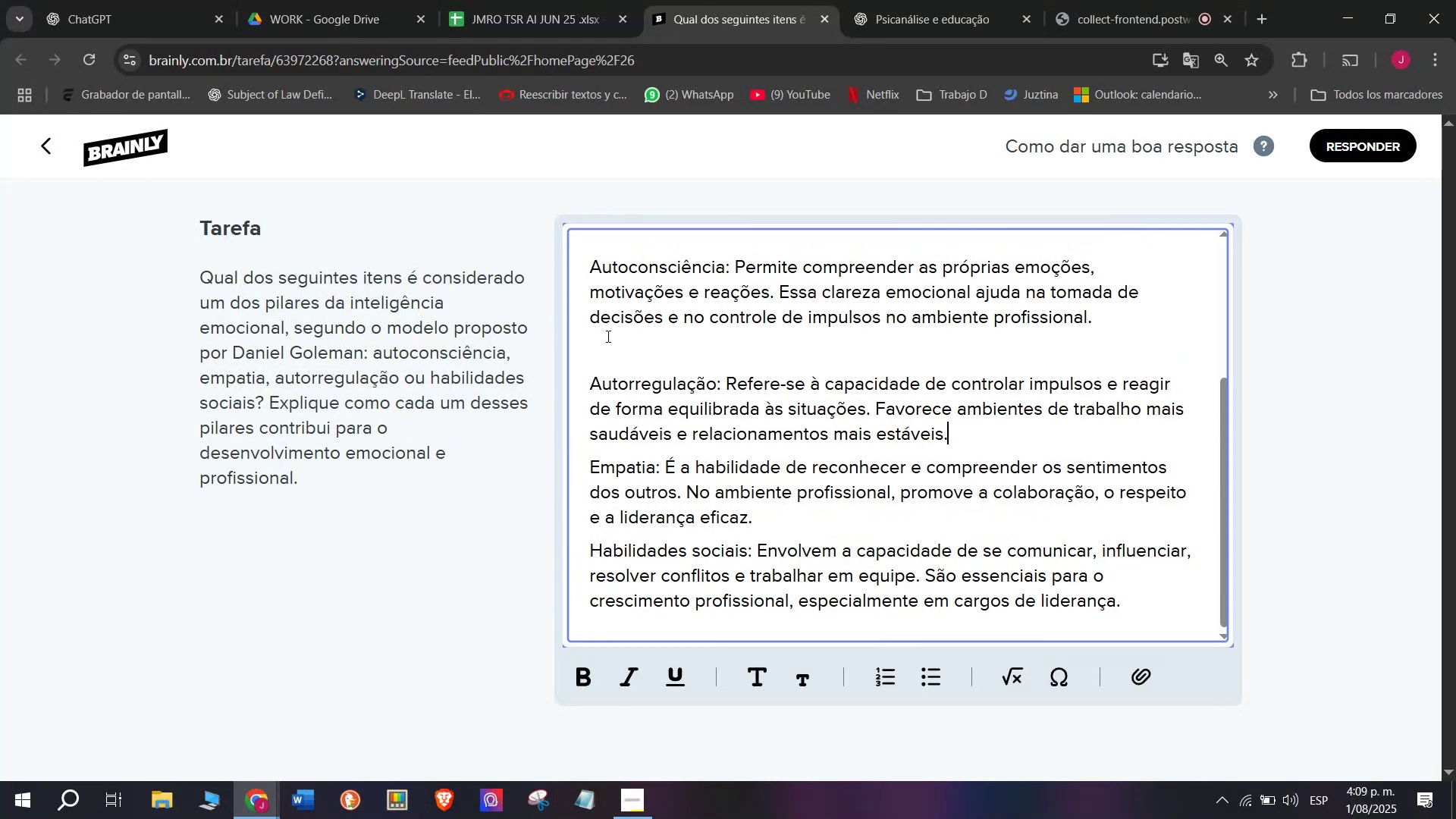 
key(Backspace)
 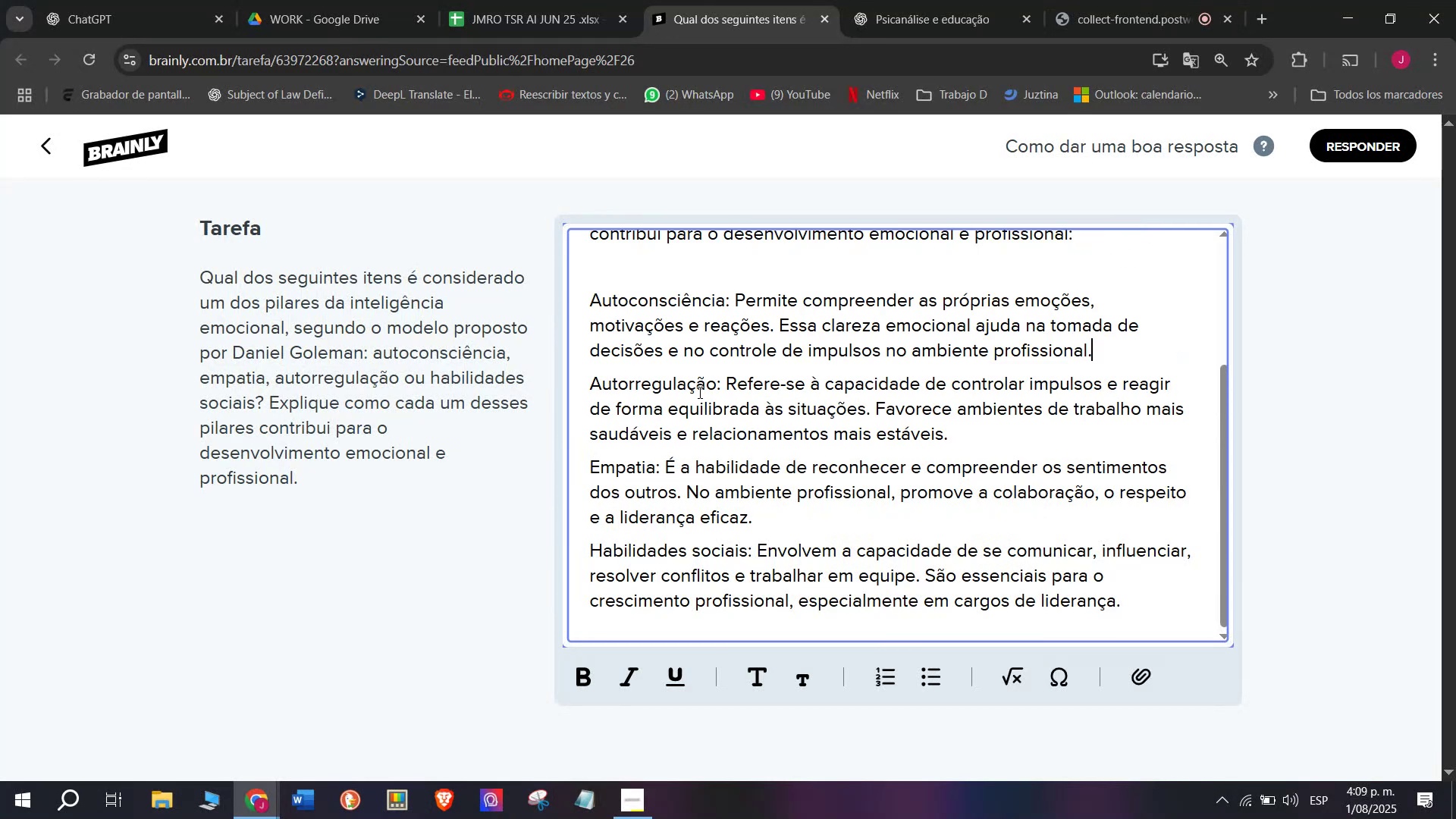 
scroll: coordinate [698, 392], scroll_direction: up, amount: 1.0
 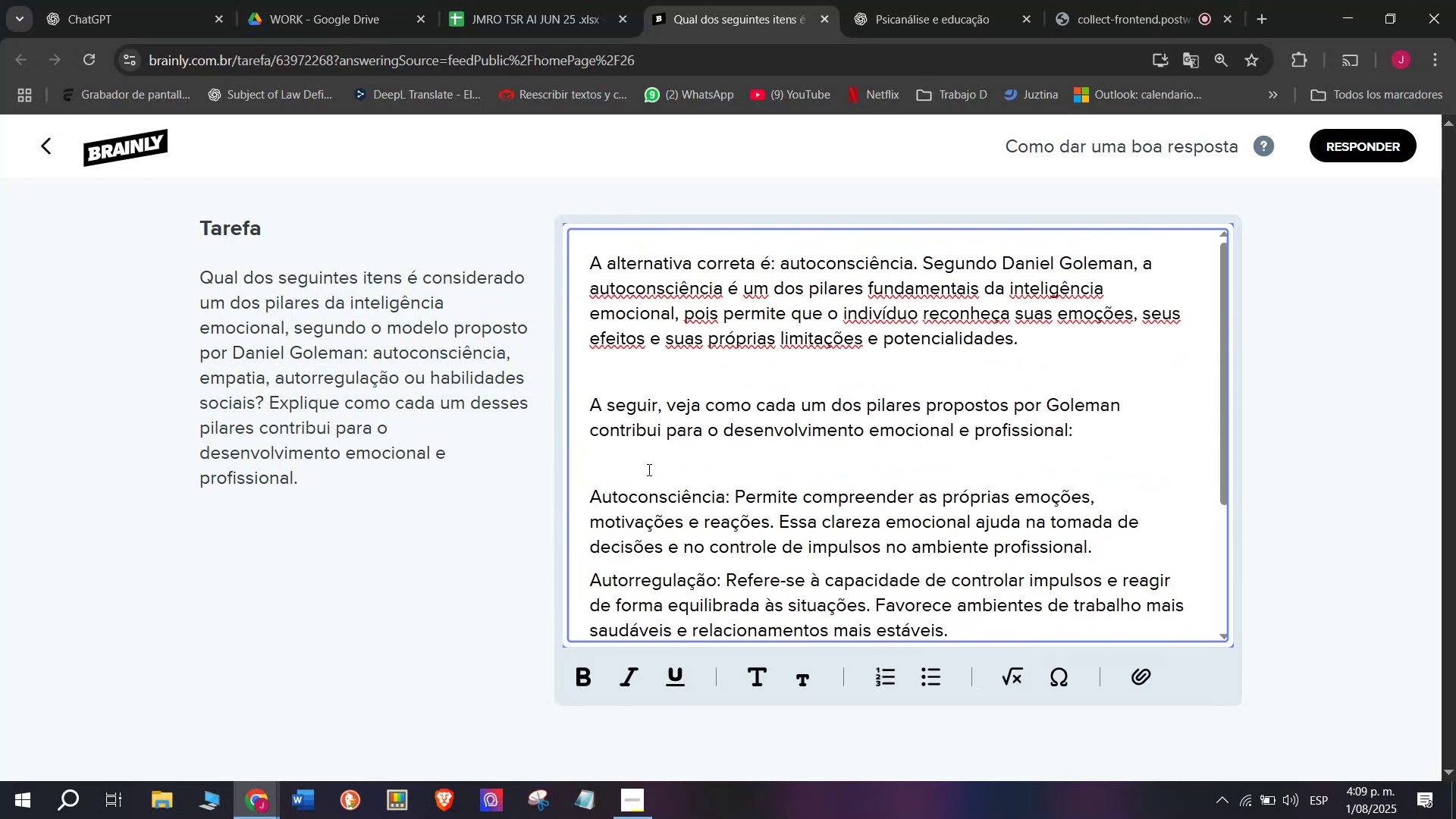 
key(Backspace)
 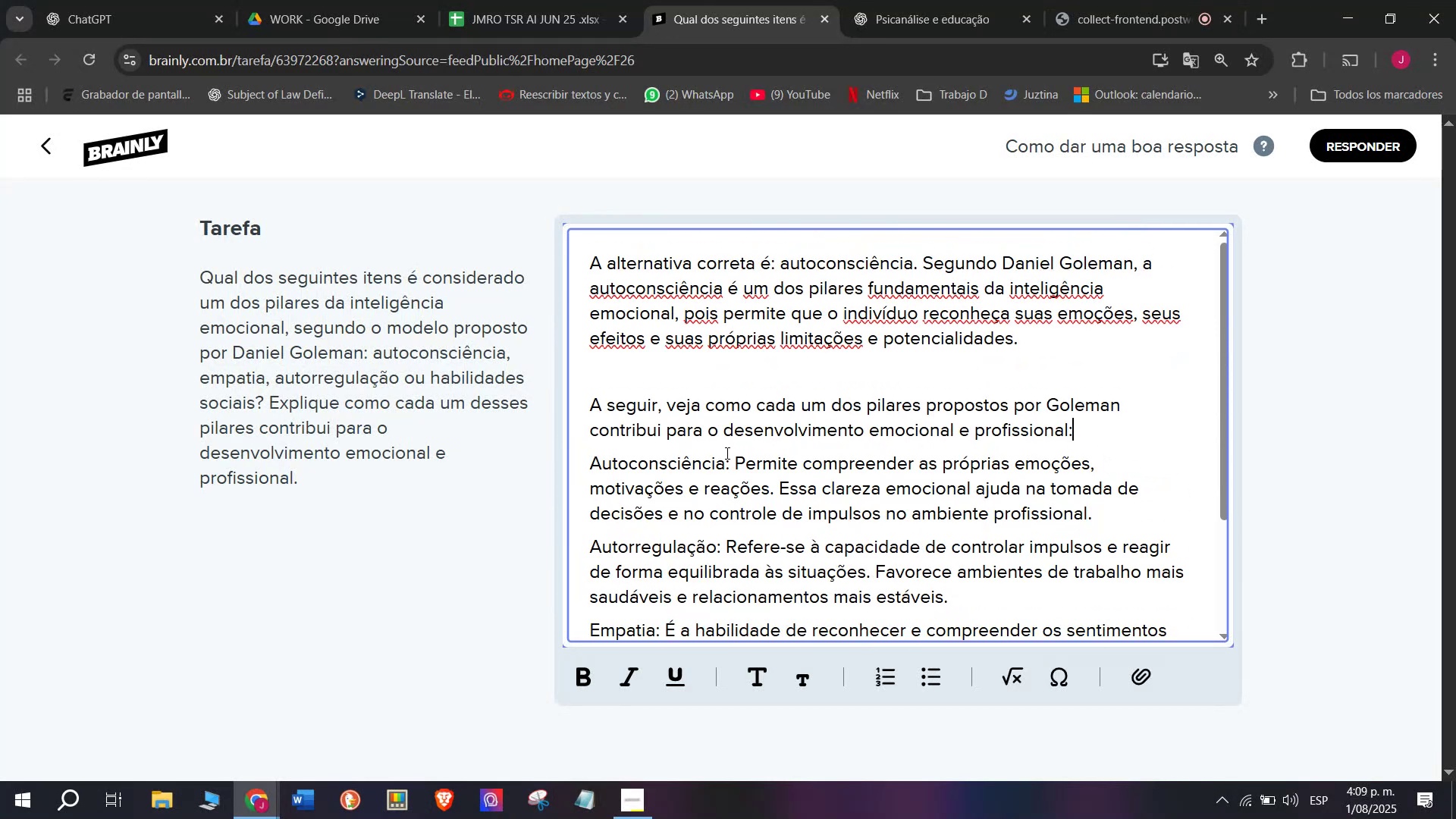 
scroll: coordinate [726, 450], scroll_direction: down, amount: 1.0
 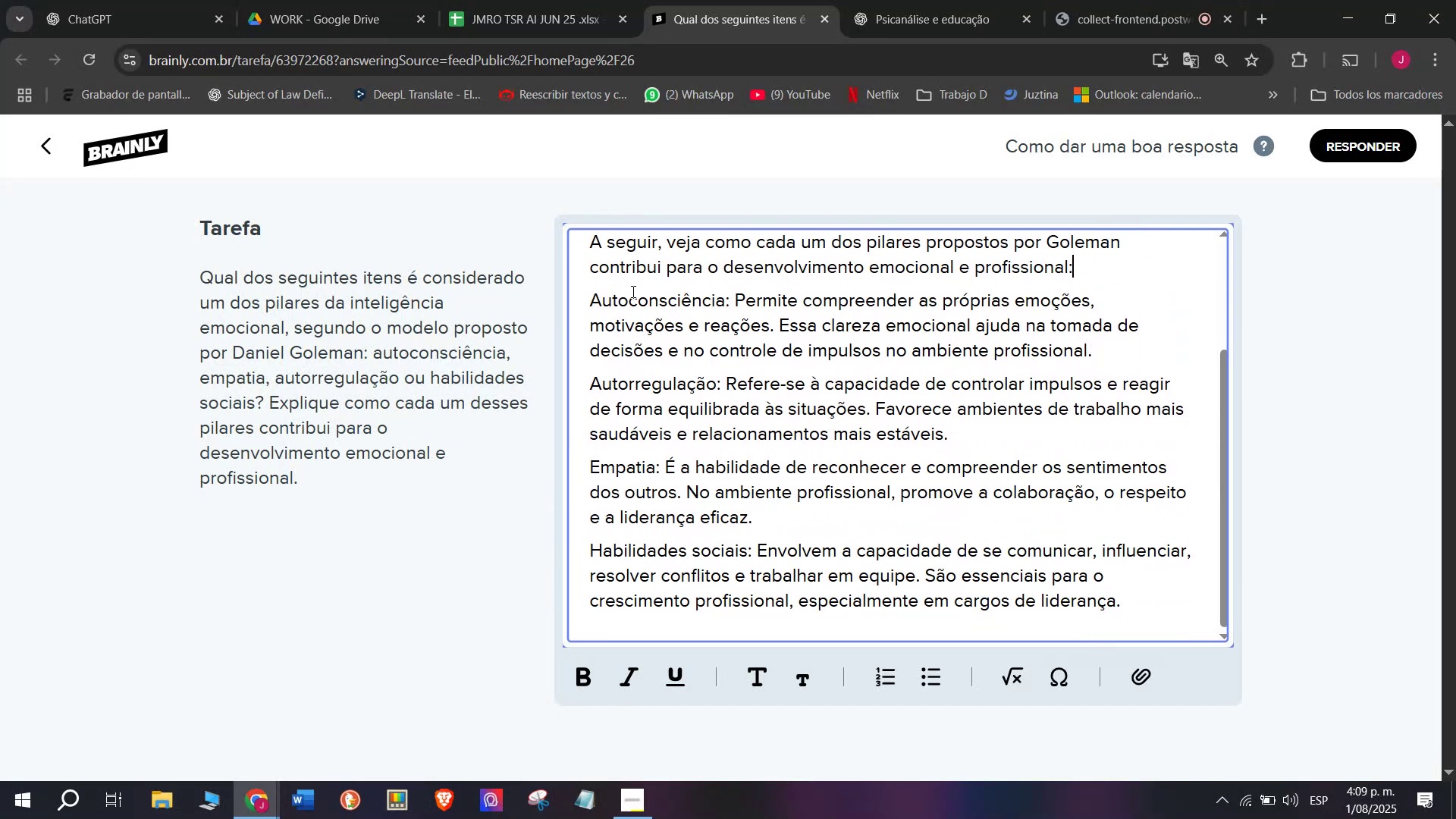 
left_click_drag(start_coordinate=[626, 305], to_coordinate=[679, 568])
 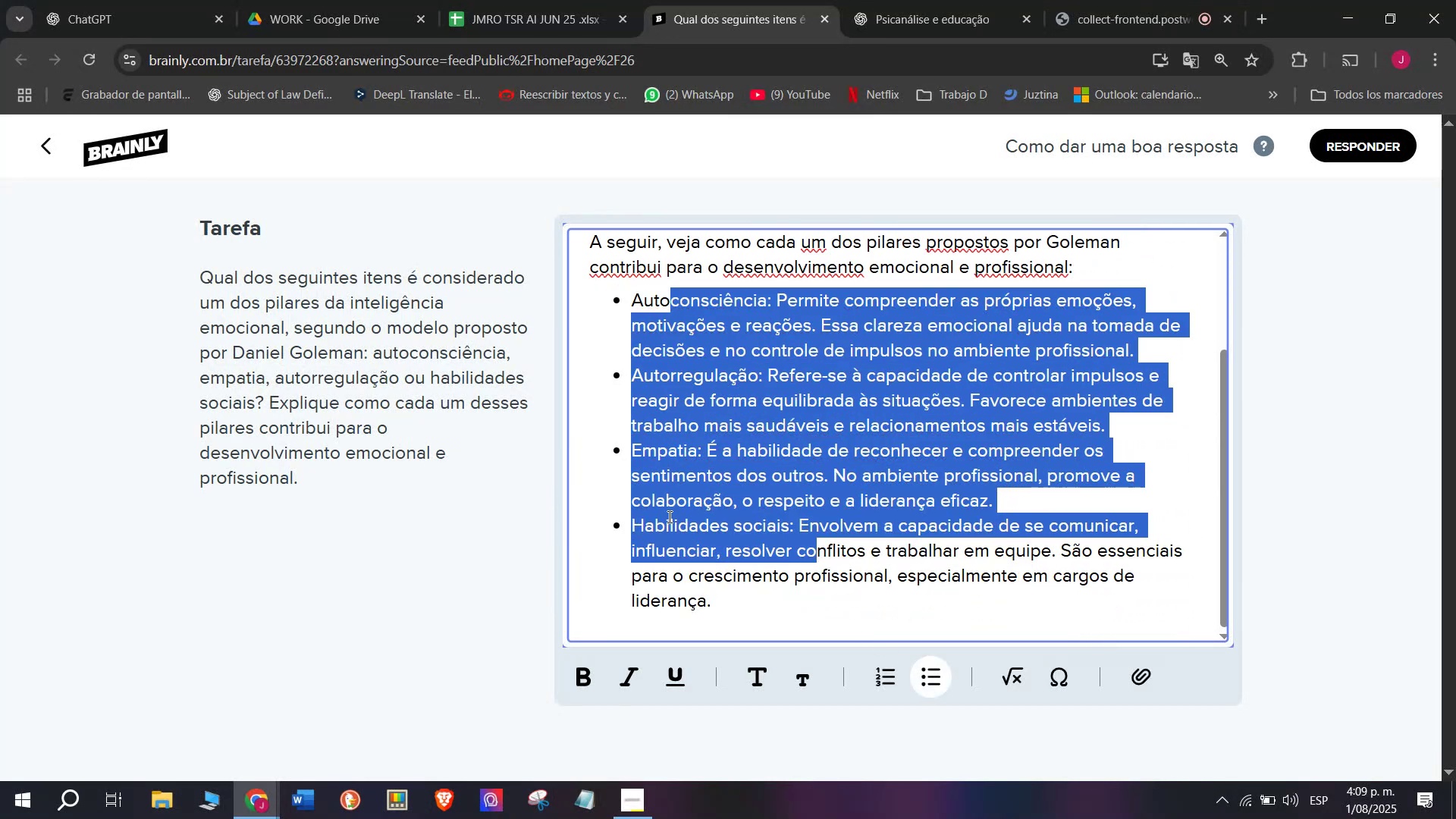 
left_click_drag(start_coordinate=[535, 397], to_coordinate=[534, 393])
 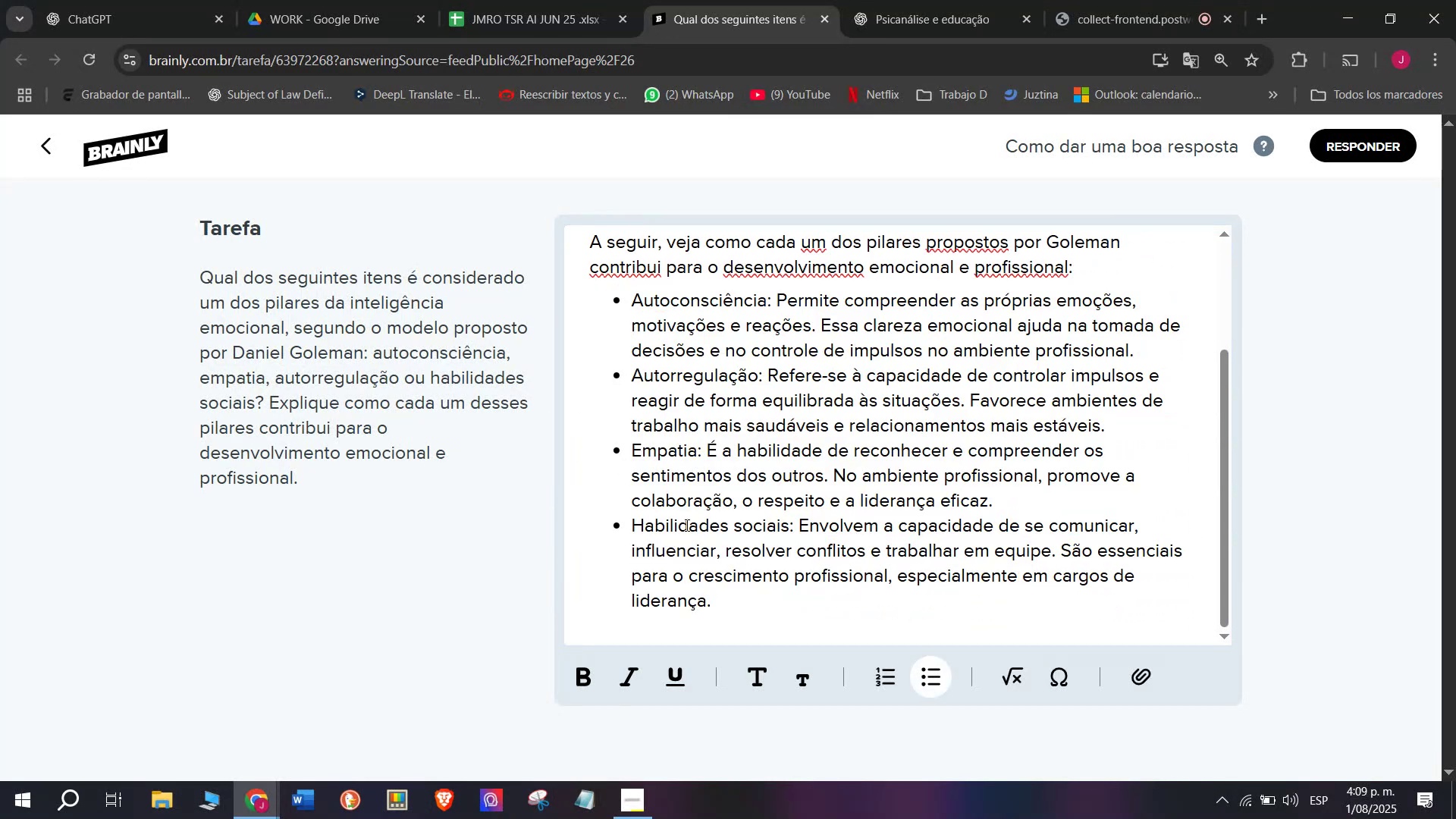 
scroll: coordinate [686, 524], scroll_direction: none, amount: 0.0
 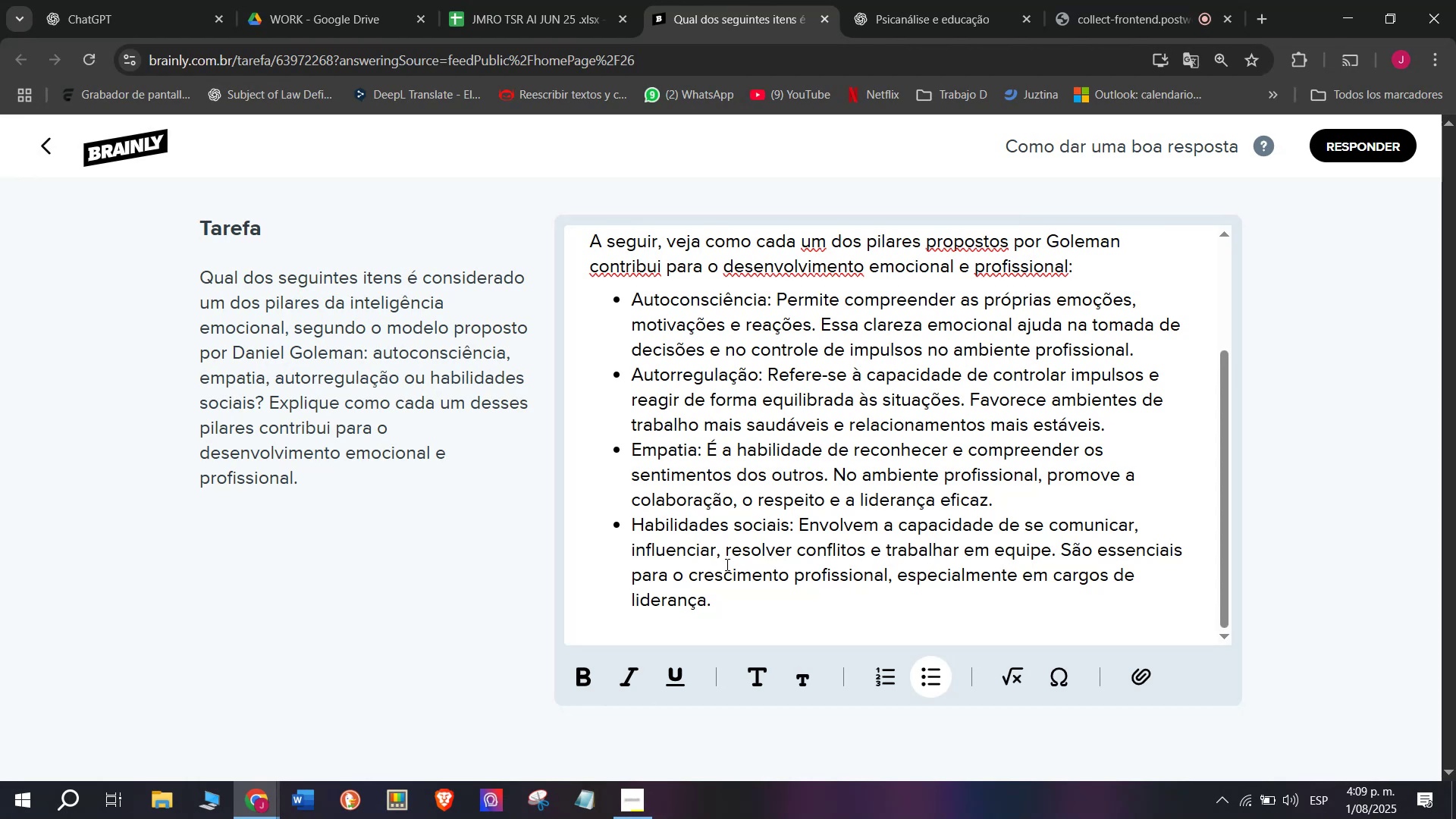 
left_click_drag(start_coordinate=[731, 598], to_coordinate=[451, 142])
 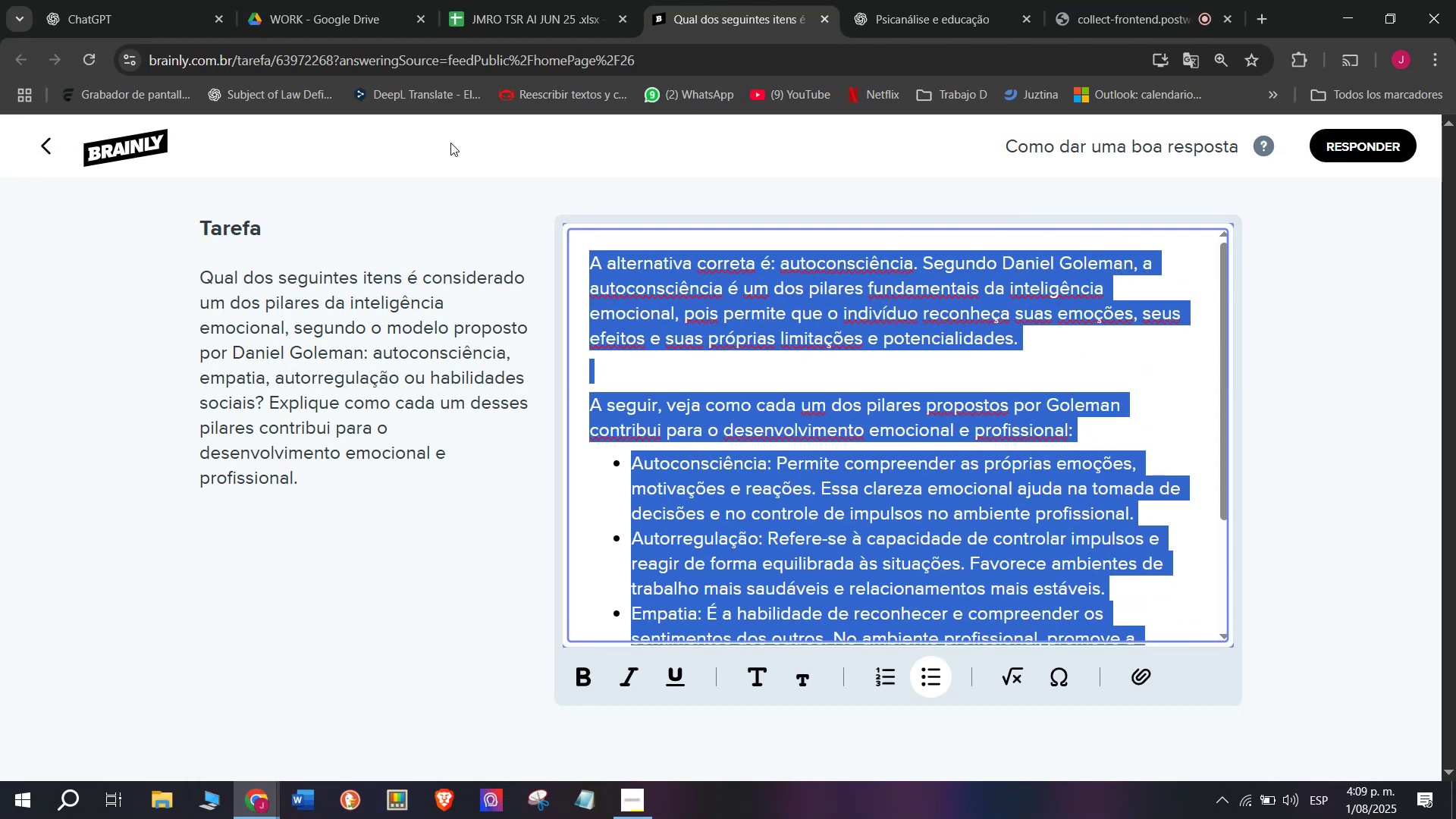 
key(Control+C)
 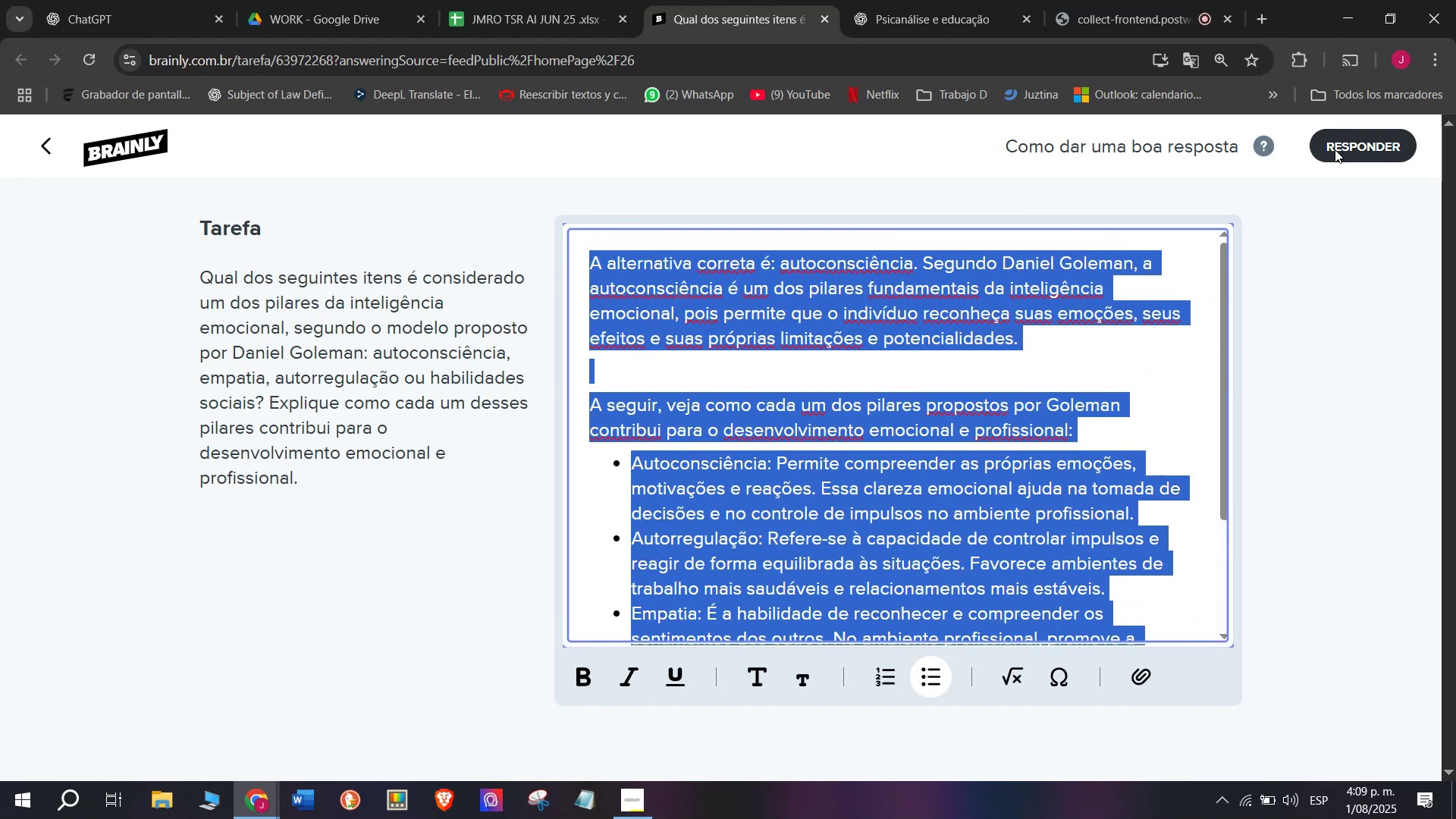 
left_click([1339, 146])
 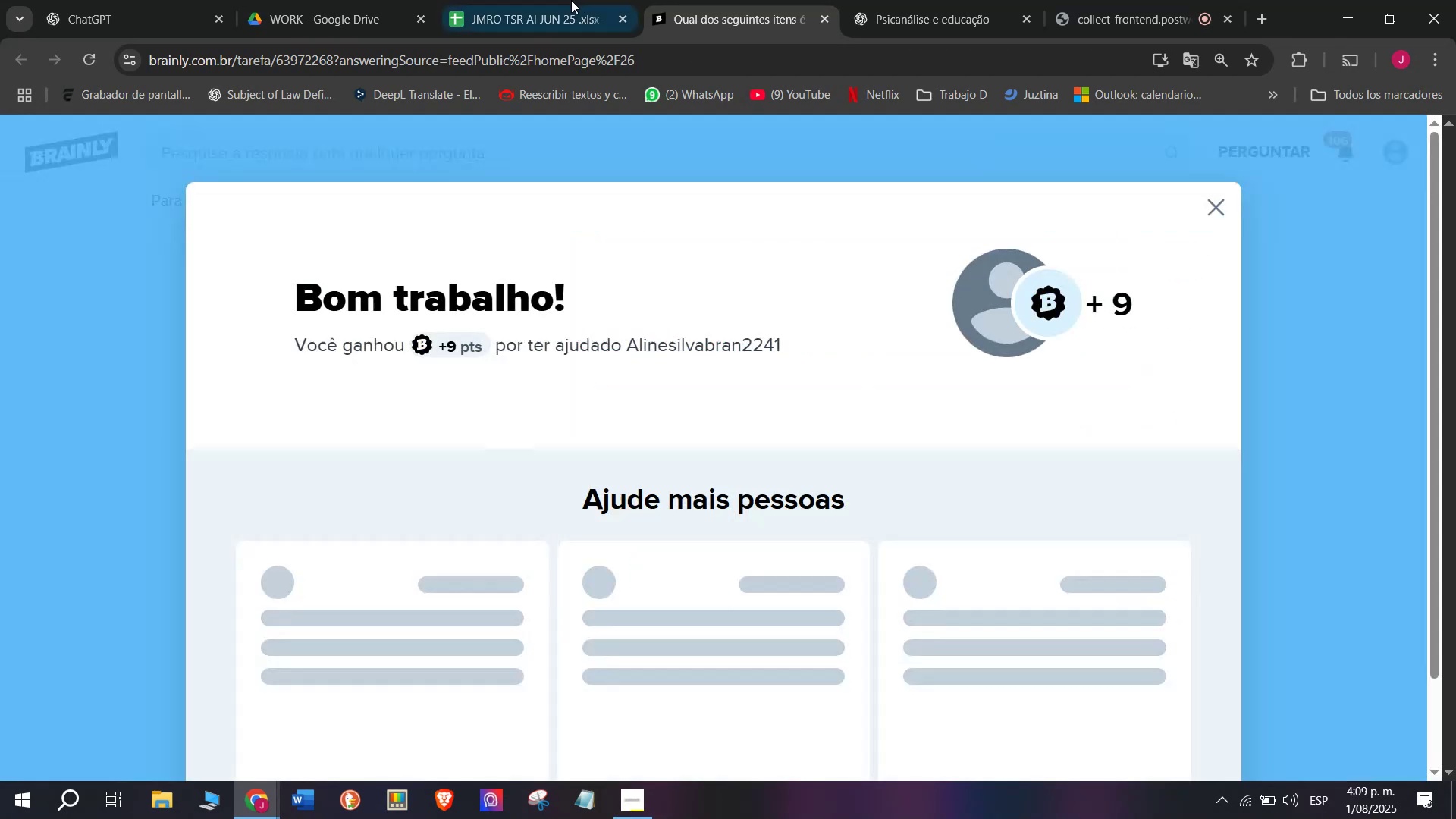 
left_click([554, 0])
 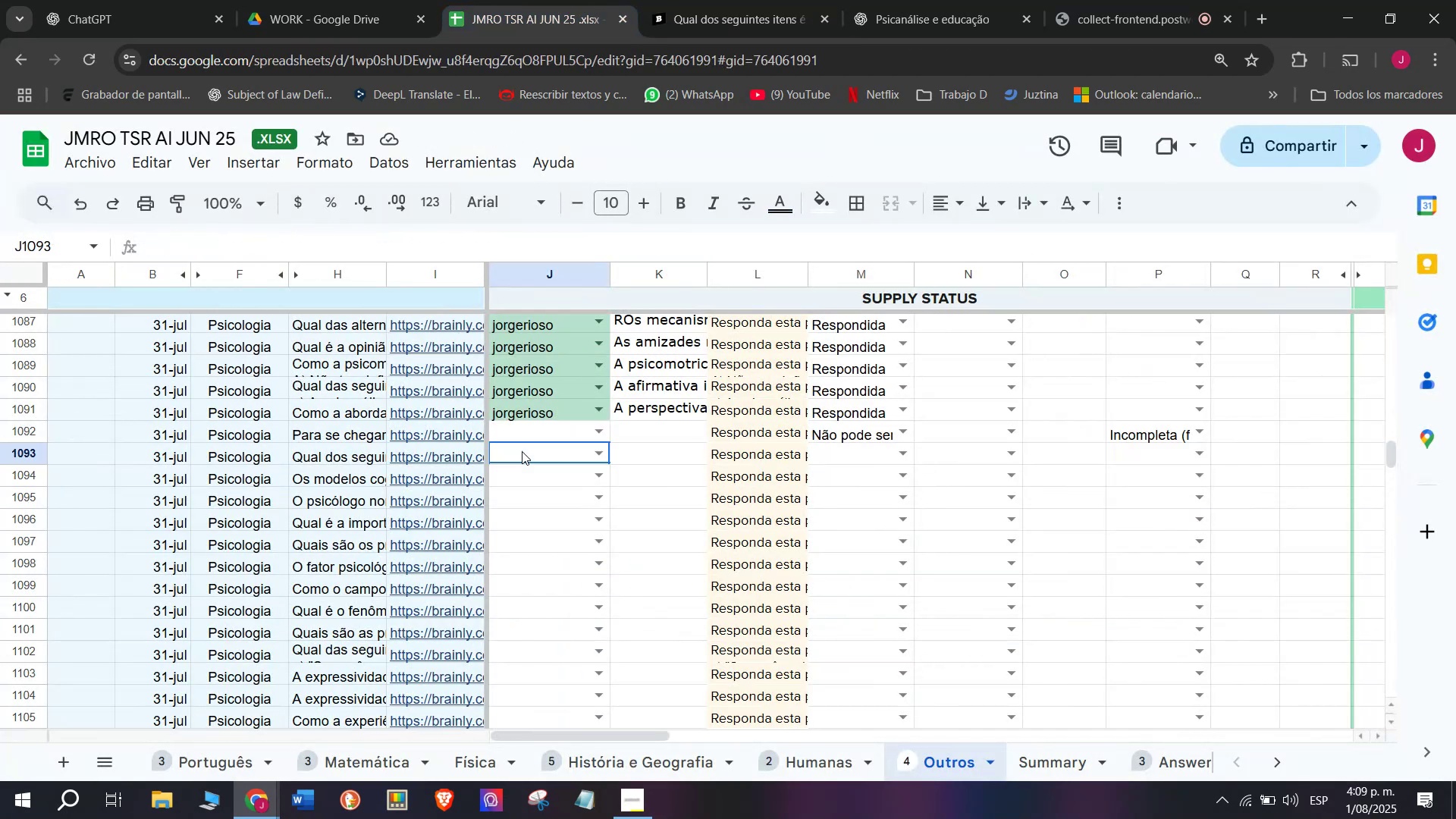 
key(J)
 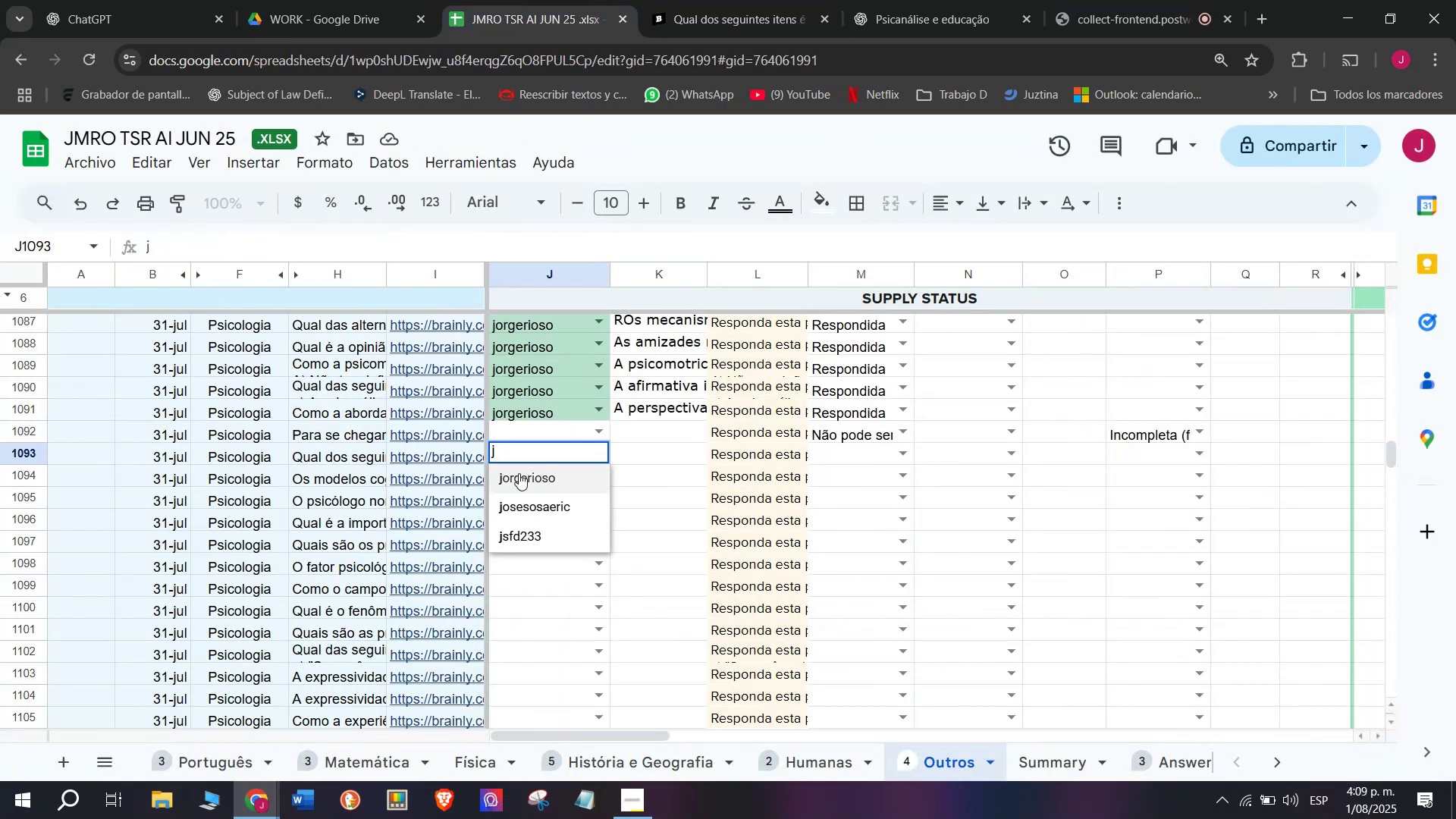 
left_click([519, 473])
 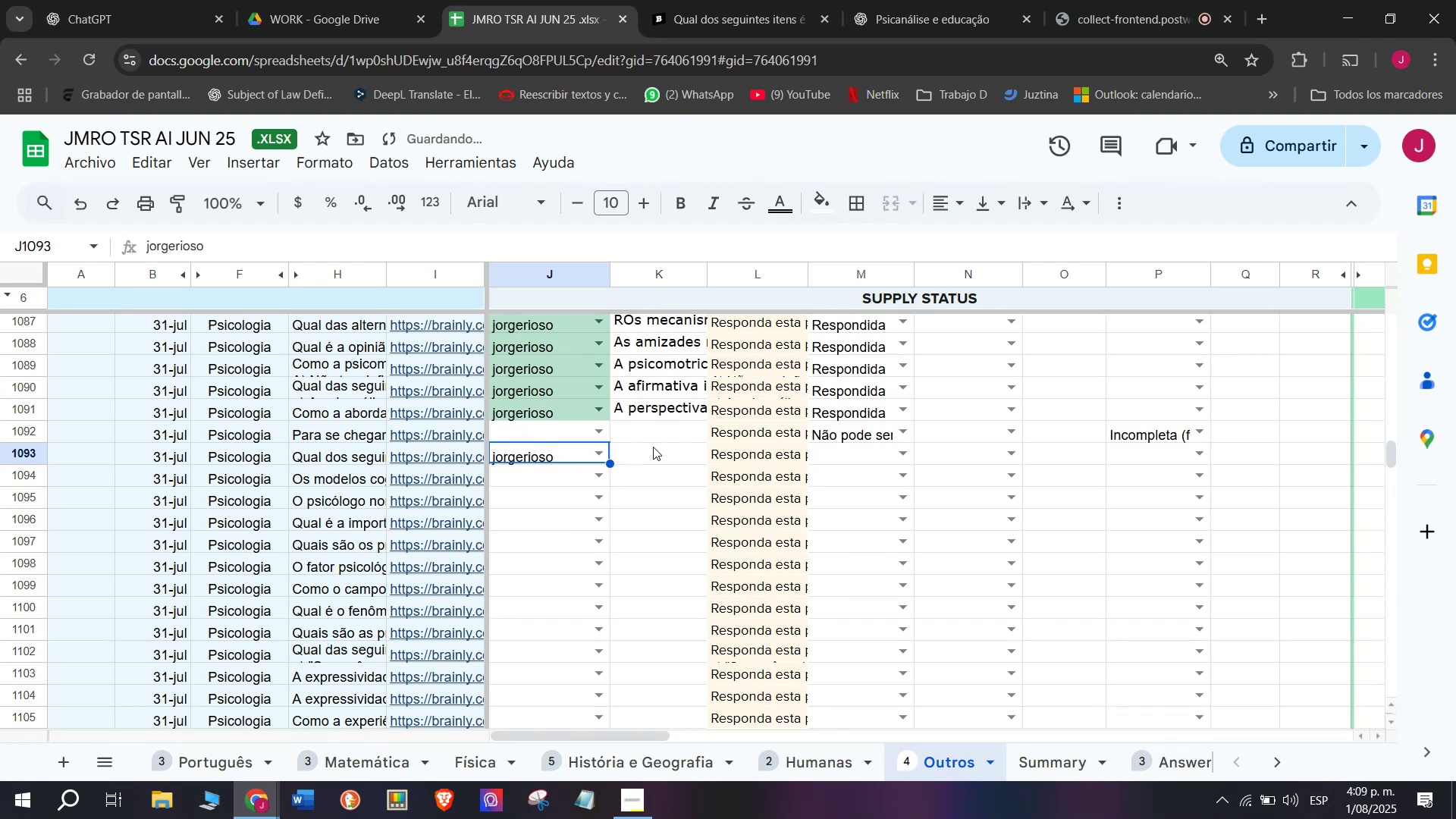 
double_click([654, 447])
 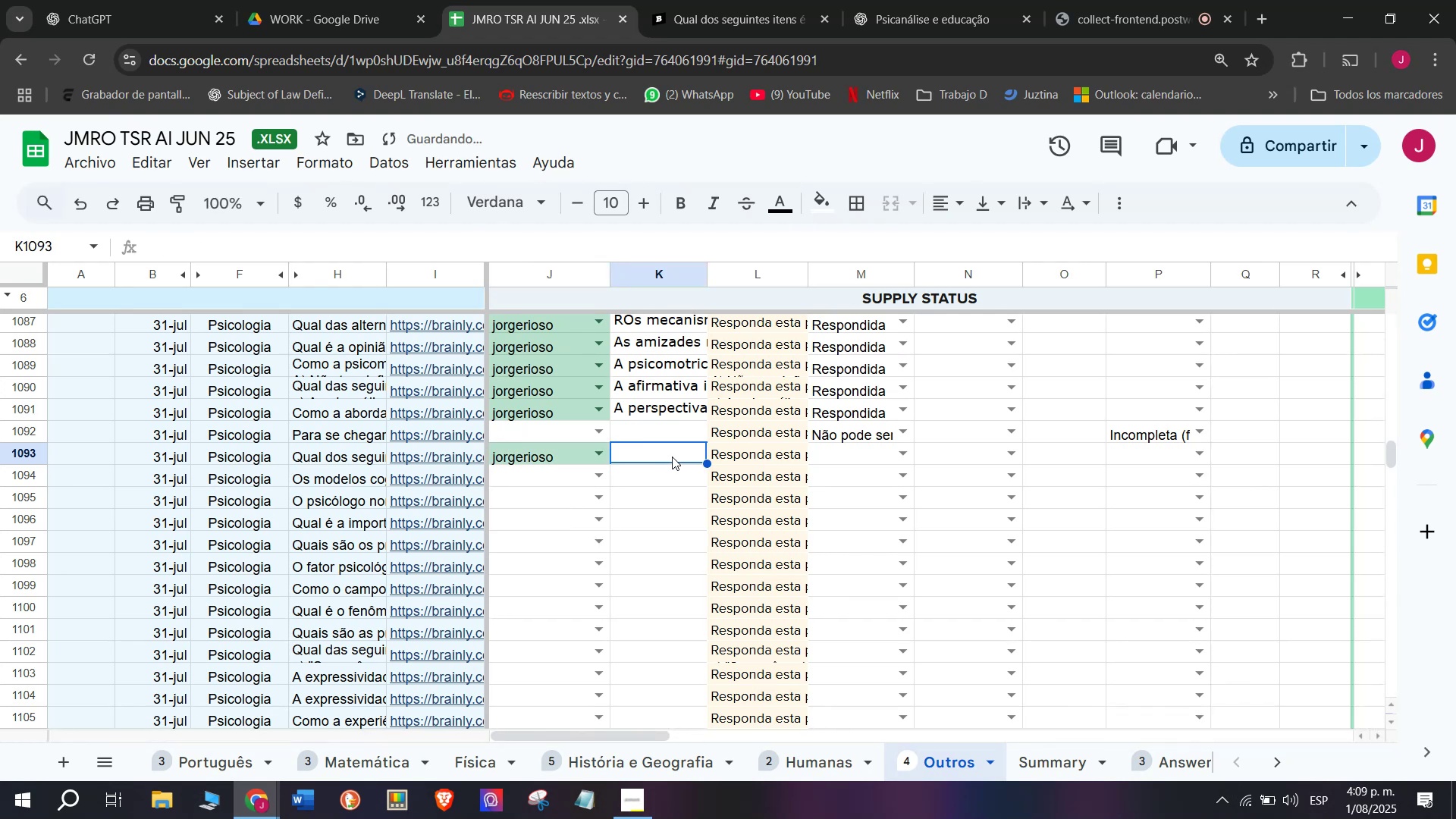 
double_click([673, 457])
 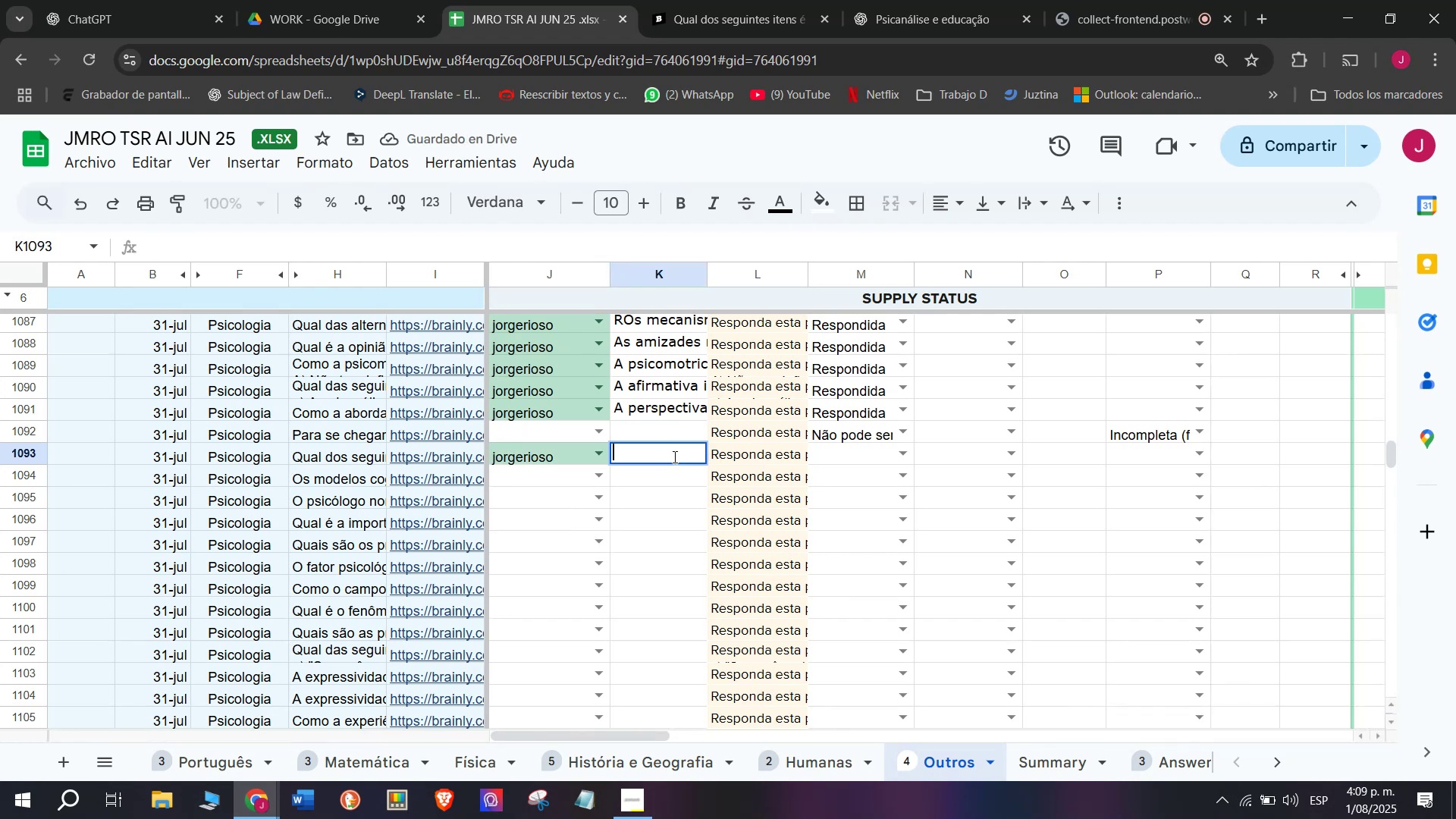 
key(Control+V)
 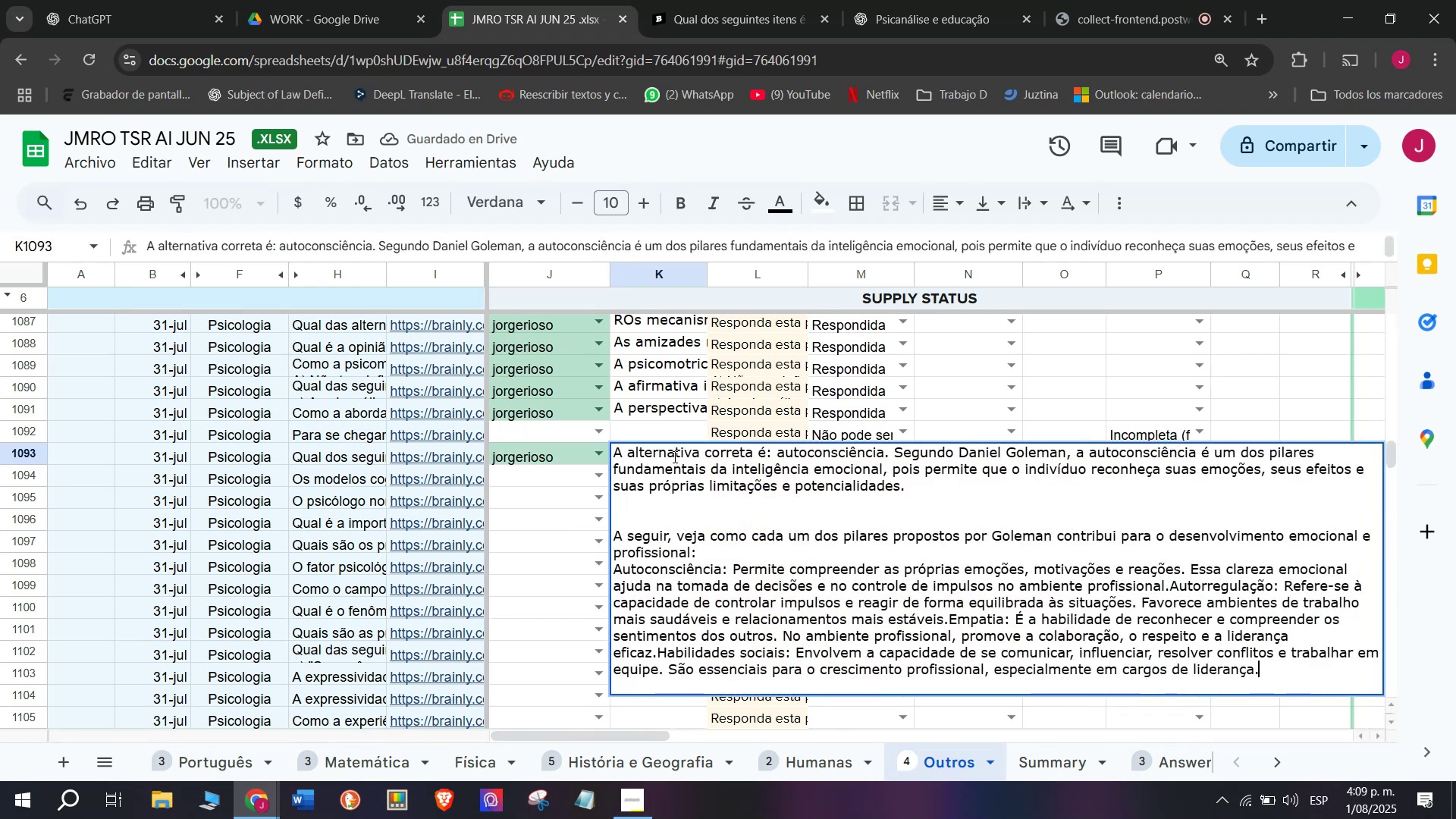 
key(Enter)
 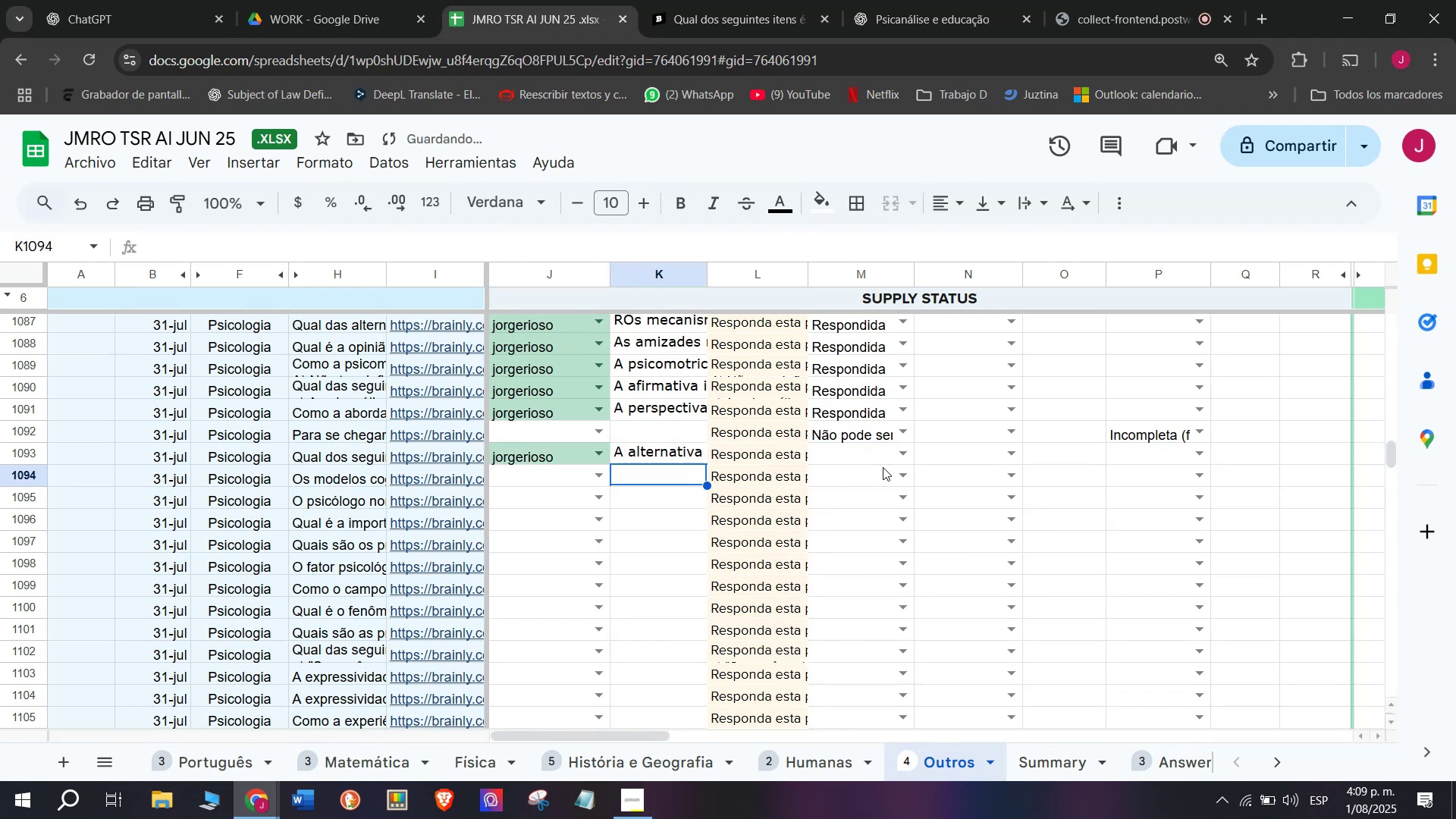 
left_click([903, 459])
 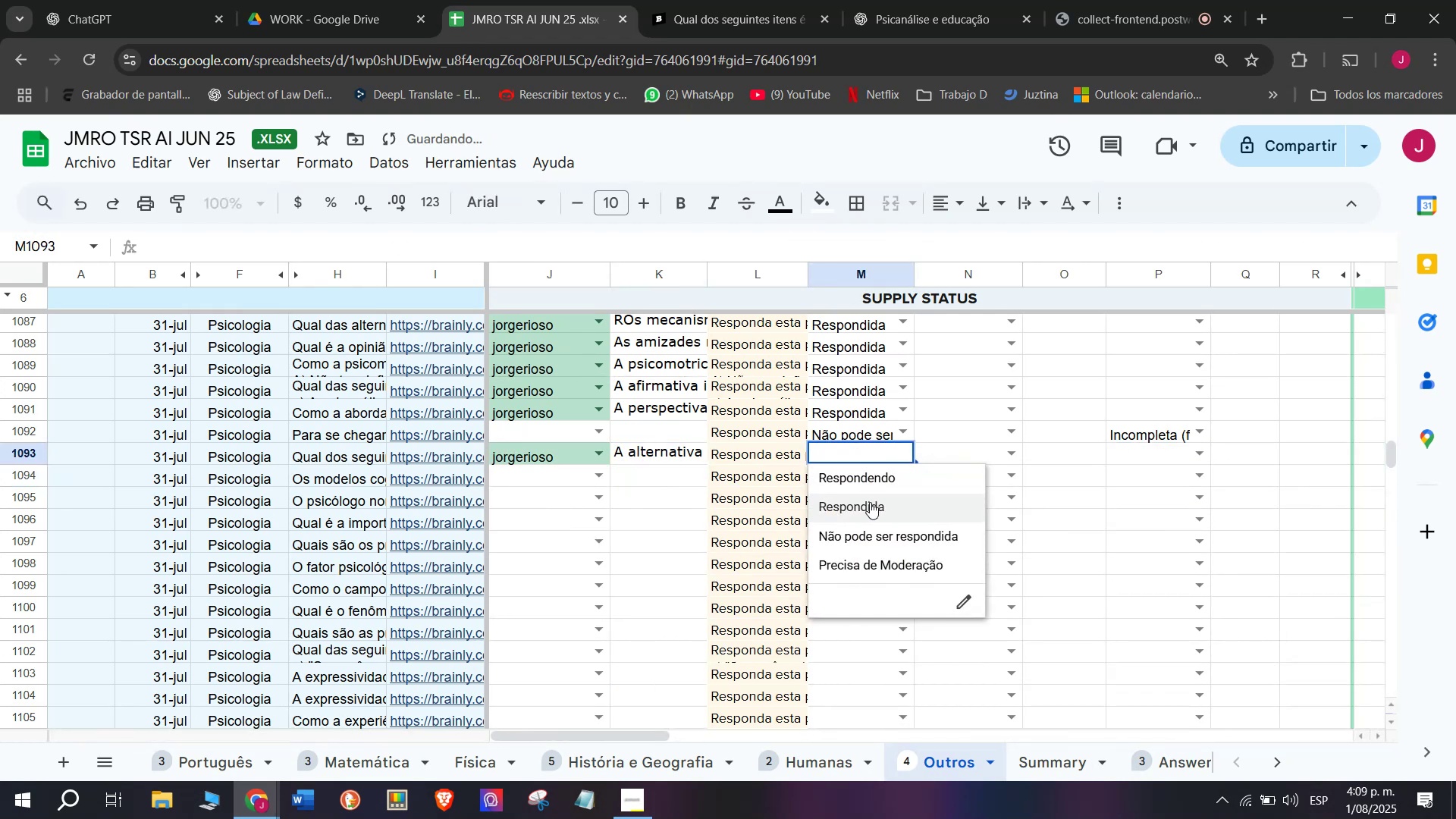 
left_click([868, 503])
 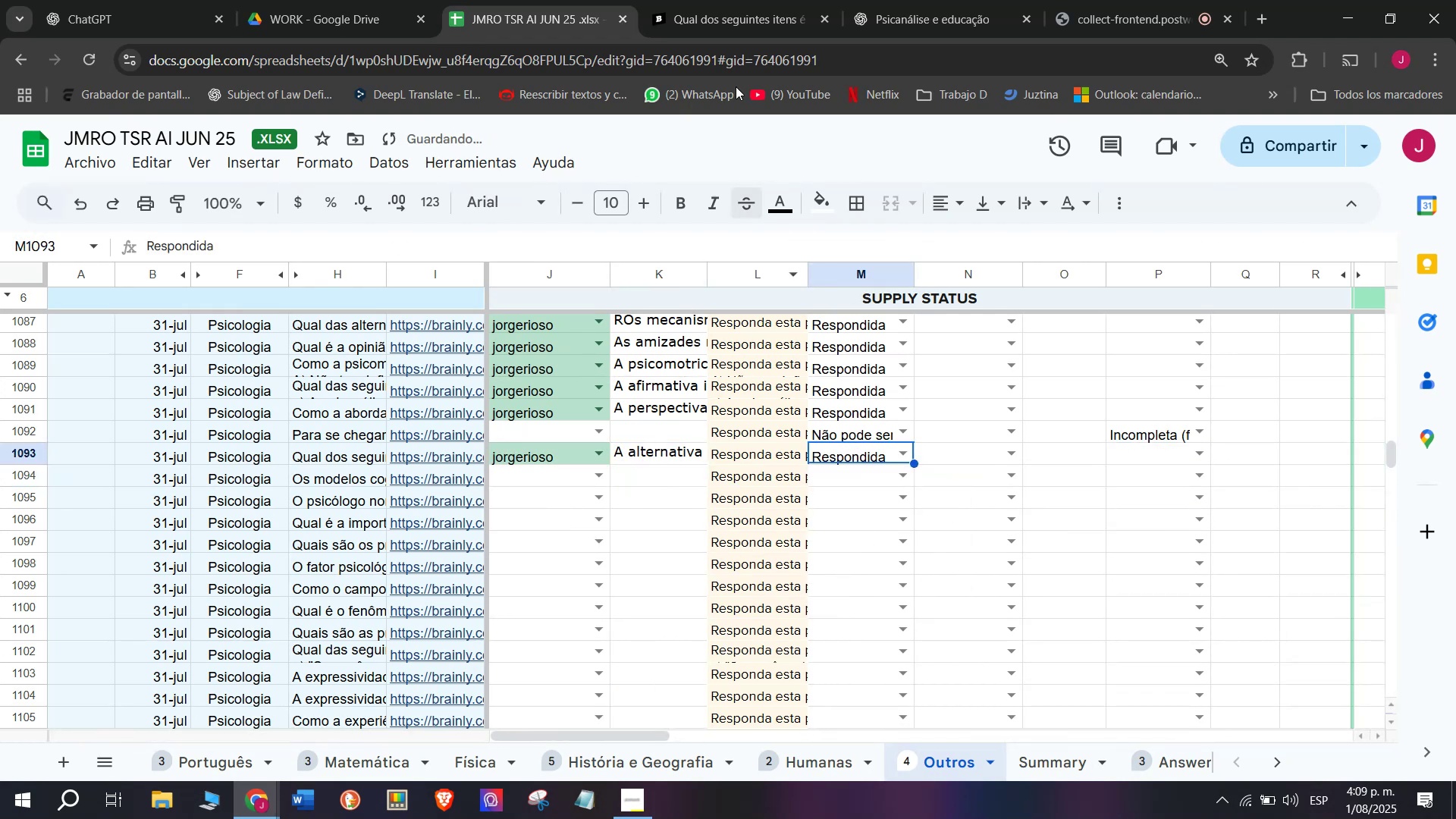 
left_click([718, 0])
 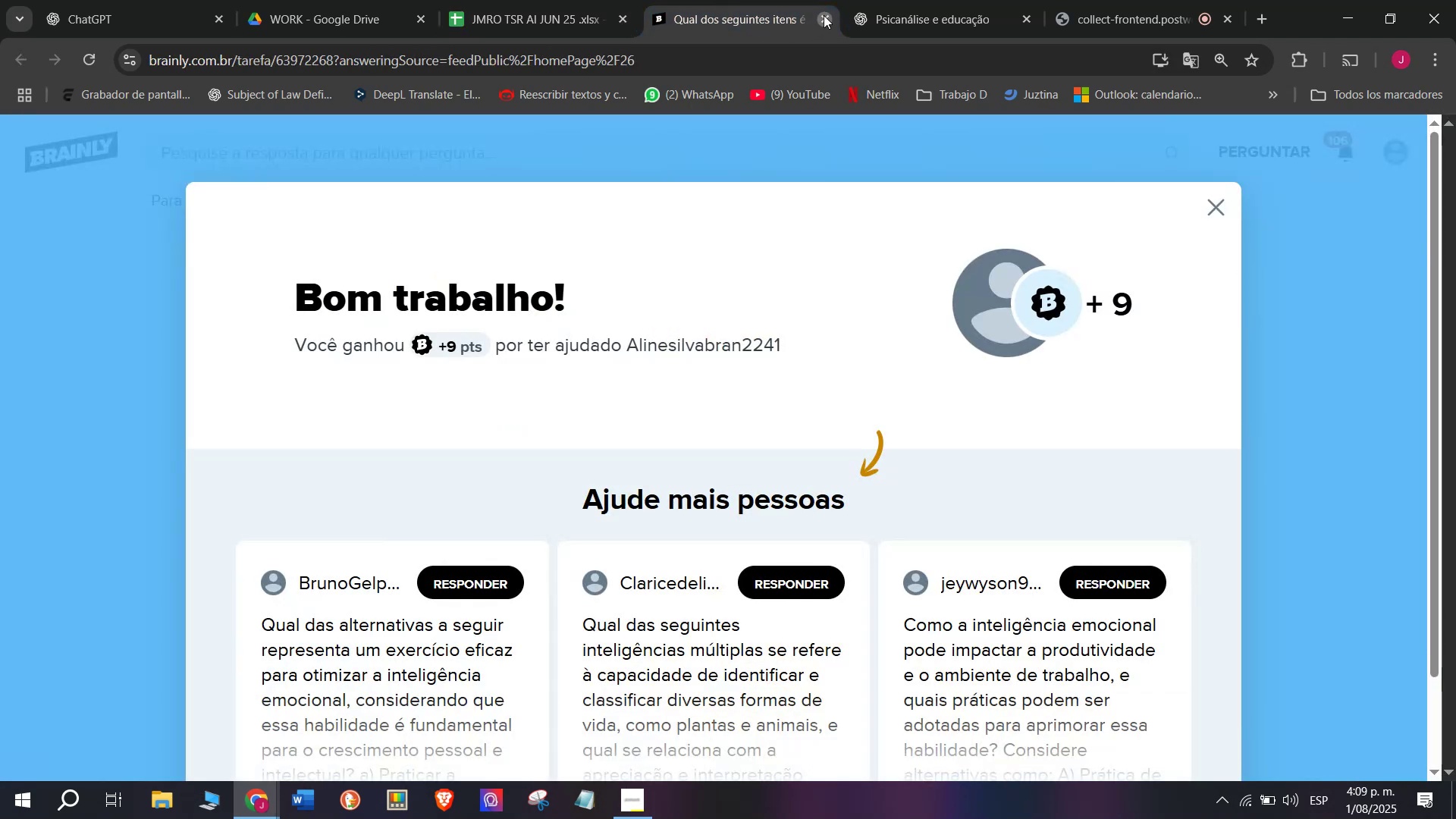 
double_click([532, 0])
 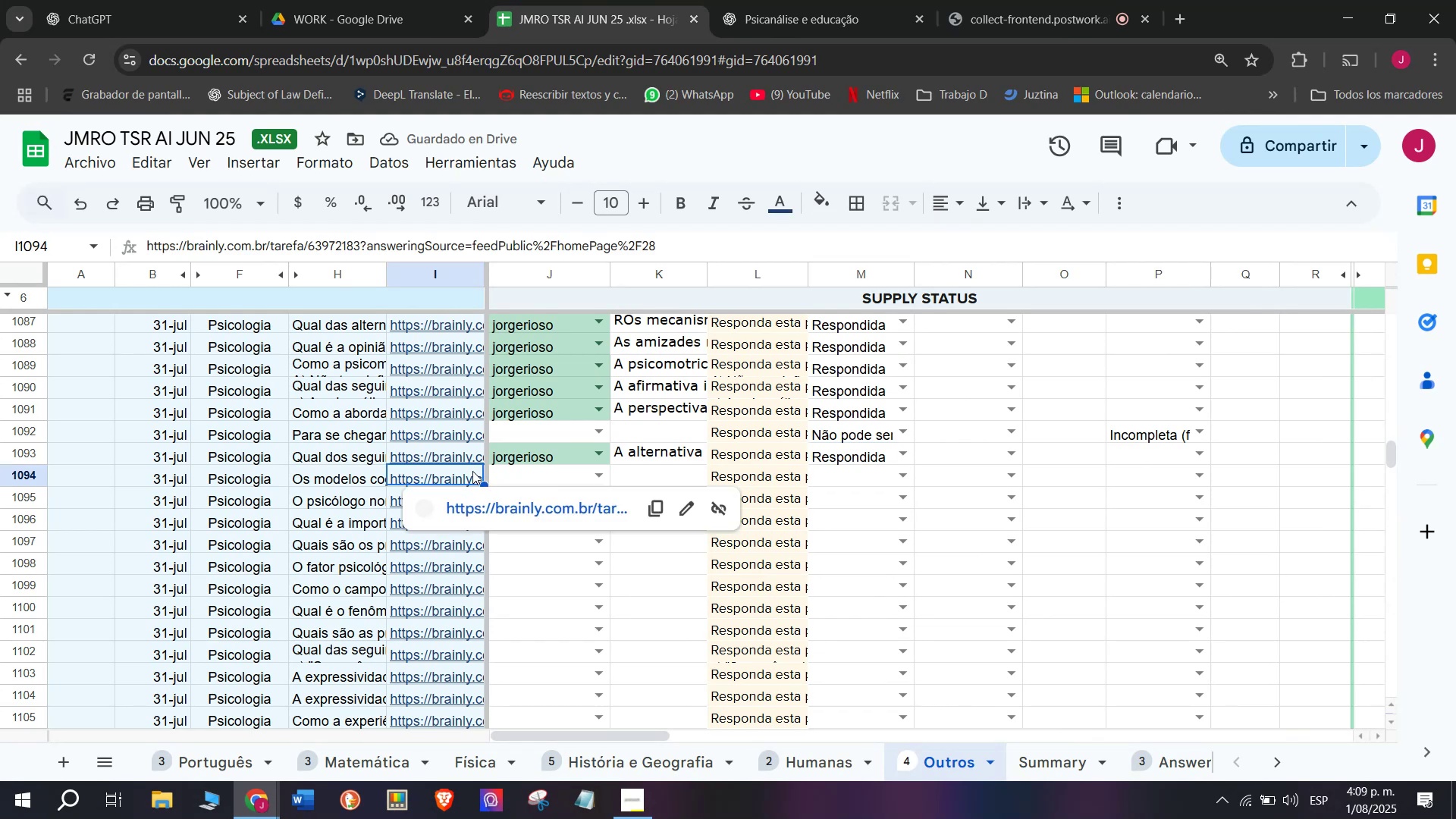 
left_click([470, 504])
 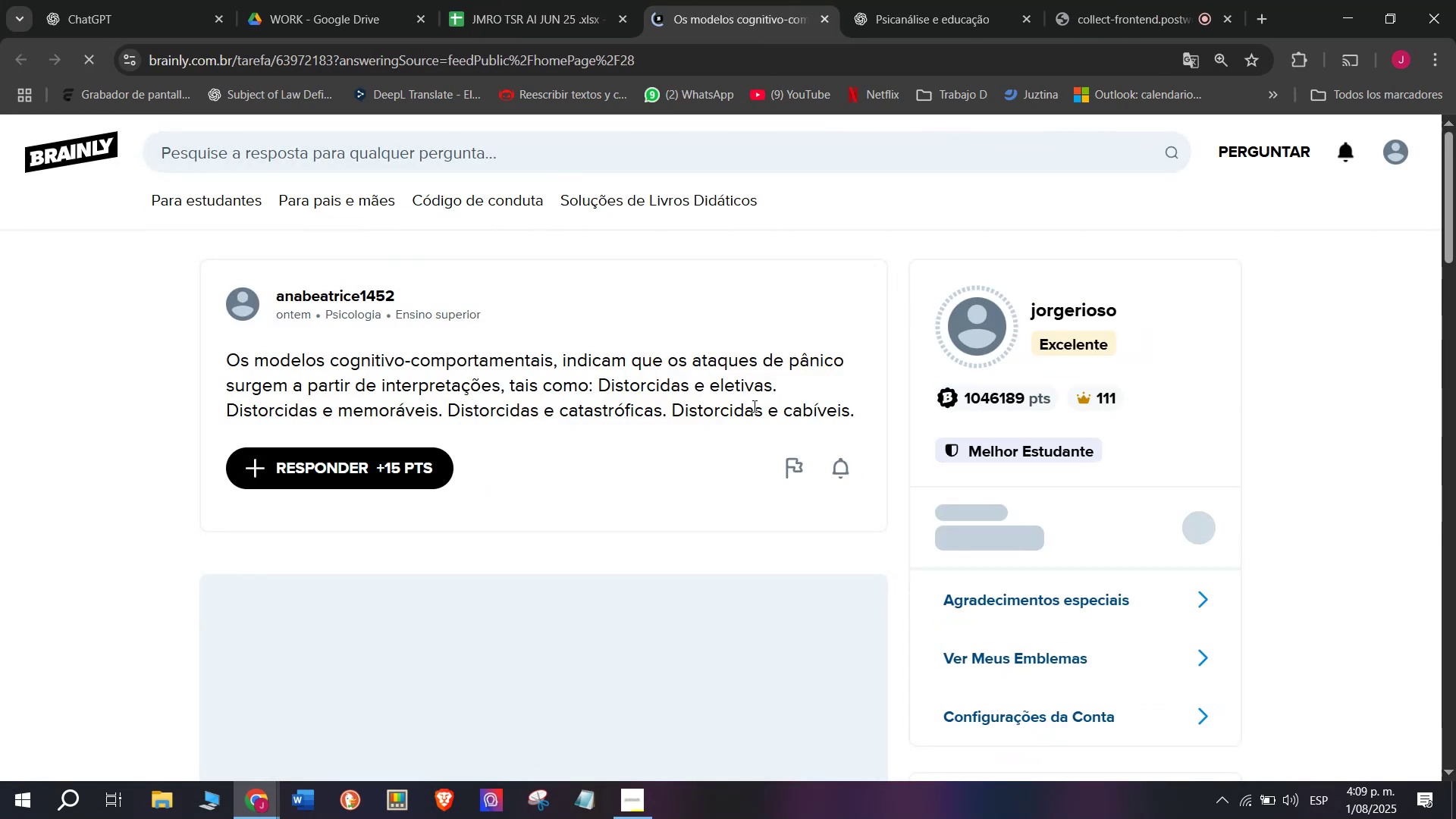 
left_click_drag(start_coordinate=[868, 424], to_coordinate=[223, 369])
 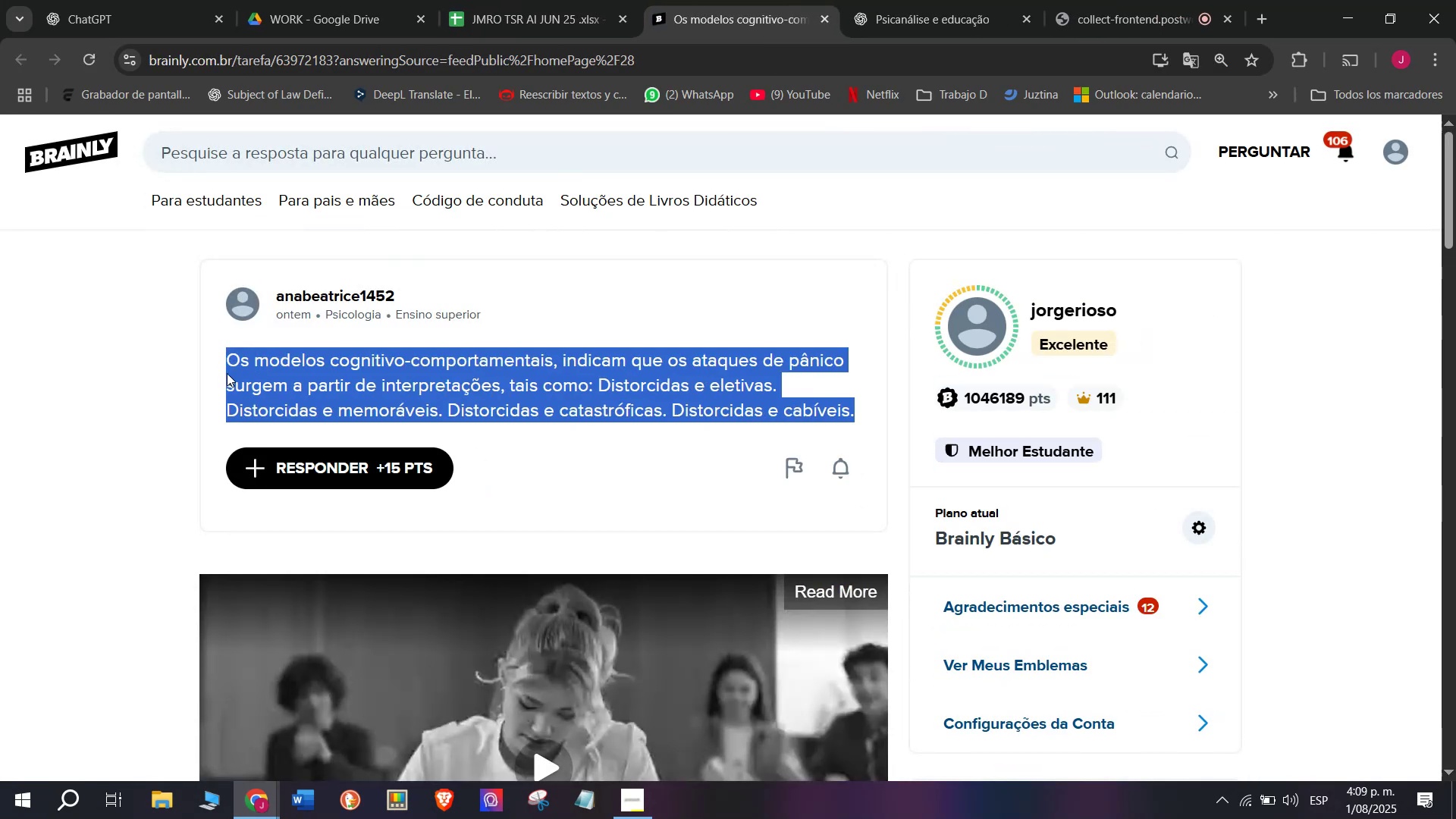 
key(Control+C)
 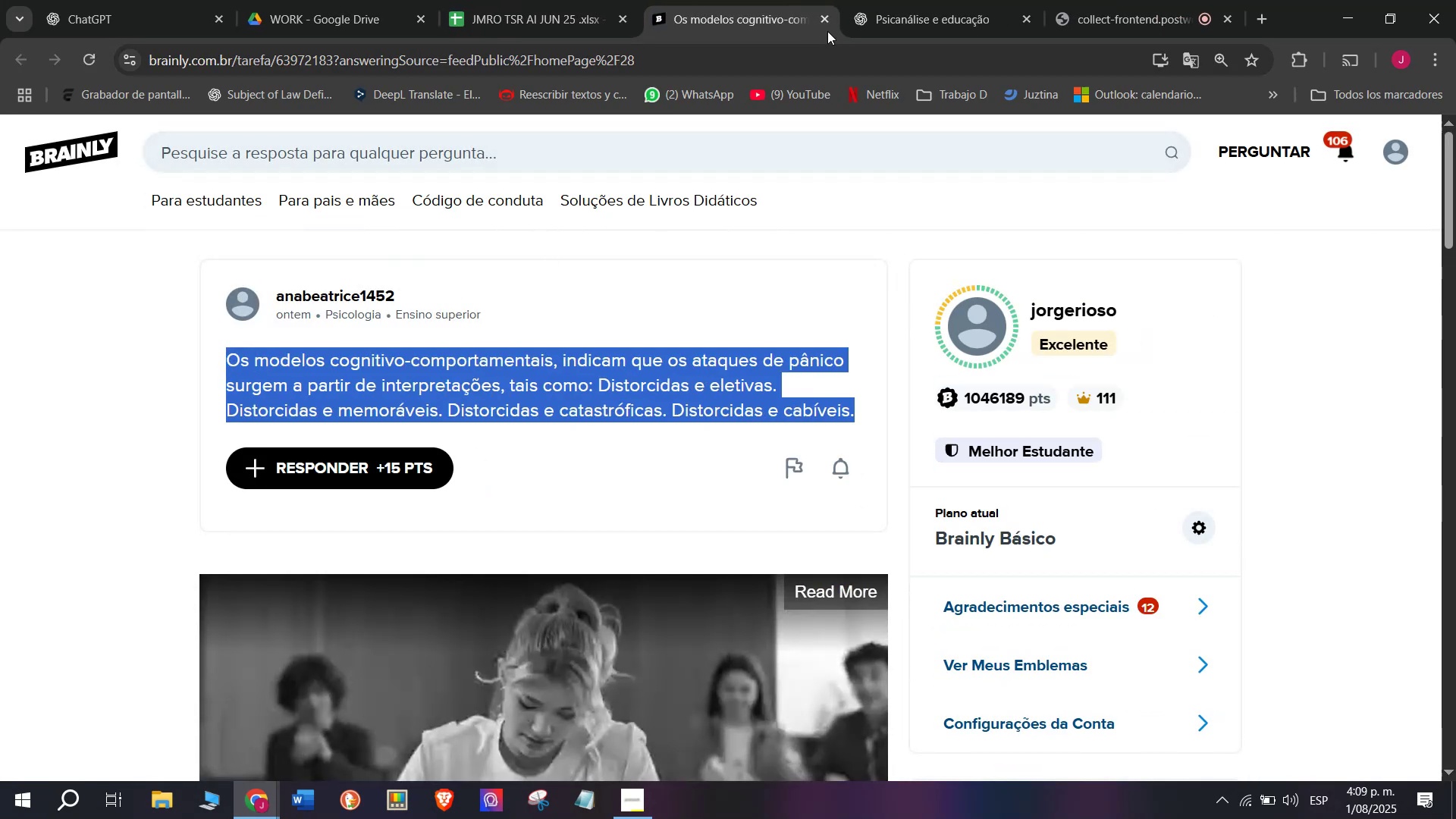 
left_click([869, 0])
 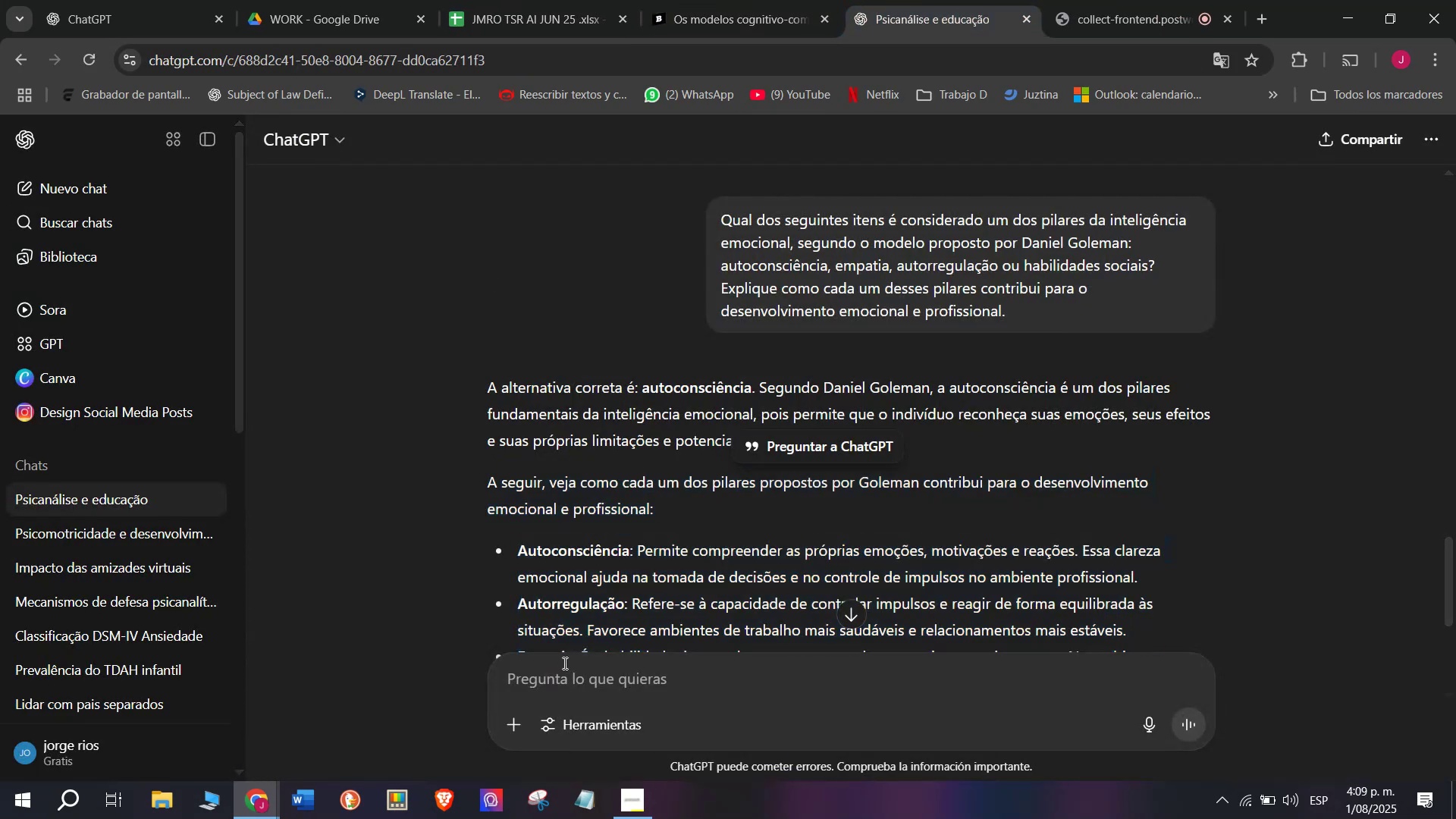 
key(Meta+MetaLeft)
 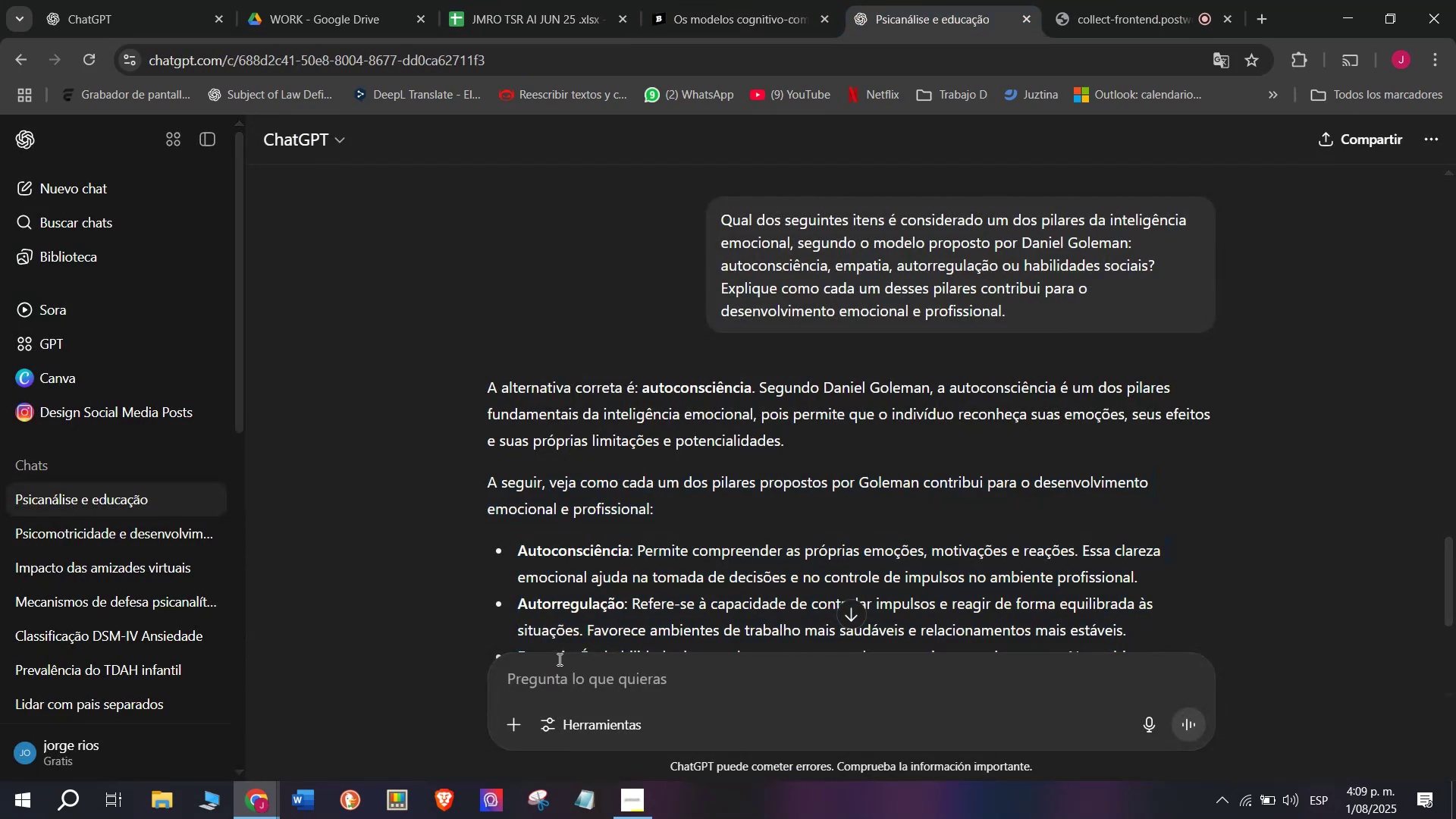 
key(Meta+V)
 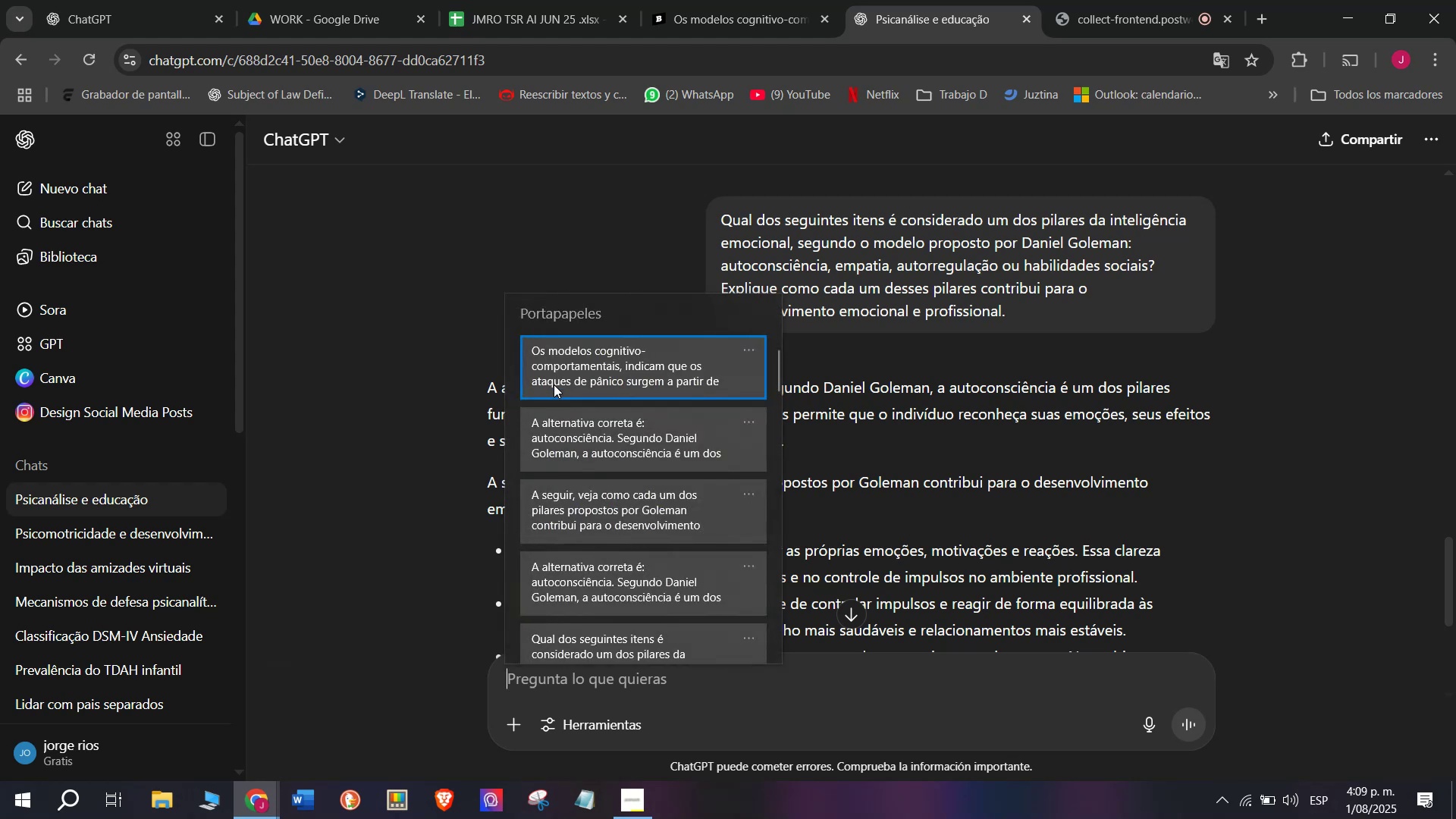 
key(Control+ControlLeft)
 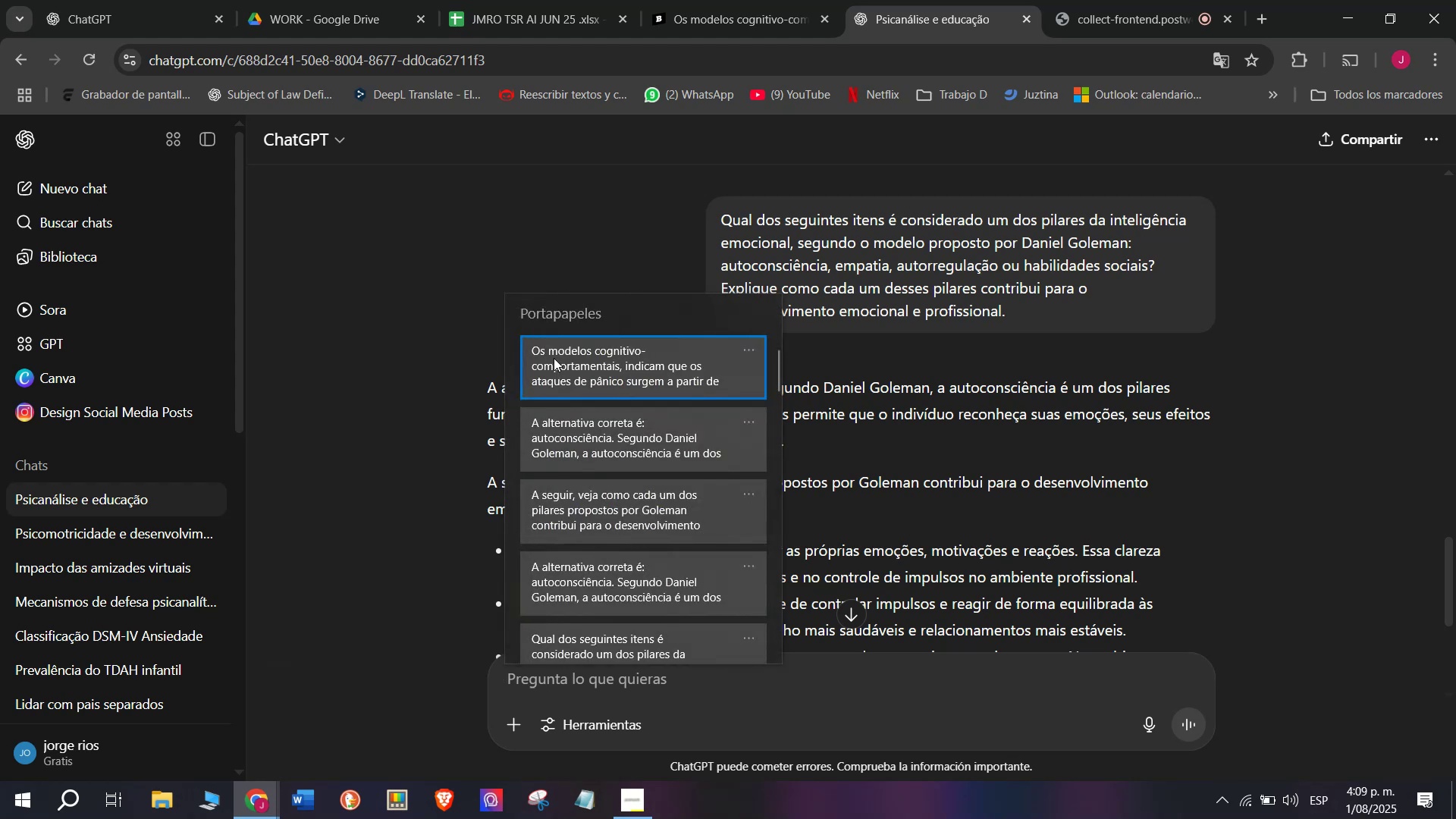 
key(Control+V)
 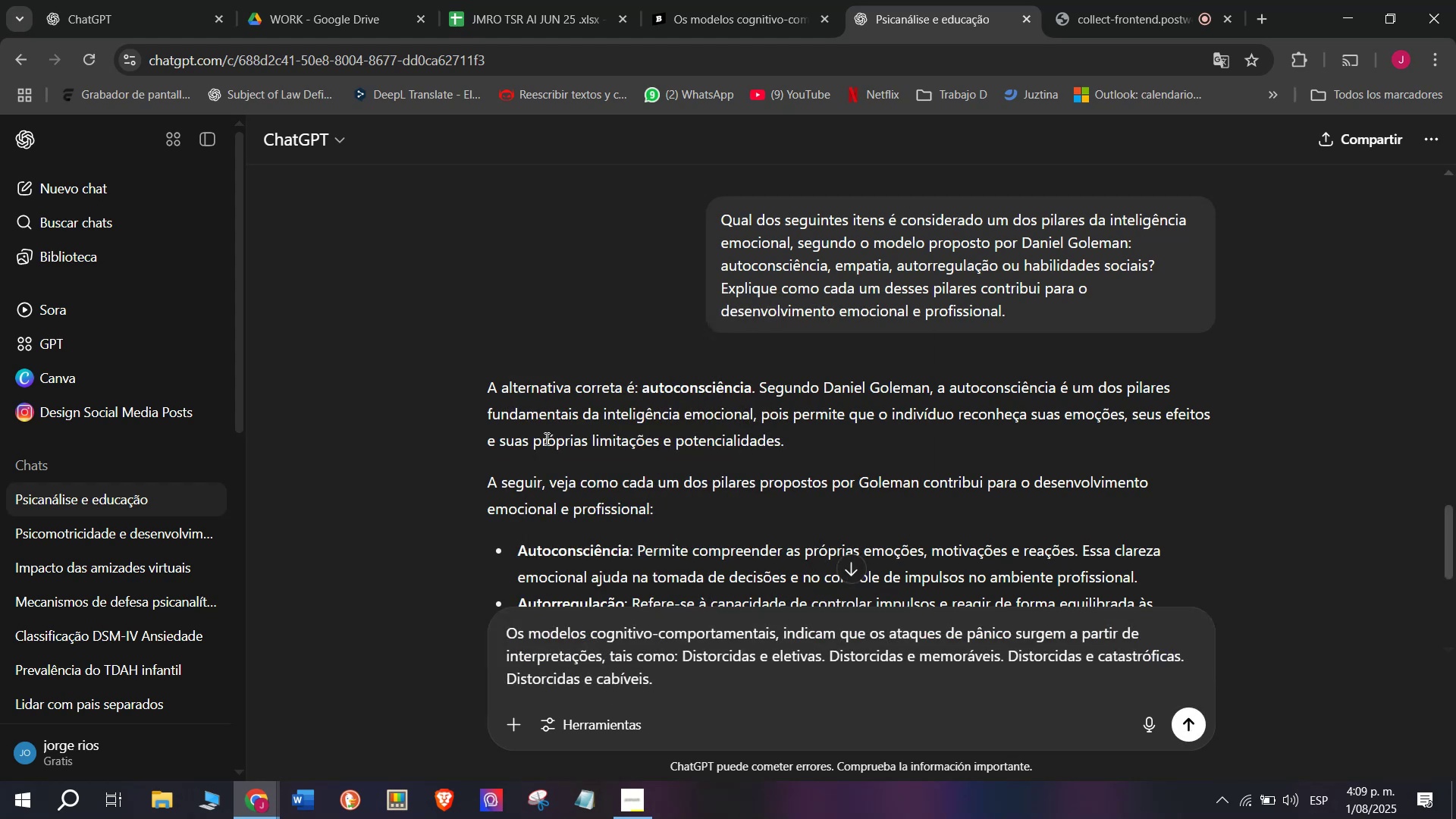 
key(Control+Z)
 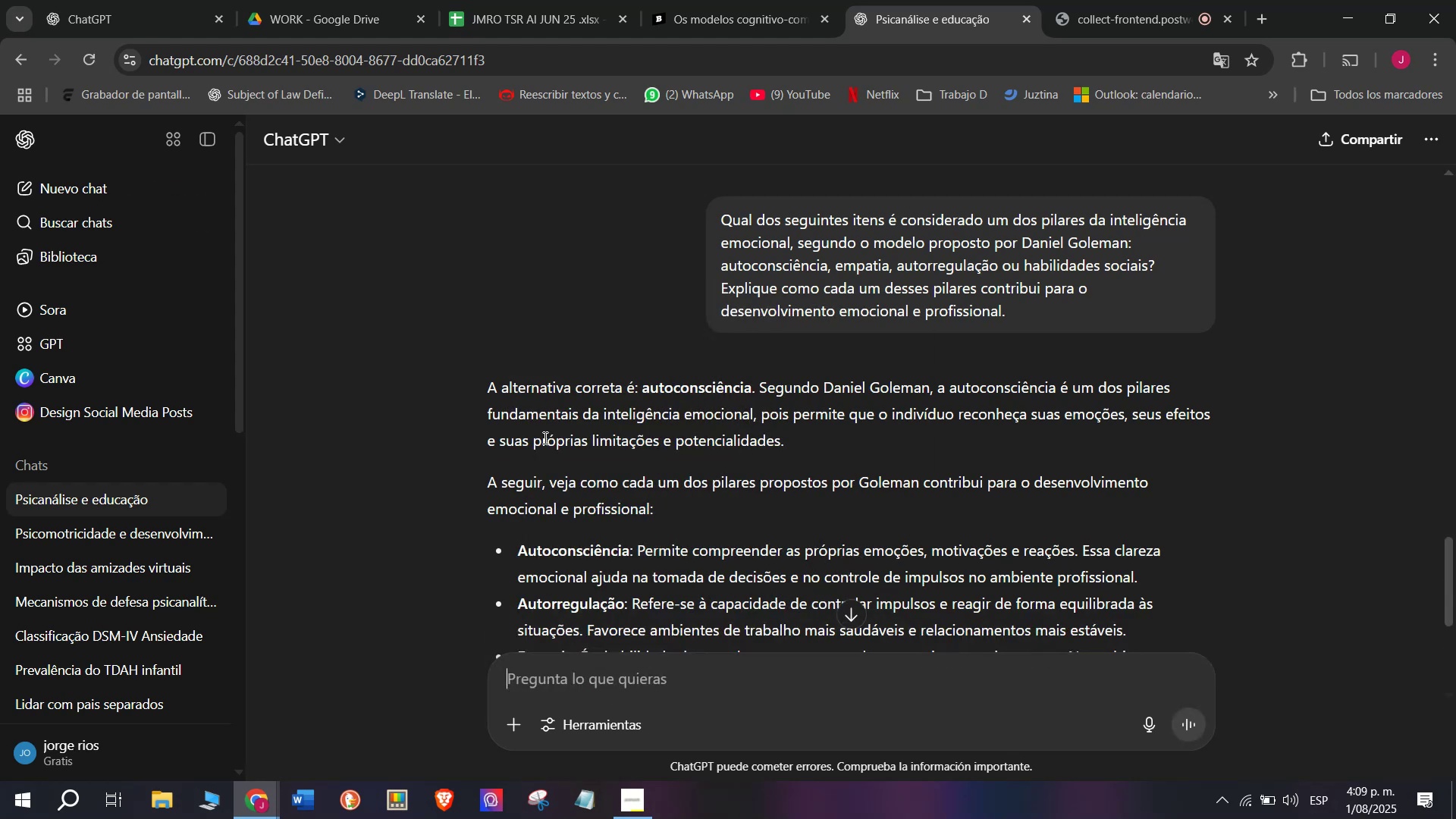 
key(Meta+V)
 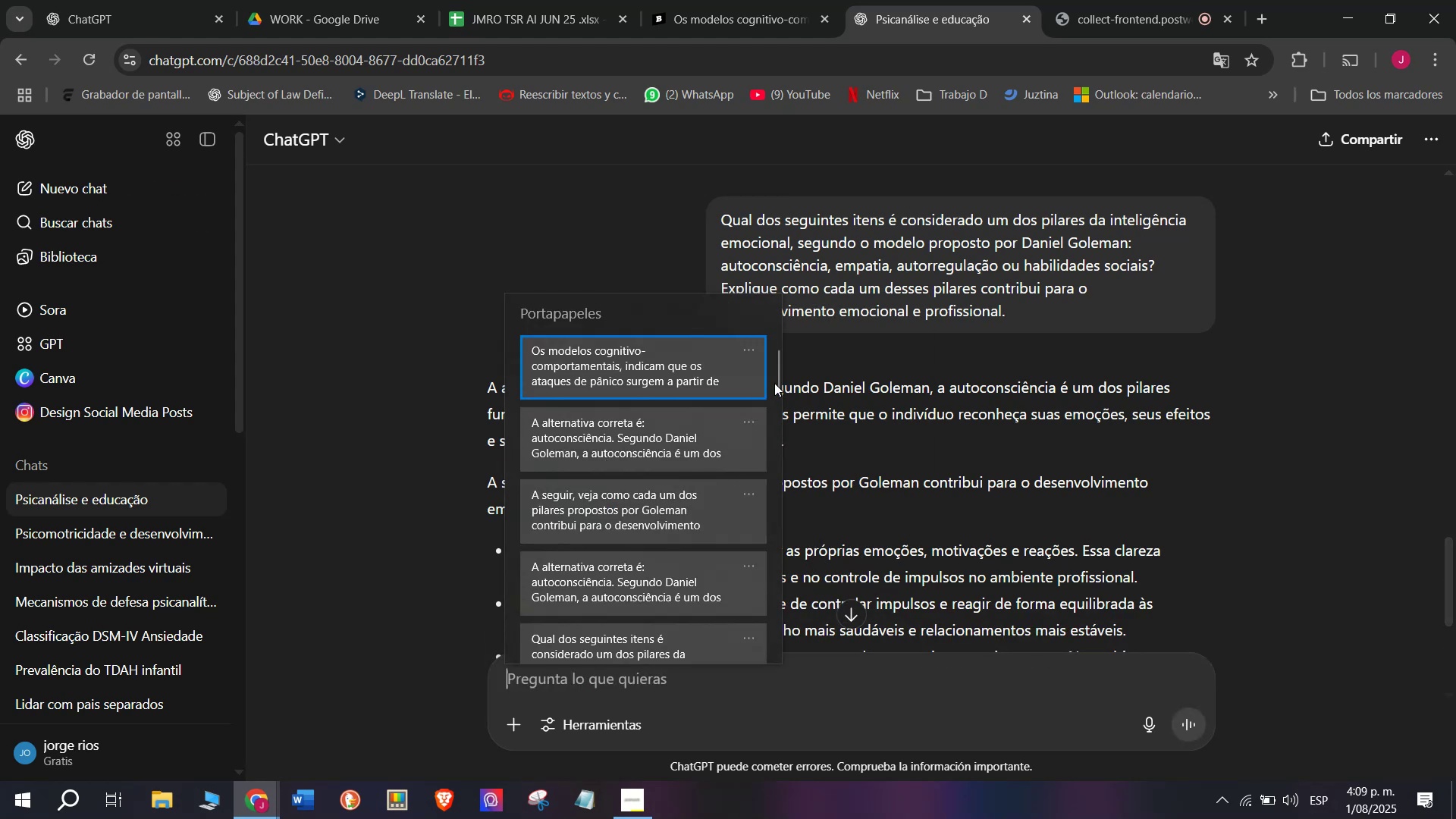 
left_click_drag(start_coordinate=[780, 382], to_coordinate=[777, 692])
 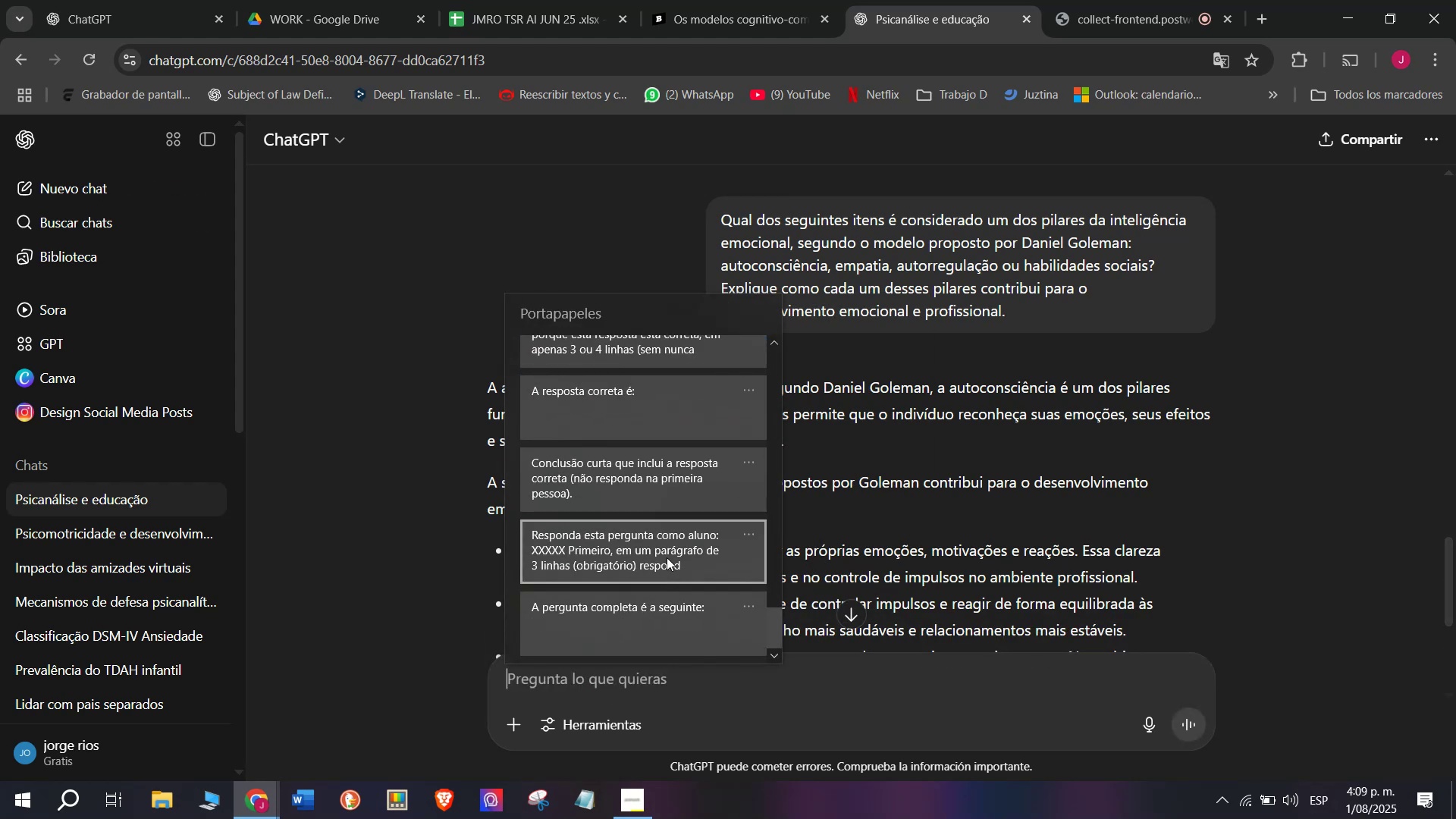 
key(Control+ControlLeft)
 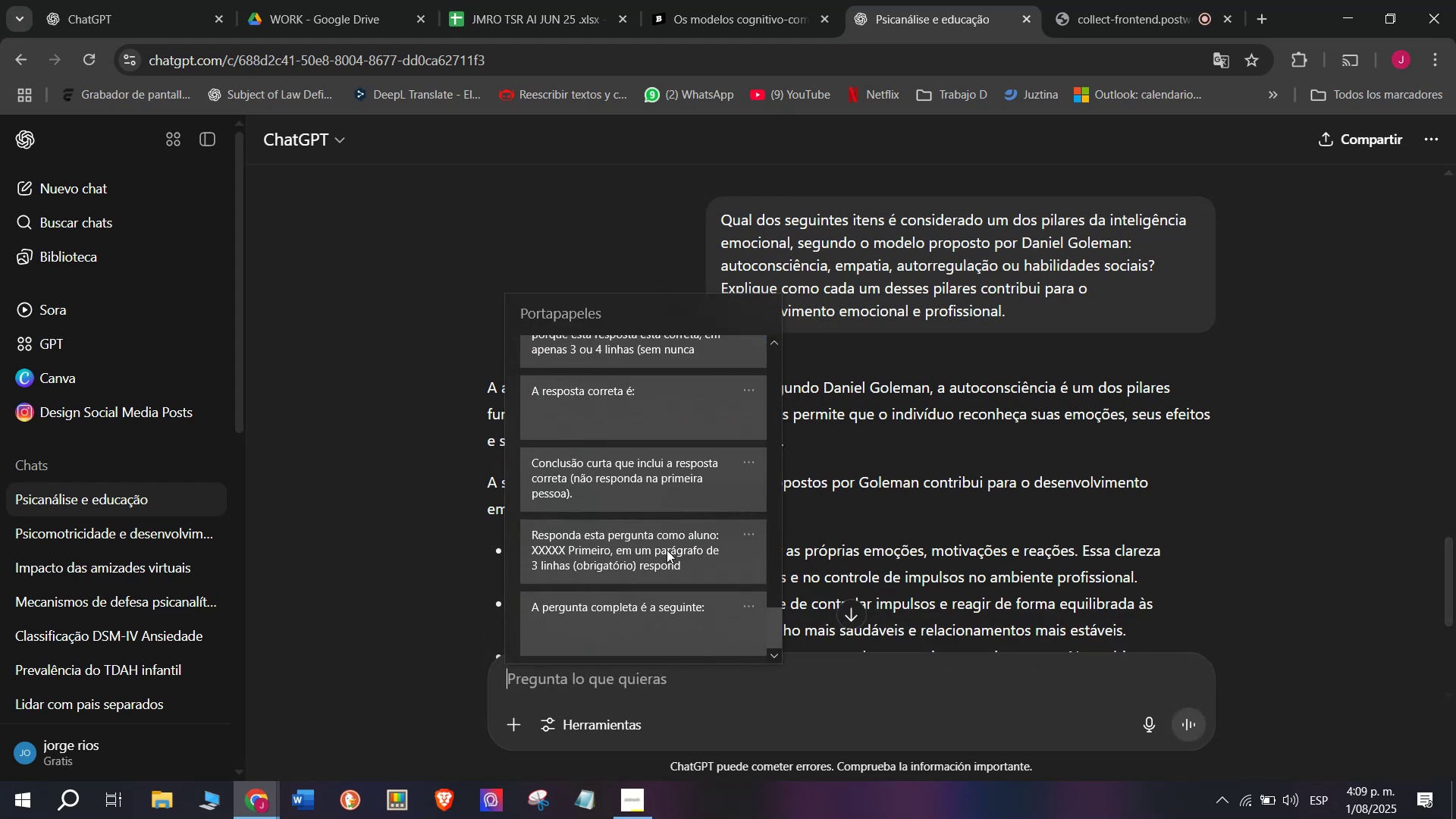 
key(Control+V)
 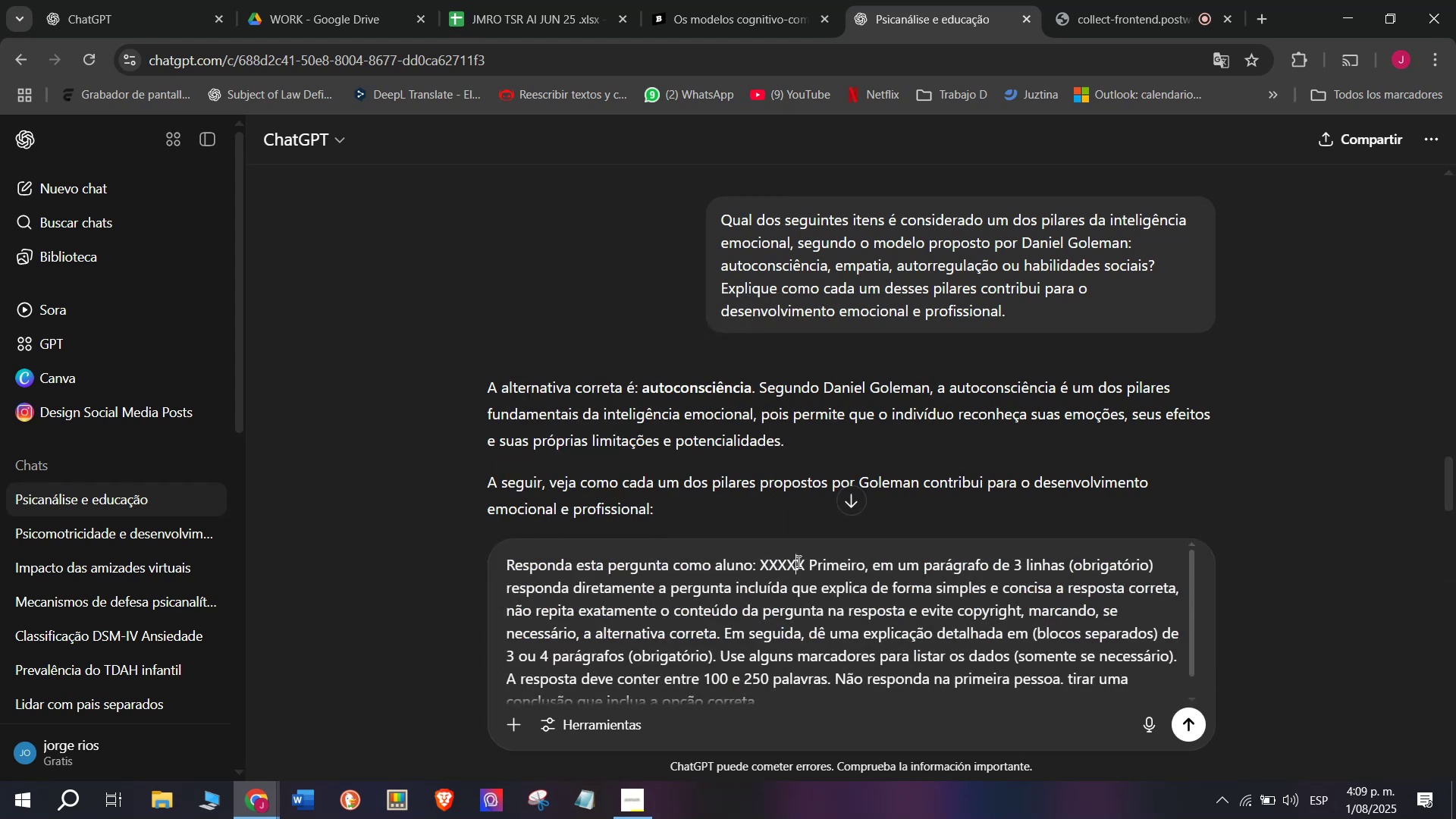 
left_click_drag(start_coordinate=[804, 563], to_coordinate=[761, 556])
 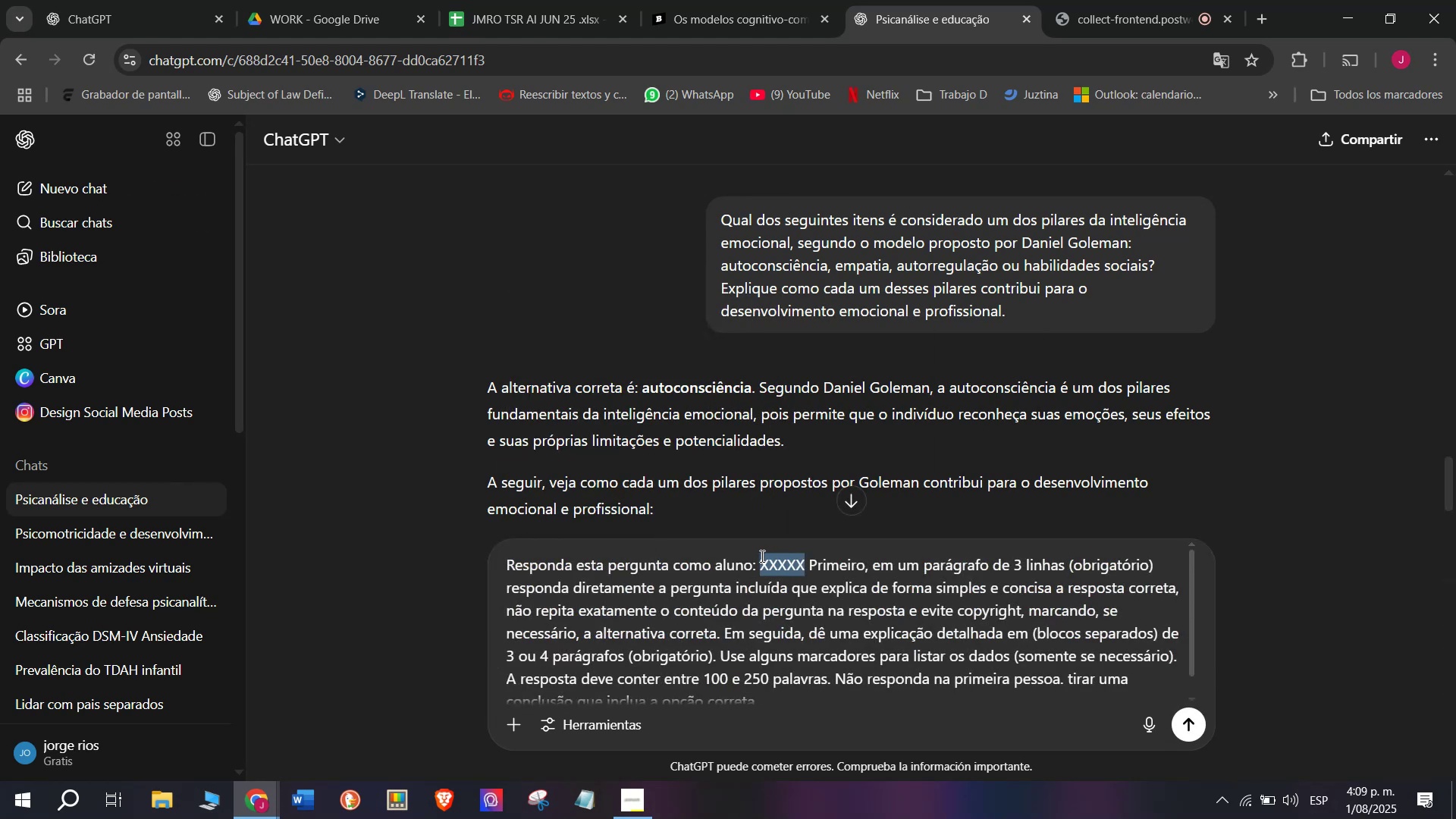 
key(Meta+V)
 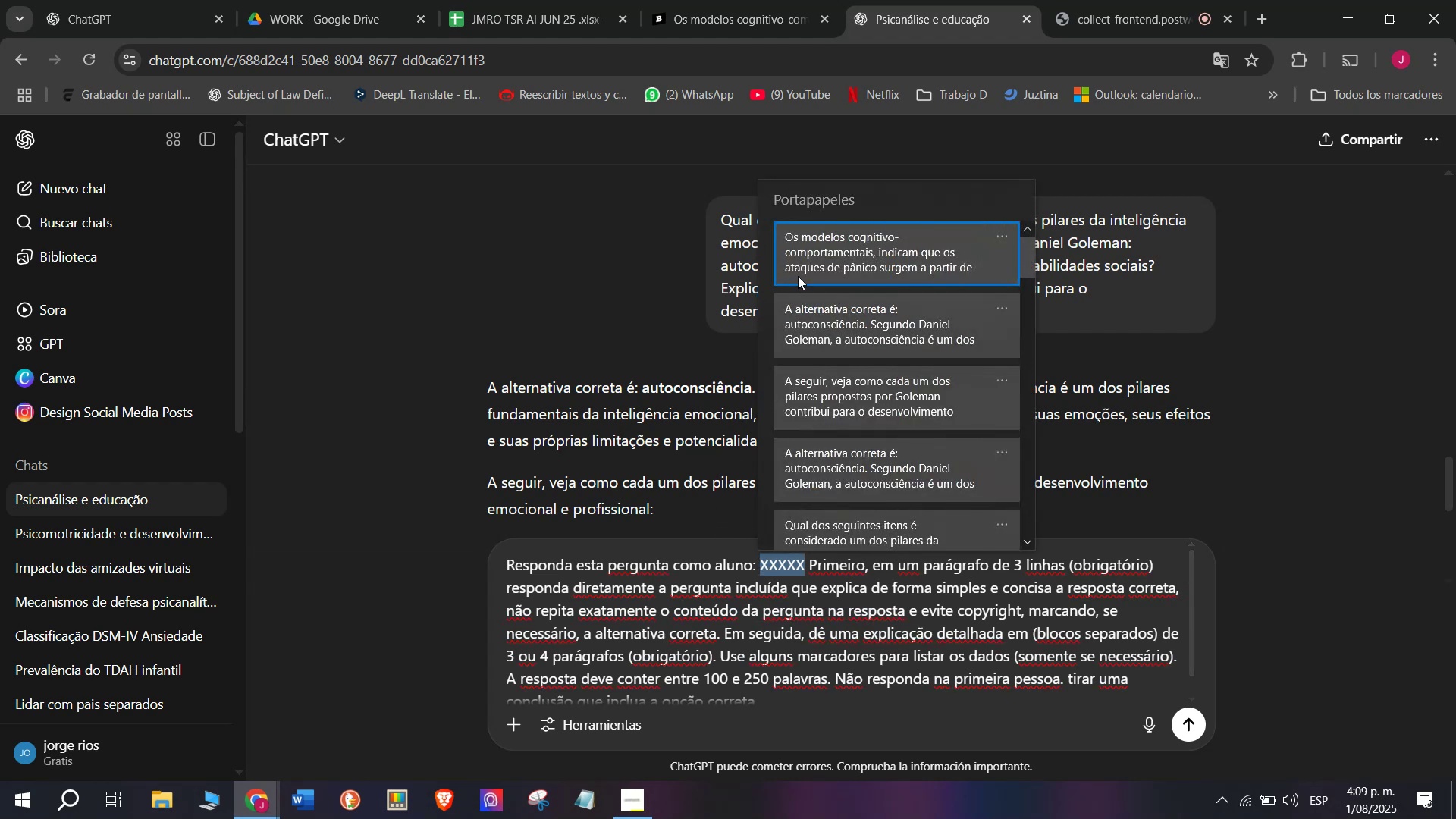 
left_click([799, 260])
 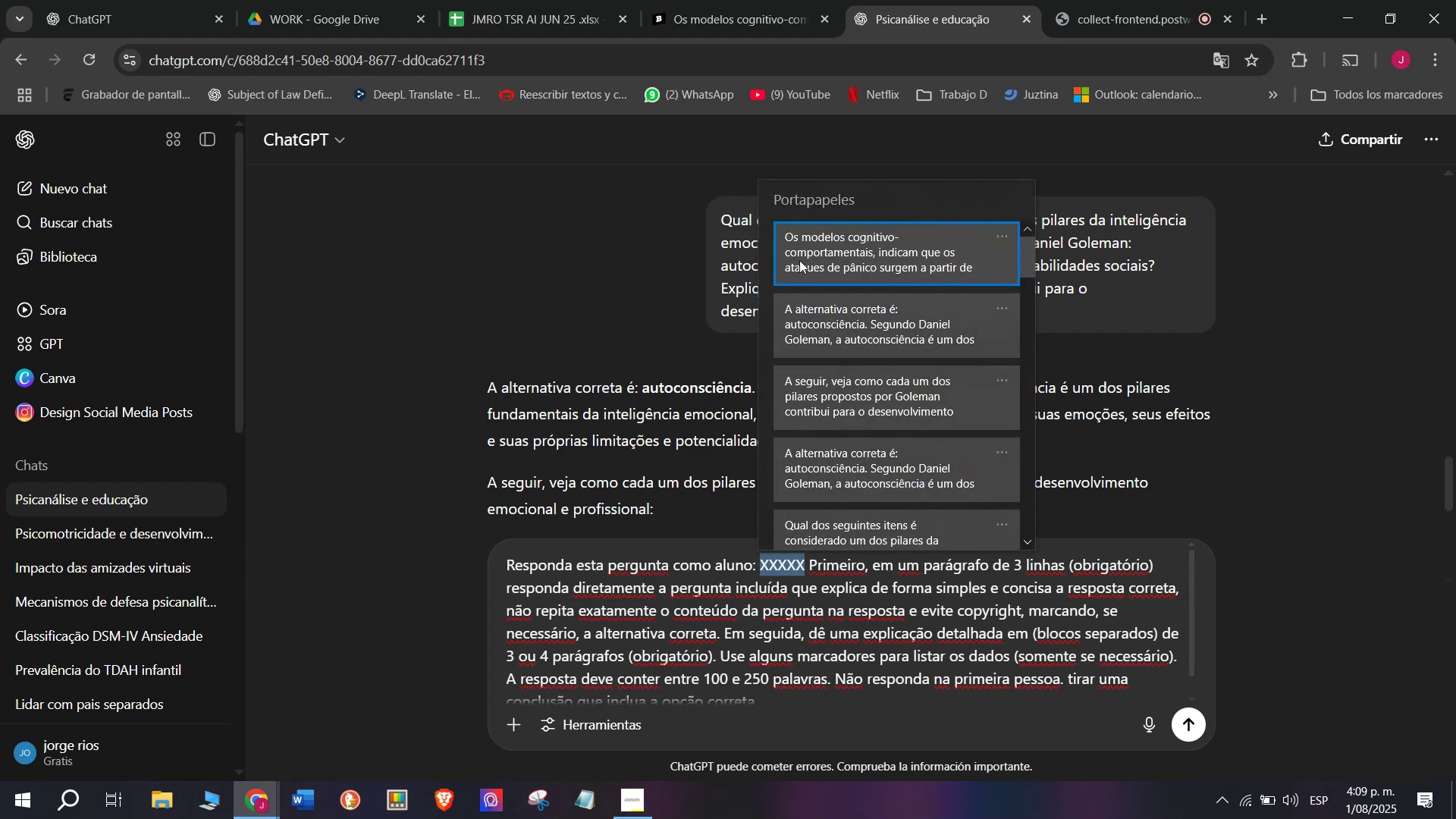 
key(Control+ControlLeft)
 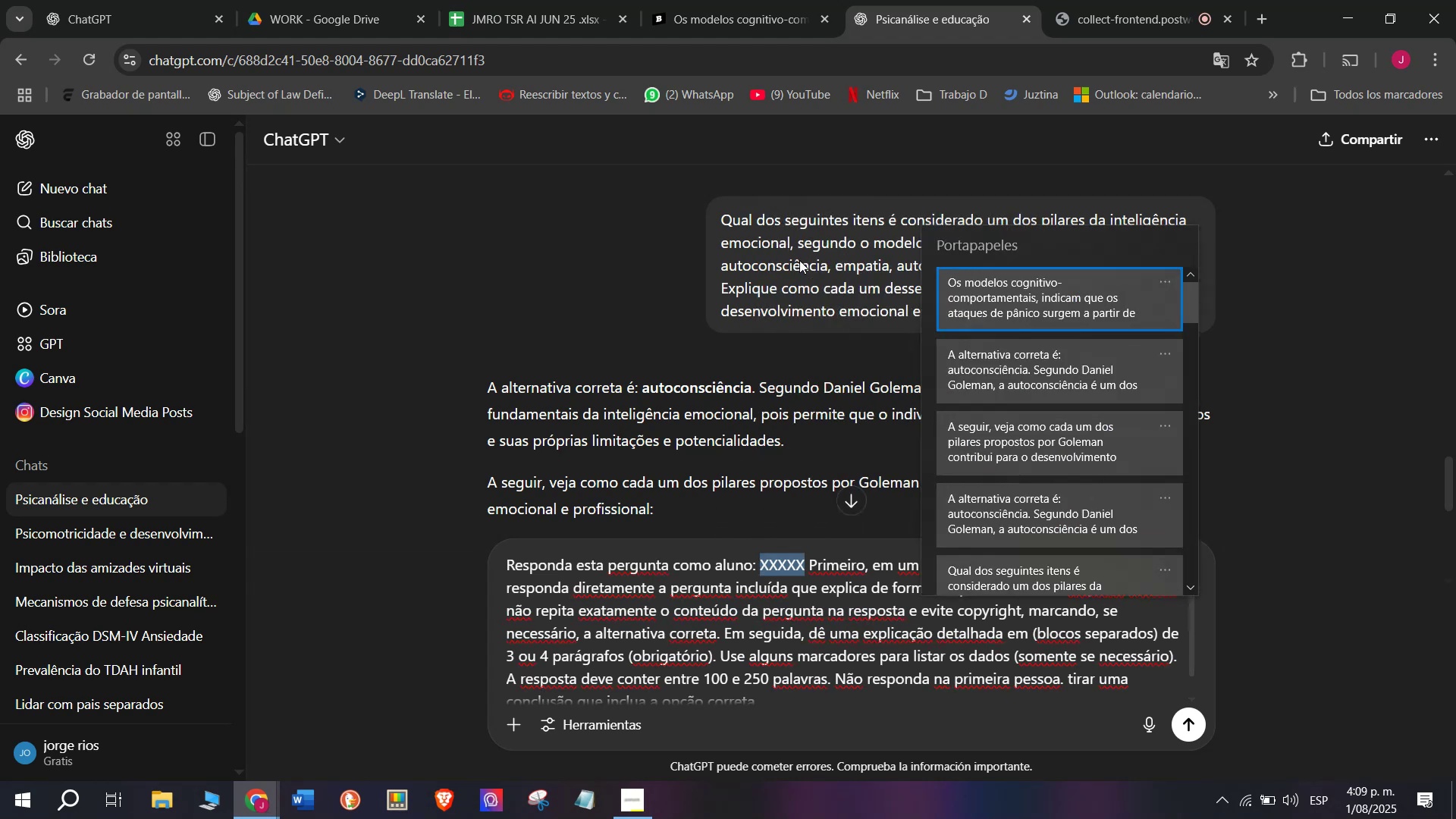 
key(Control+V)
 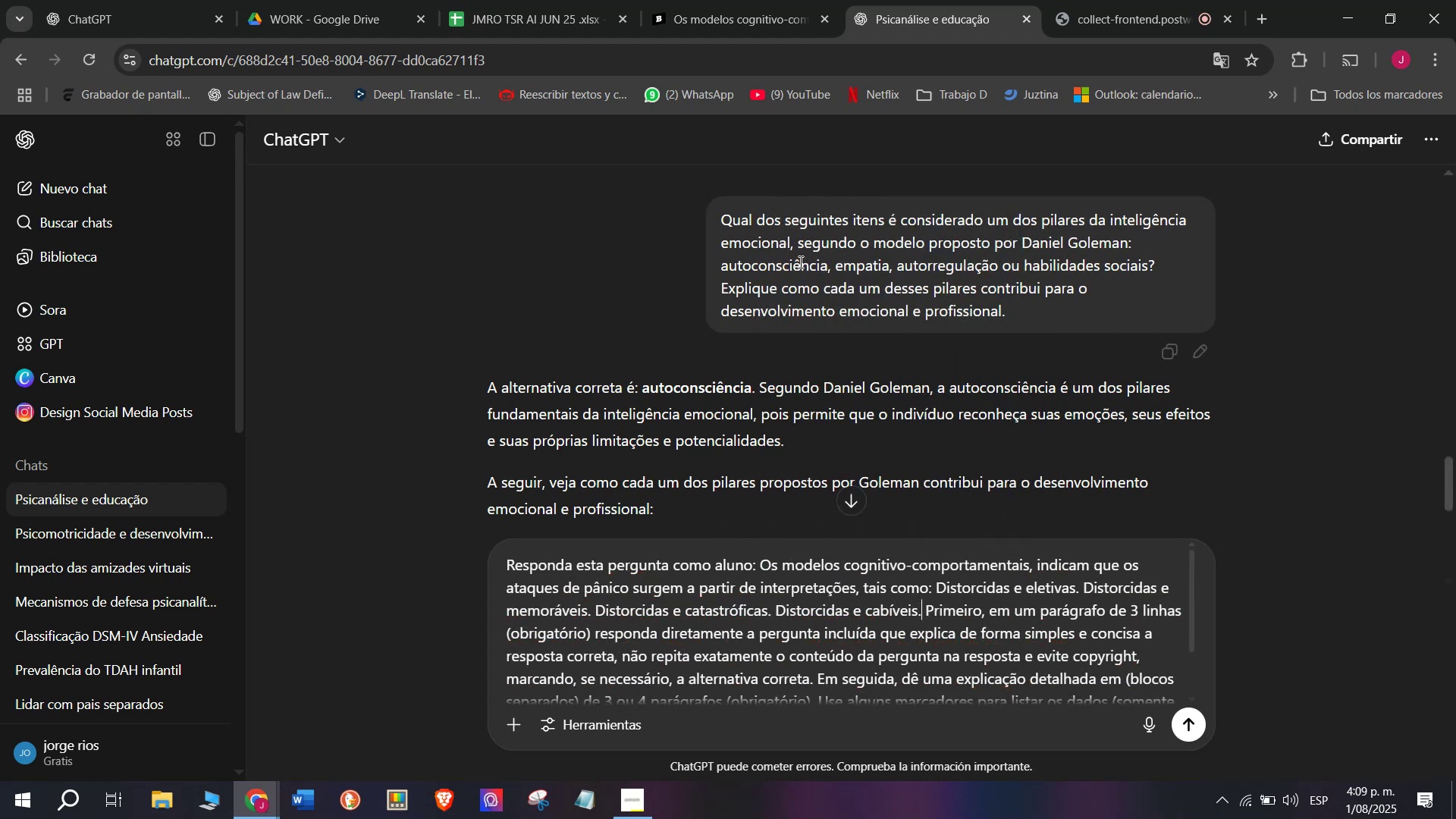 
key(Enter)
 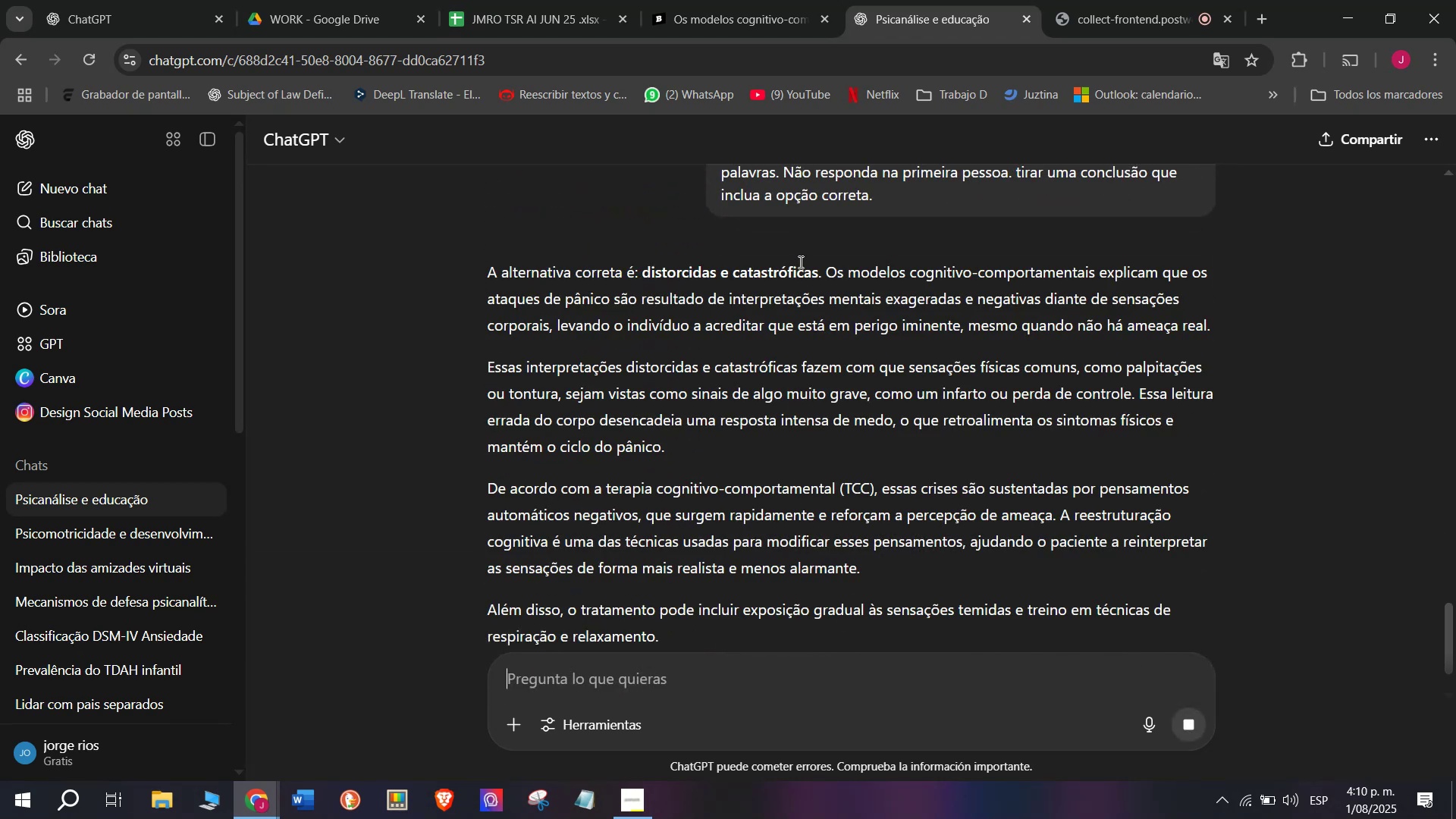 
wait(7.39)
 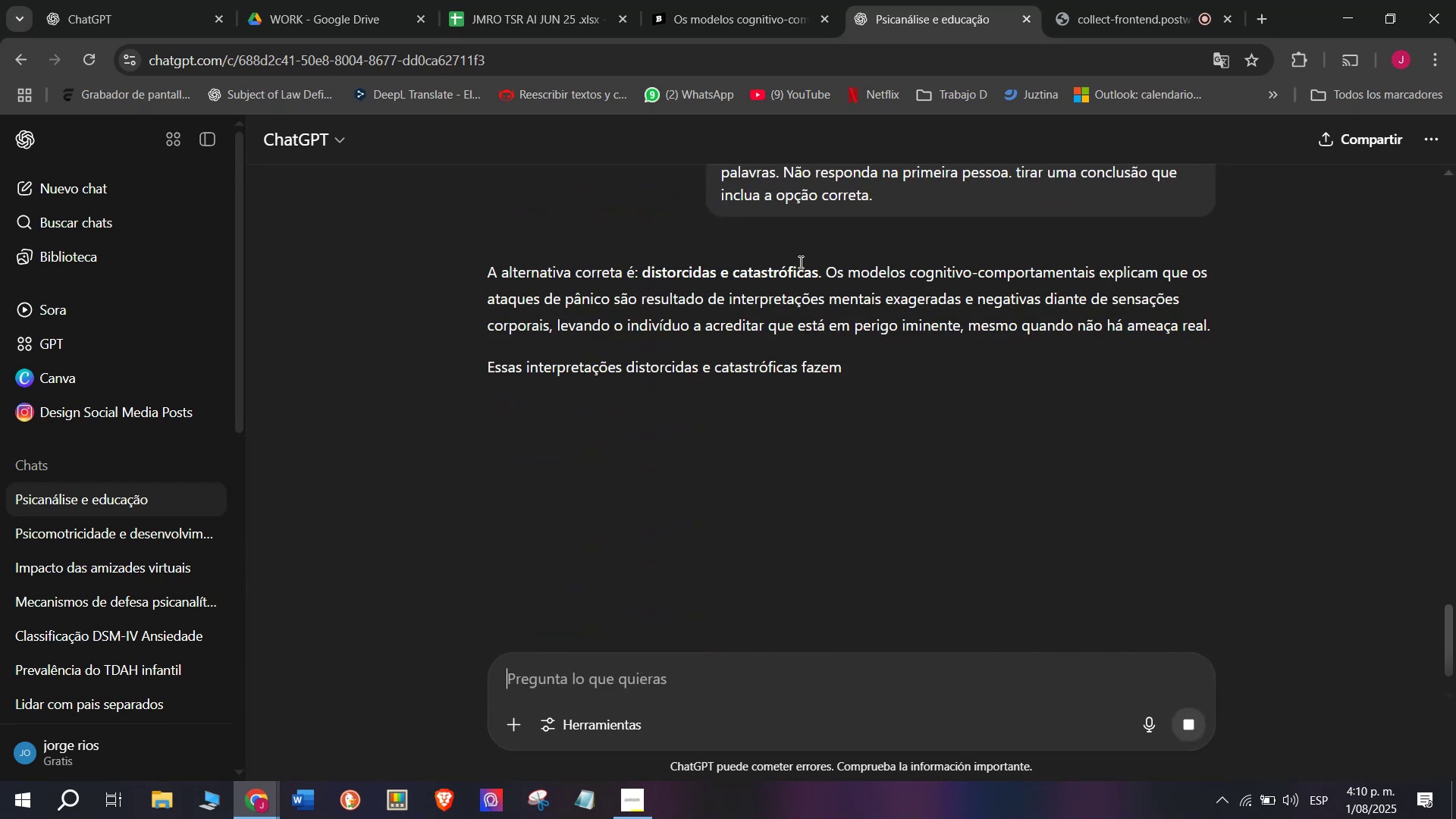 
left_click_drag(start_coordinate=[1211, 328], to_coordinate=[488, 284])
 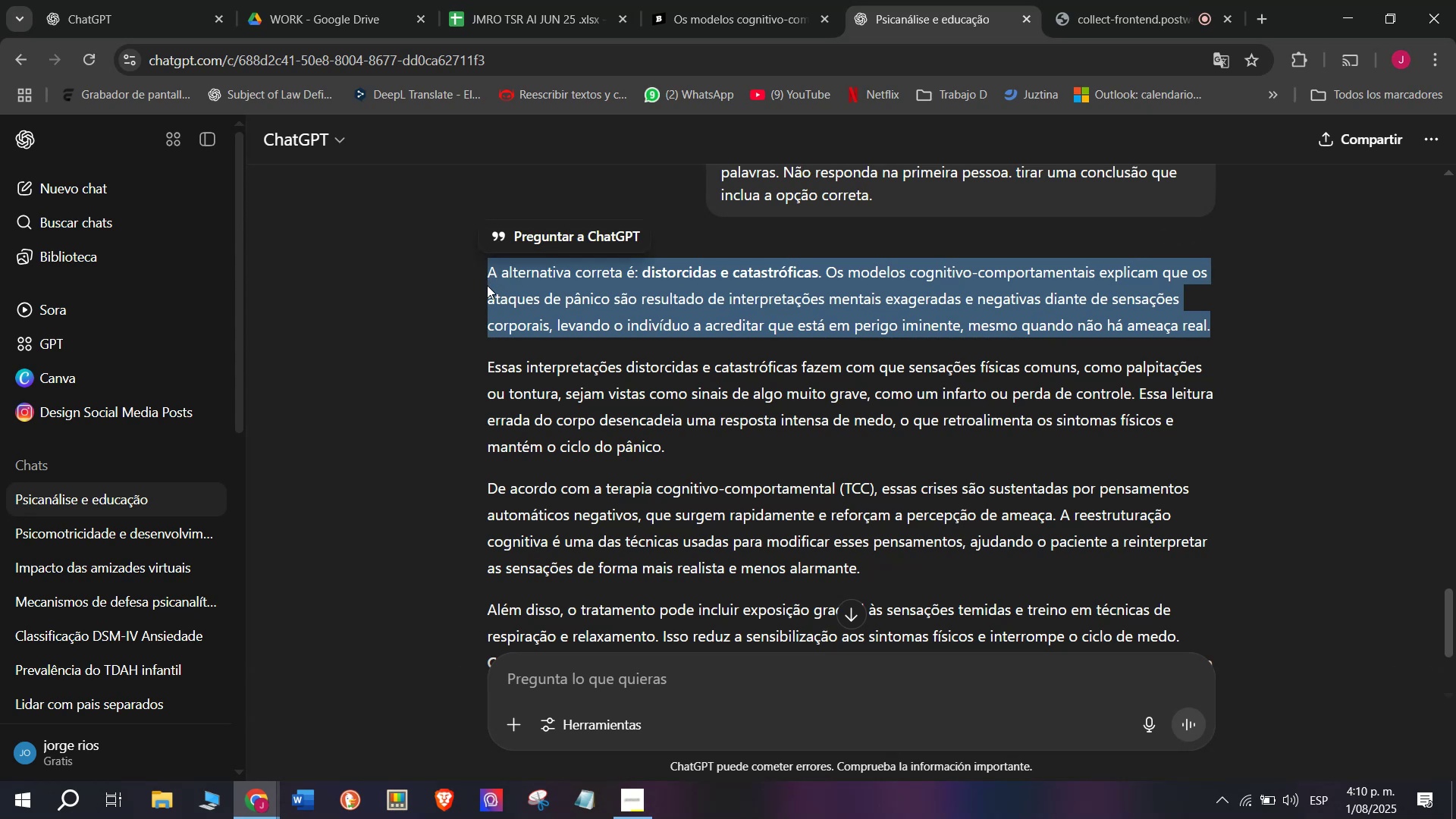 
key(Control+C)
 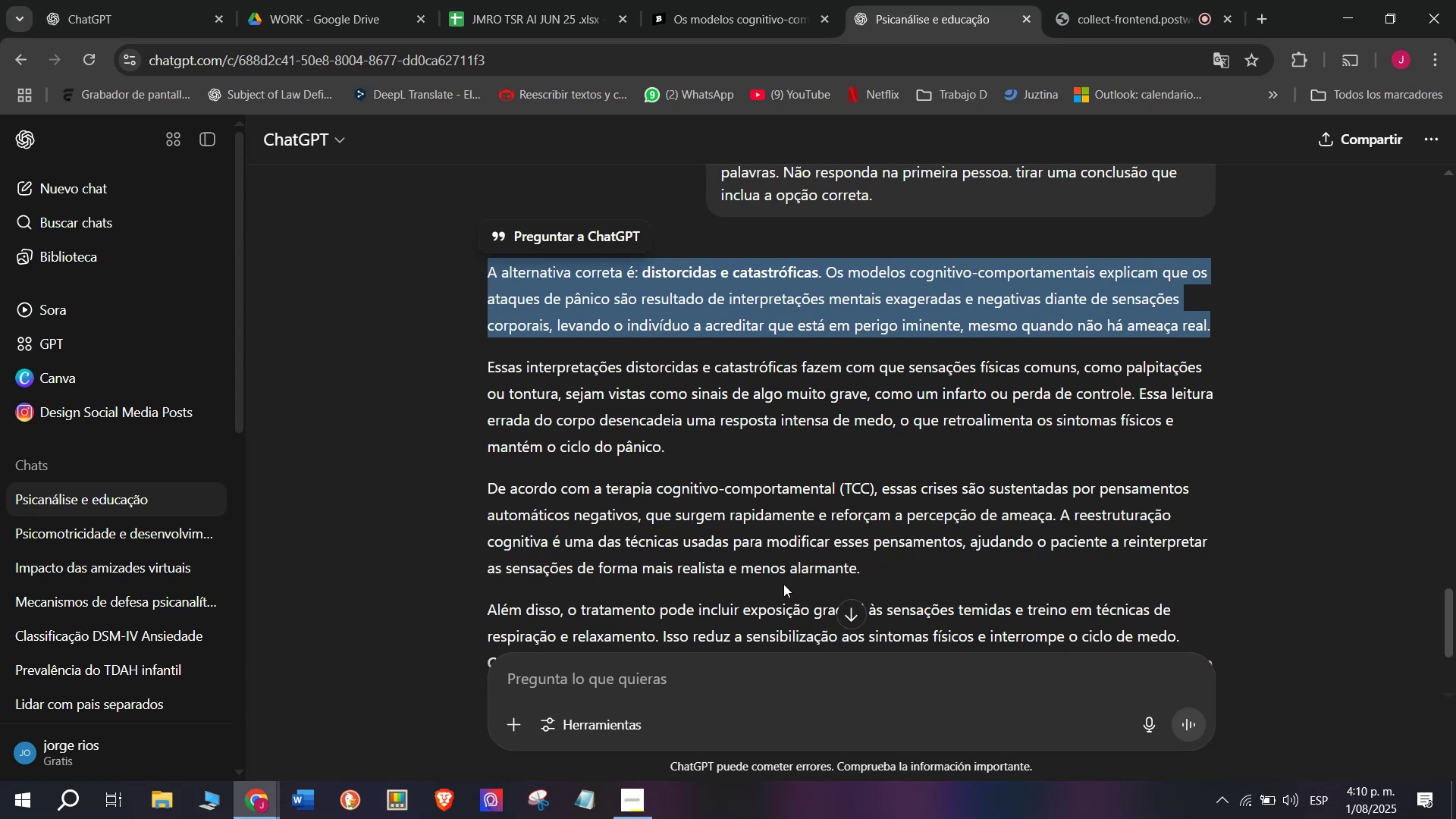 
scroll: coordinate [783, 583], scroll_direction: down, amount: 1.0
 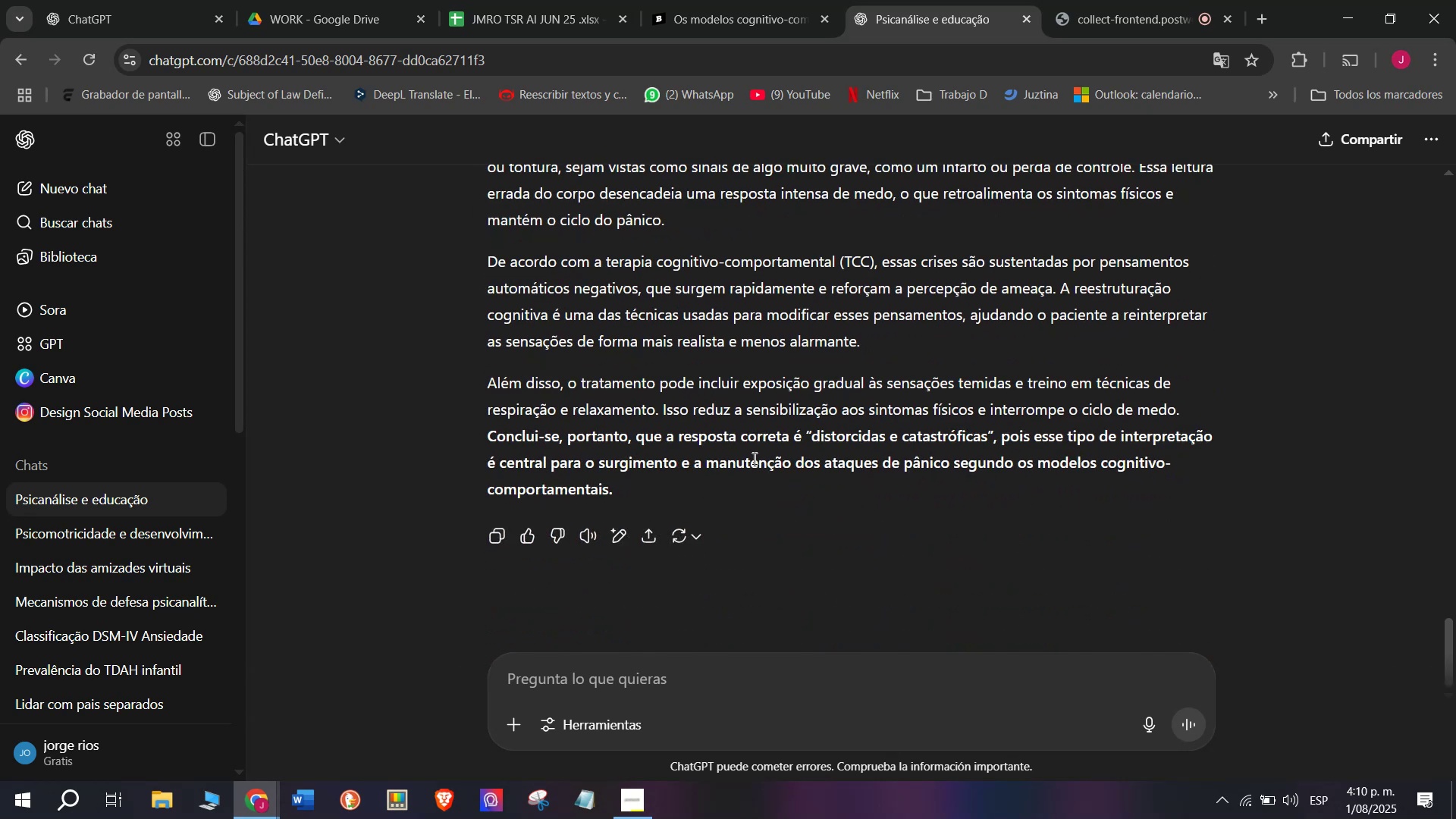 
left_click_drag(start_coordinate=[866, 337], to_coordinate=[487, 290])
 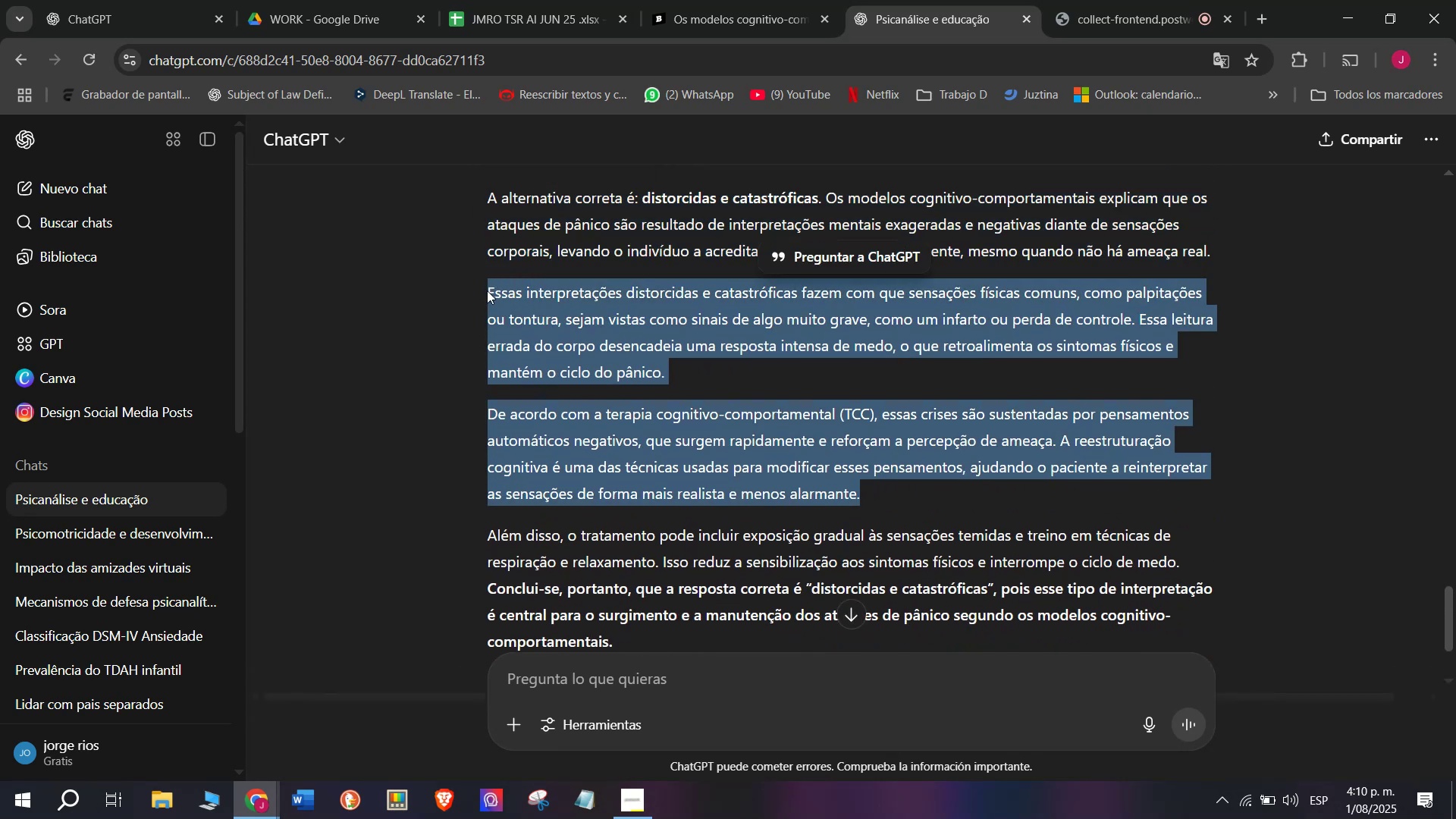 
key(Control+C)
 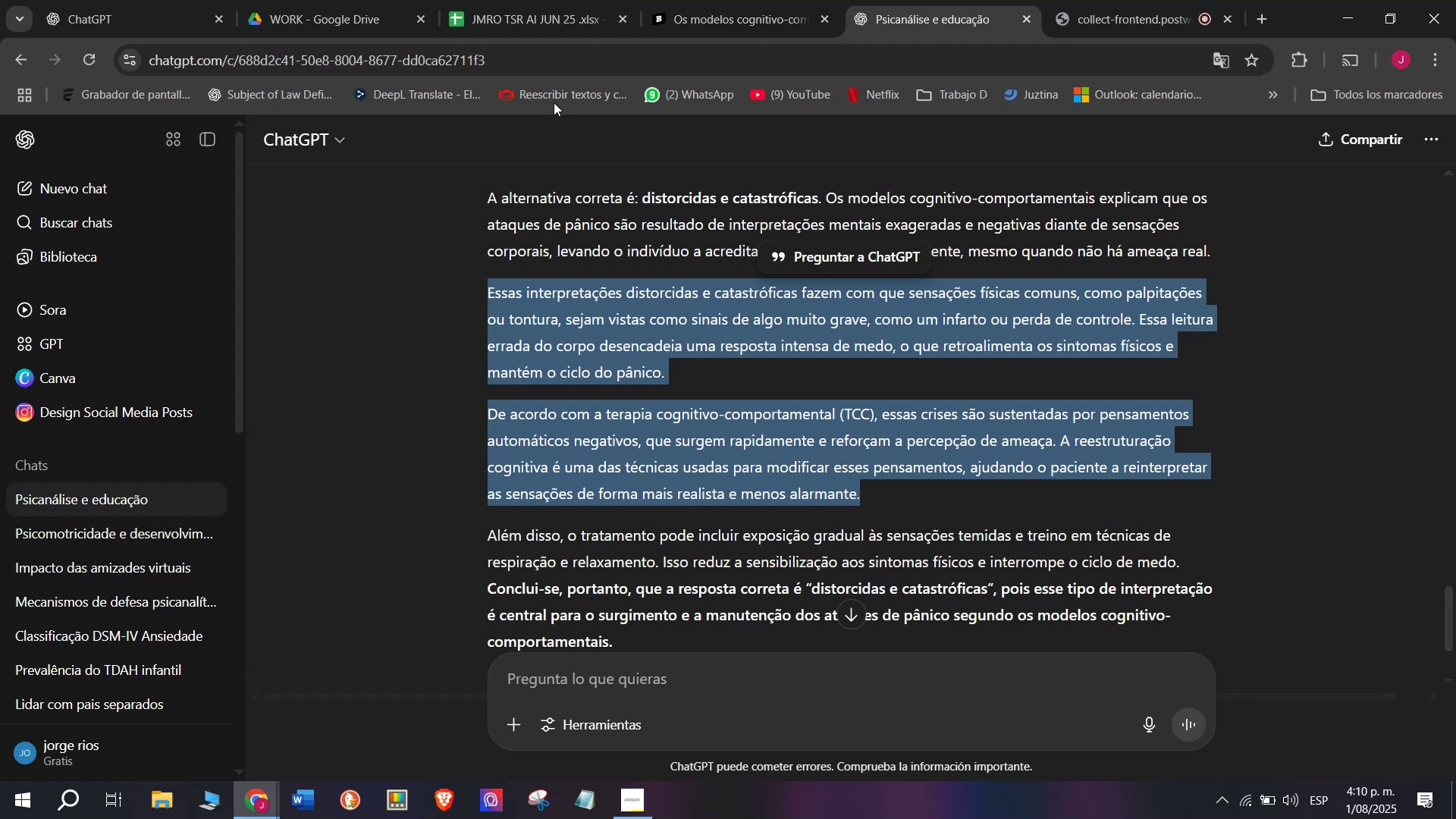 
left_click([510, 0])
 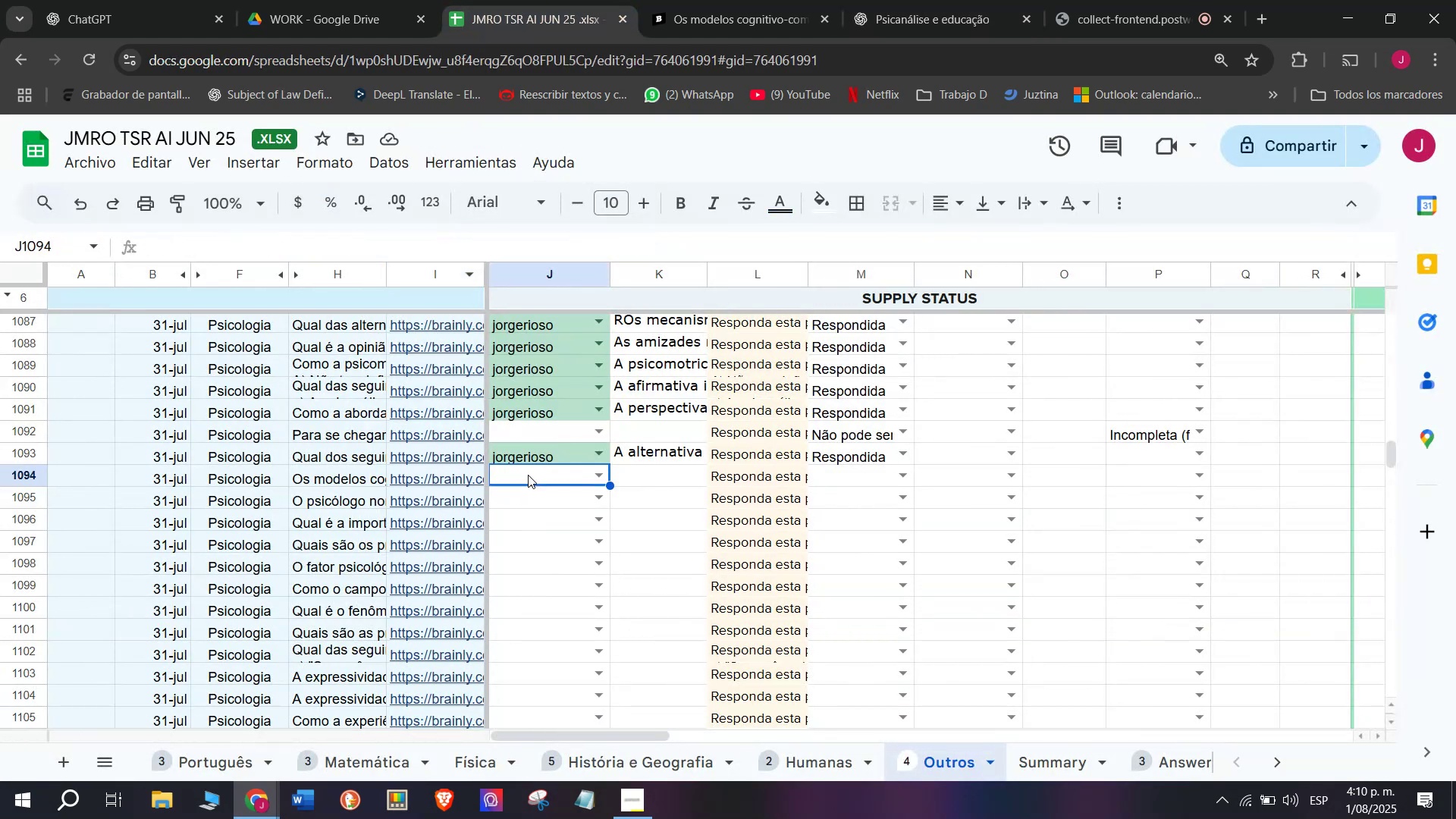 
key(J)
 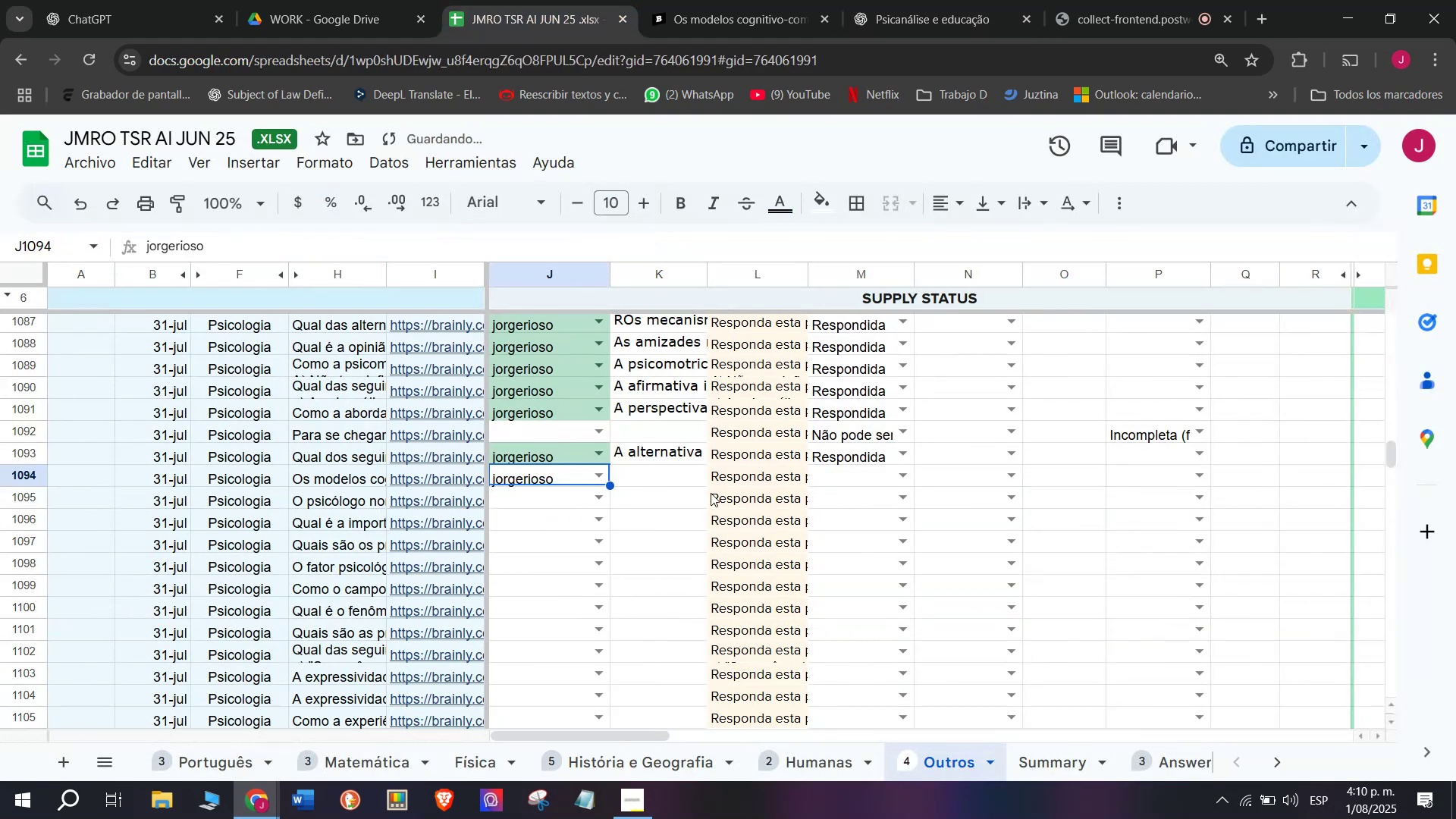 
left_click([692, 0])
 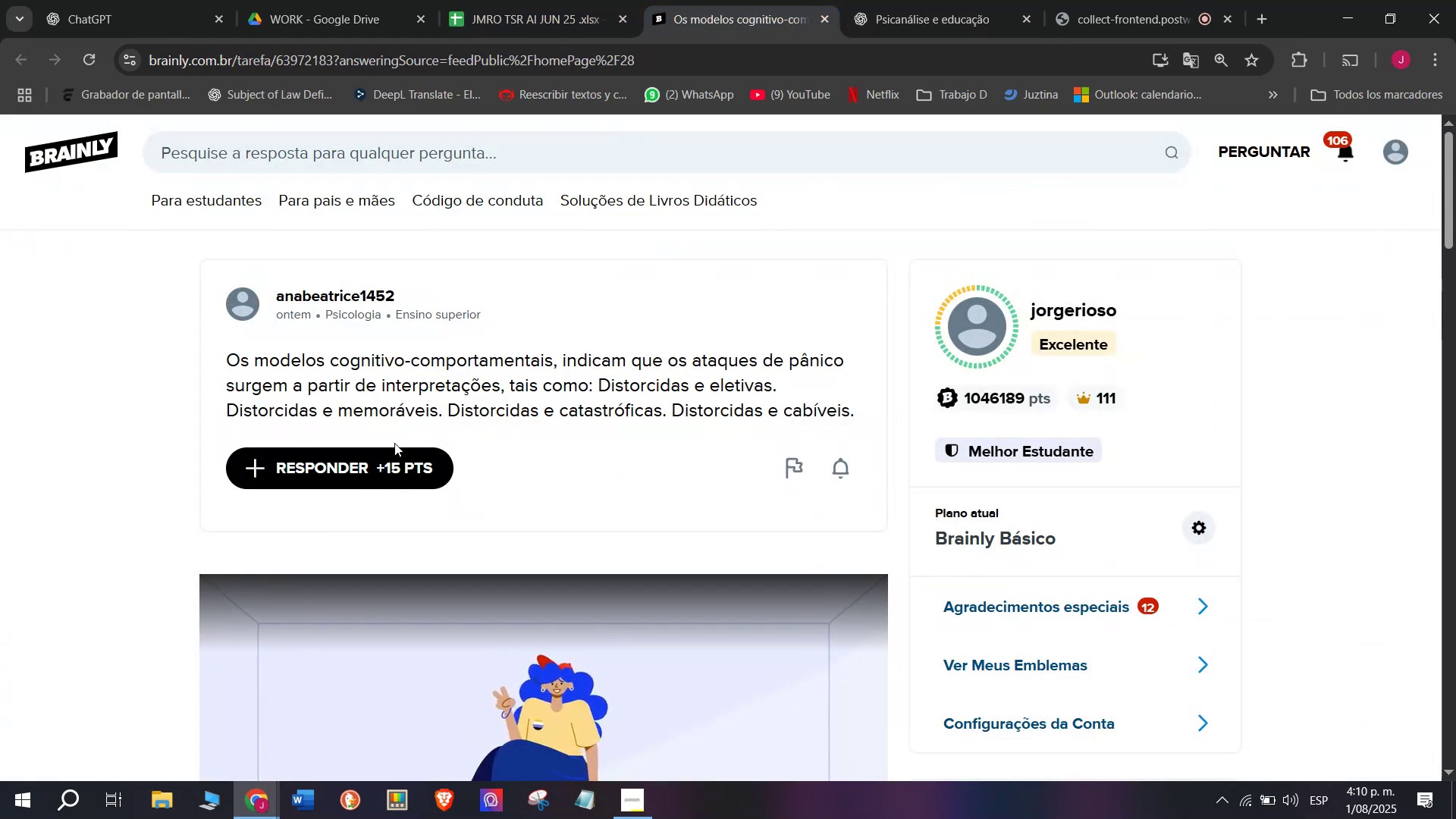 
double_click([392, 445])
 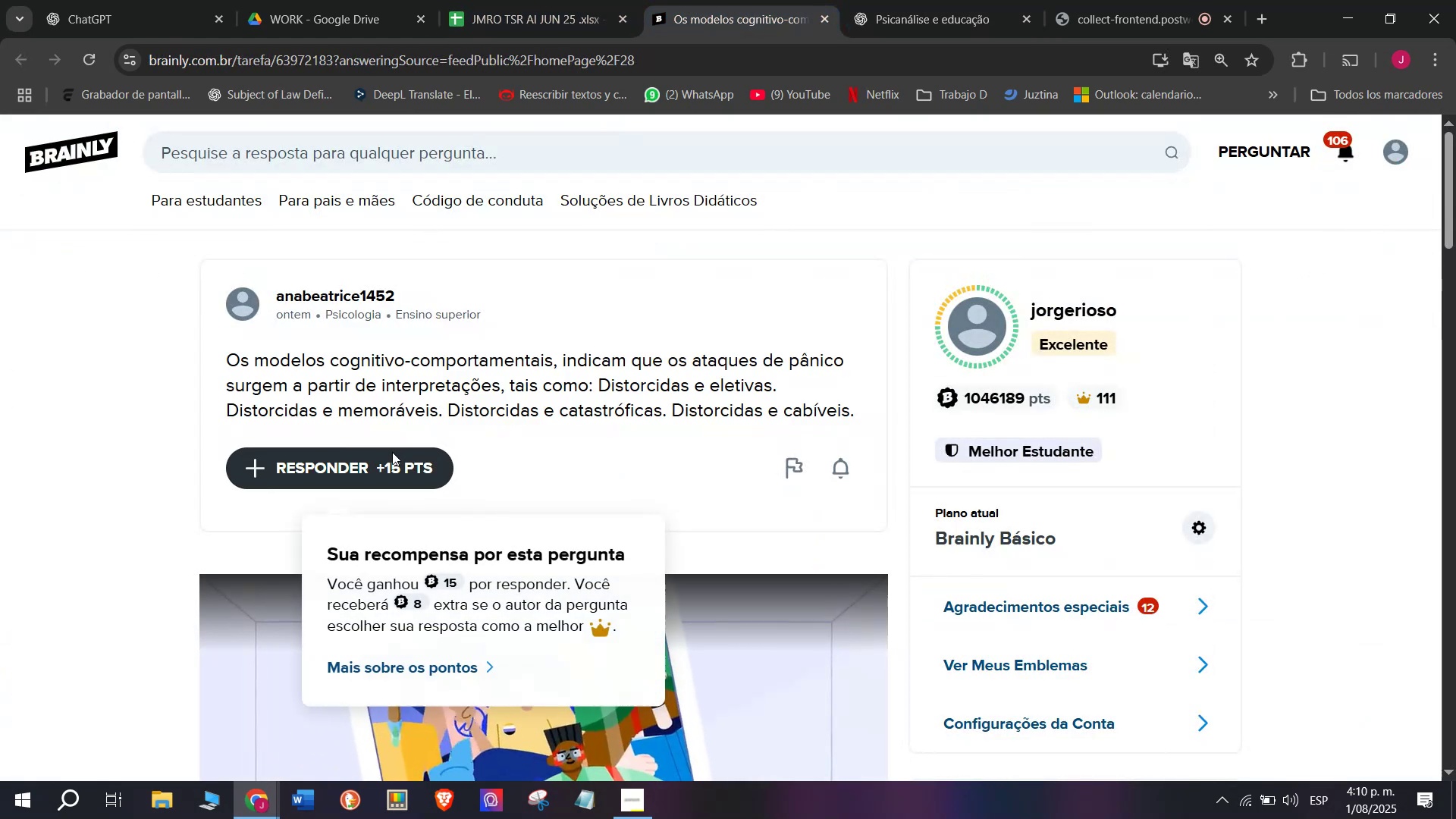 
left_click([391, 456])
 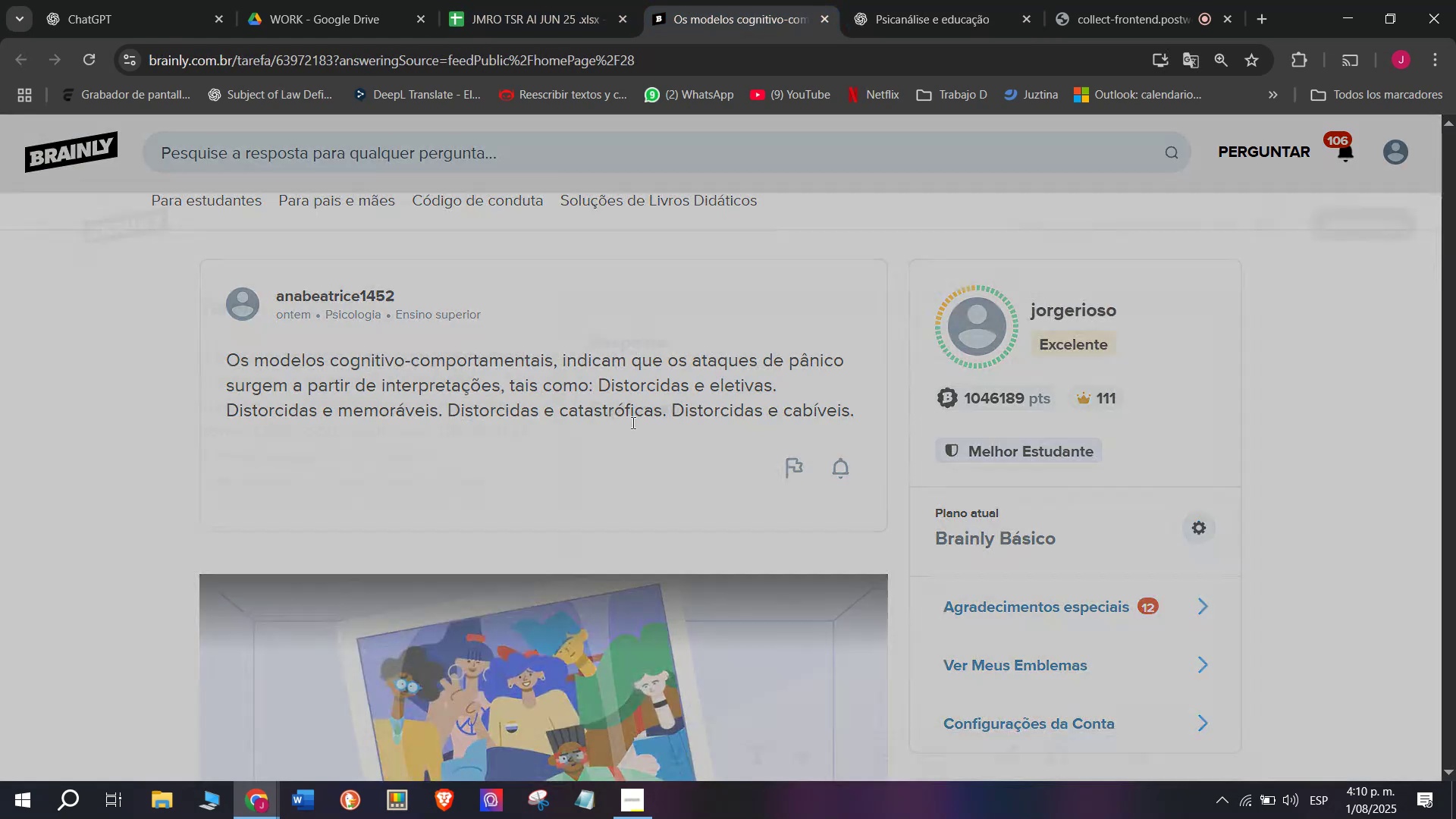 
left_click_drag(start_coordinate=[667, 425], to_coordinate=[529, 199])
 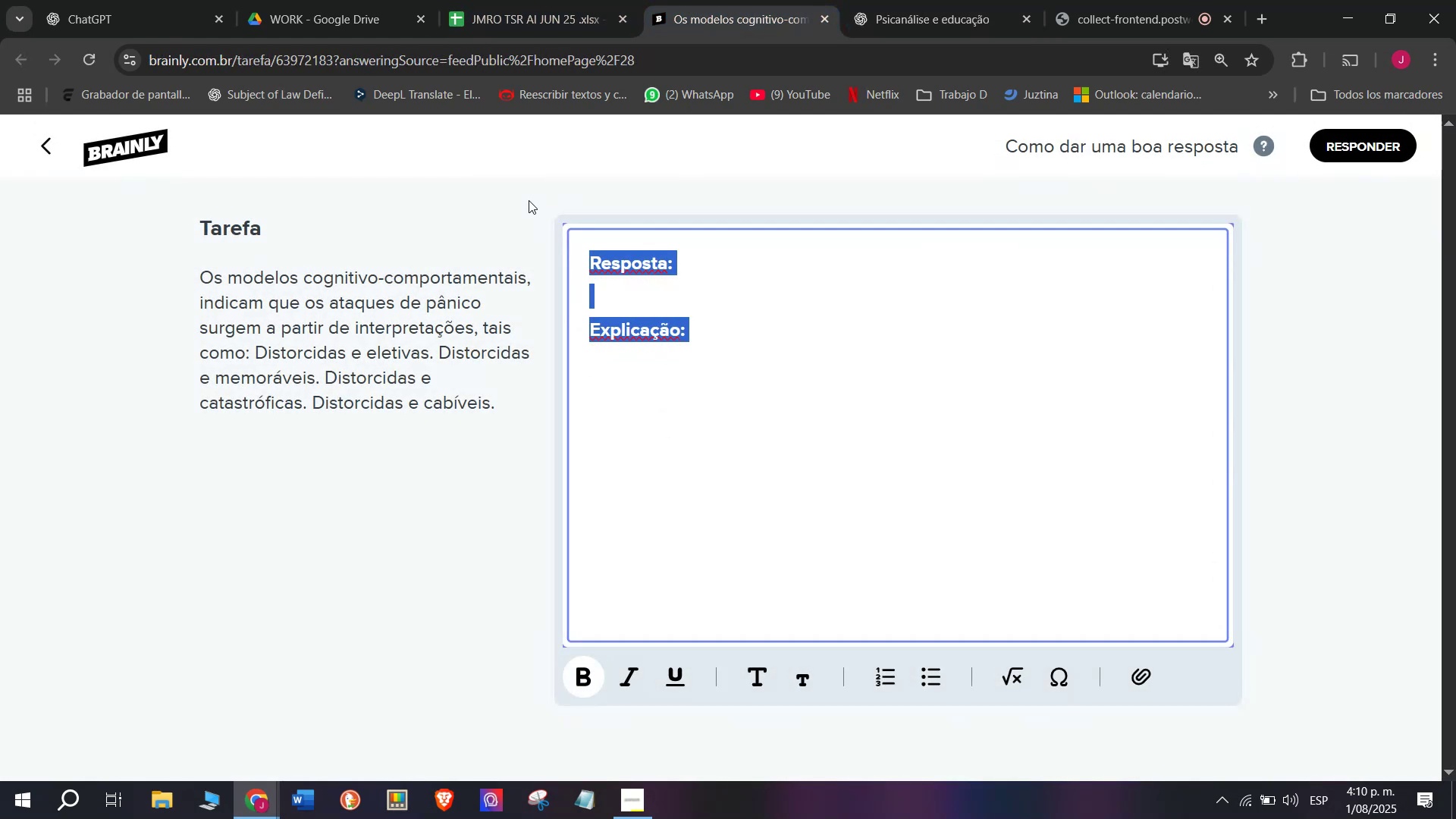 
key(Meta+V)
 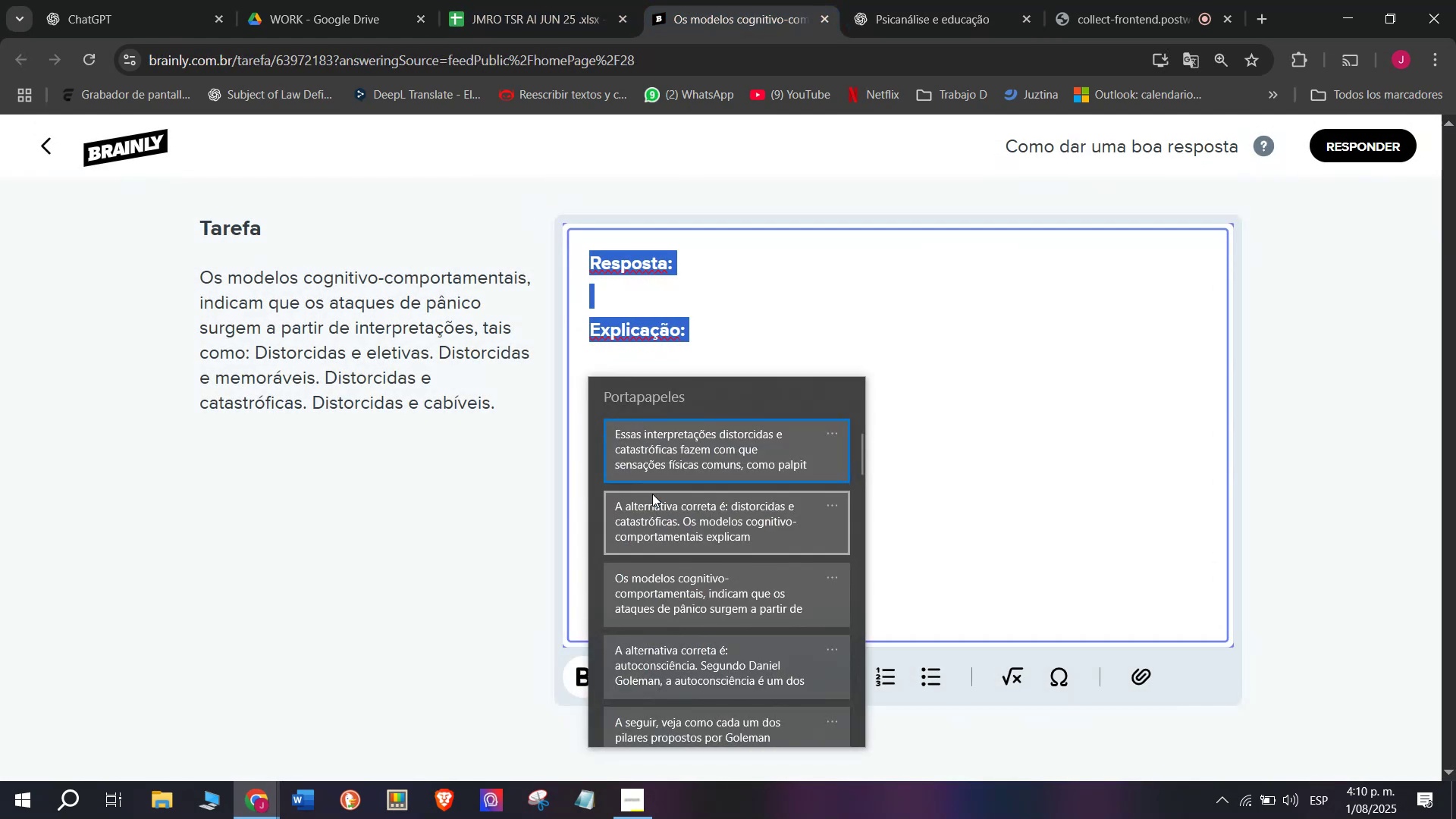 
left_click_drag(start_coordinate=[652, 438], to_coordinate=[652, 434])
 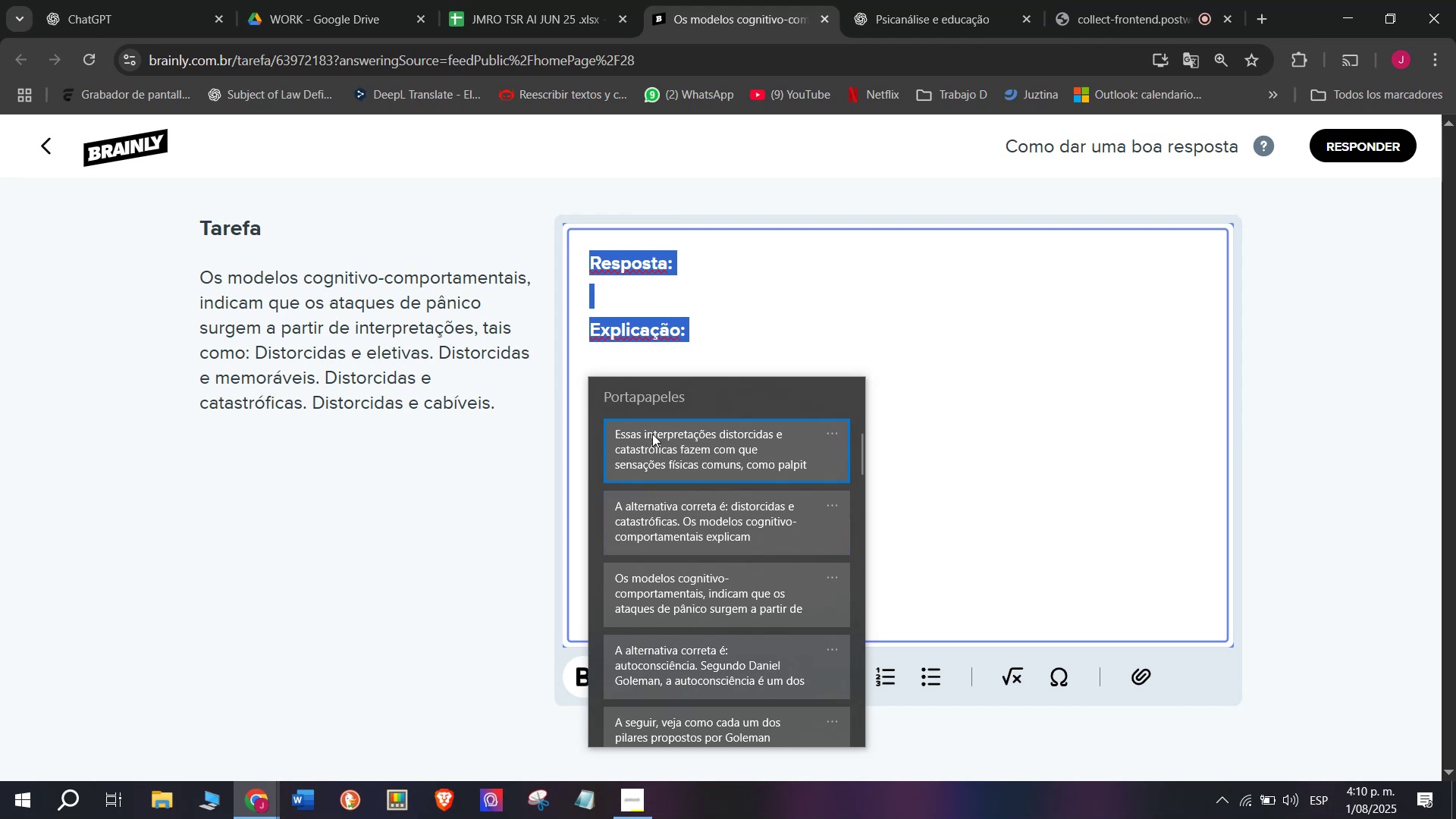 
key(Control+ControlLeft)
 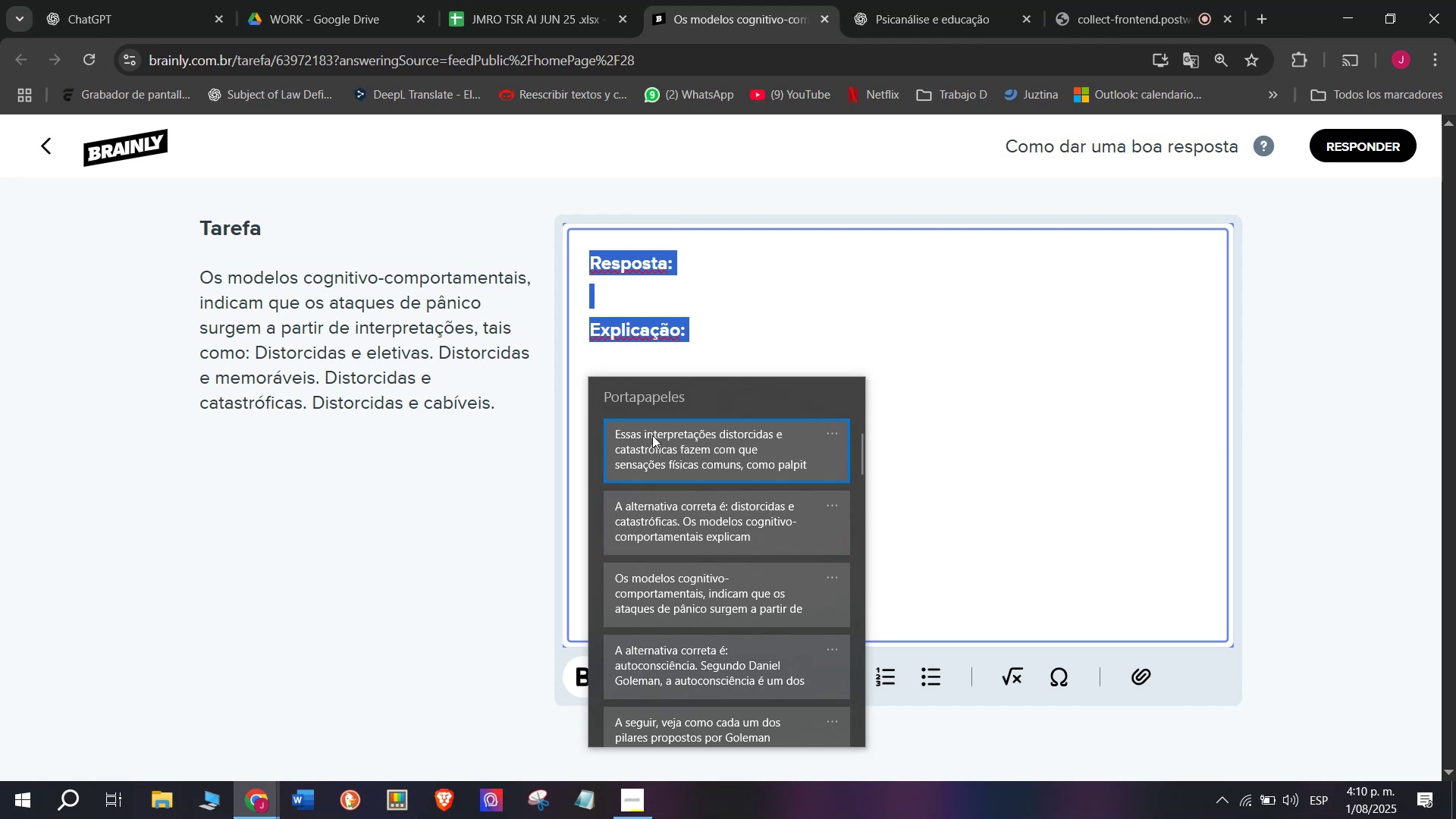 
key(Control+V)
 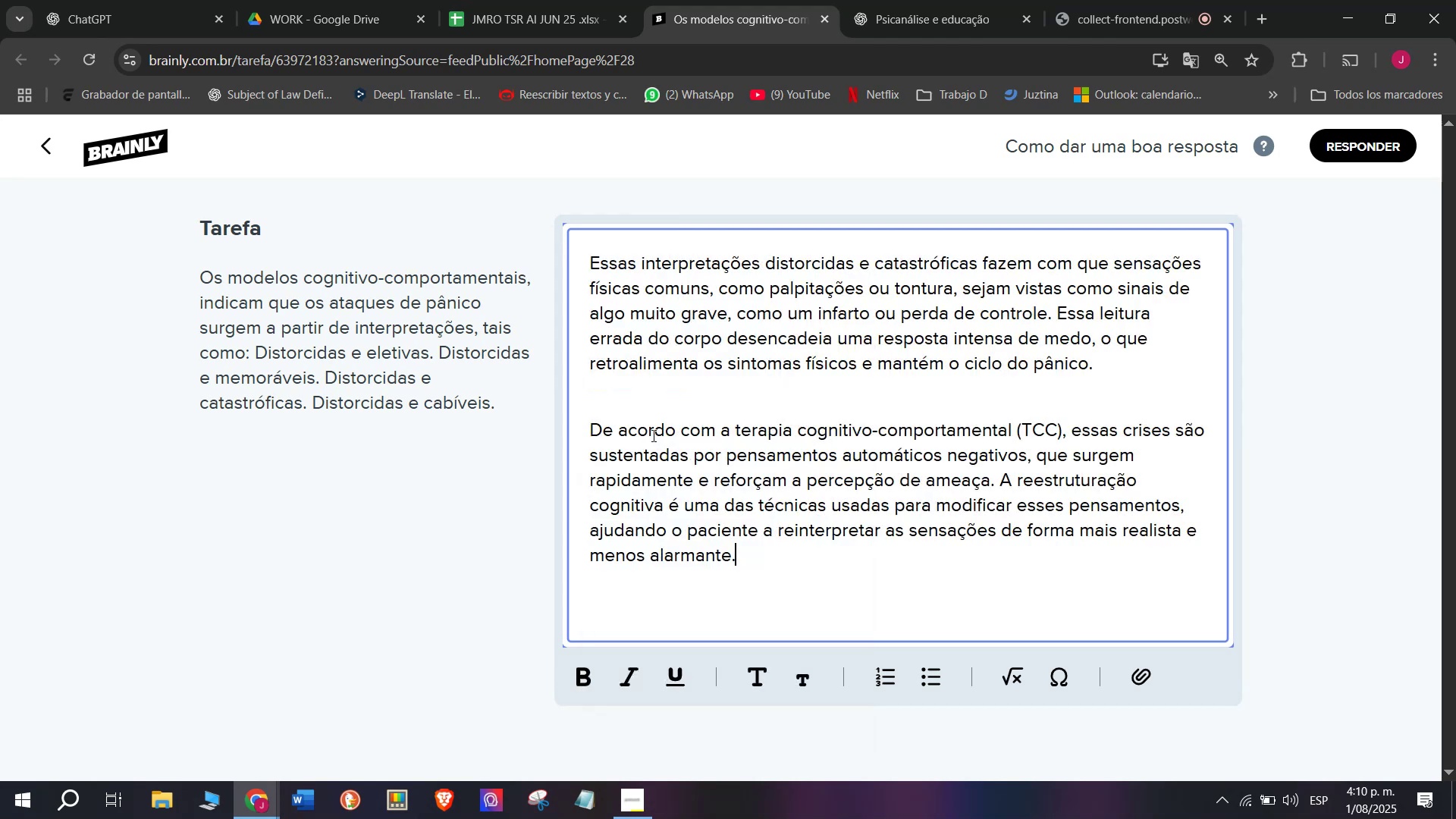 
scroll: coordinate [655, 460], scroll_direction: up, amount: 4.0
 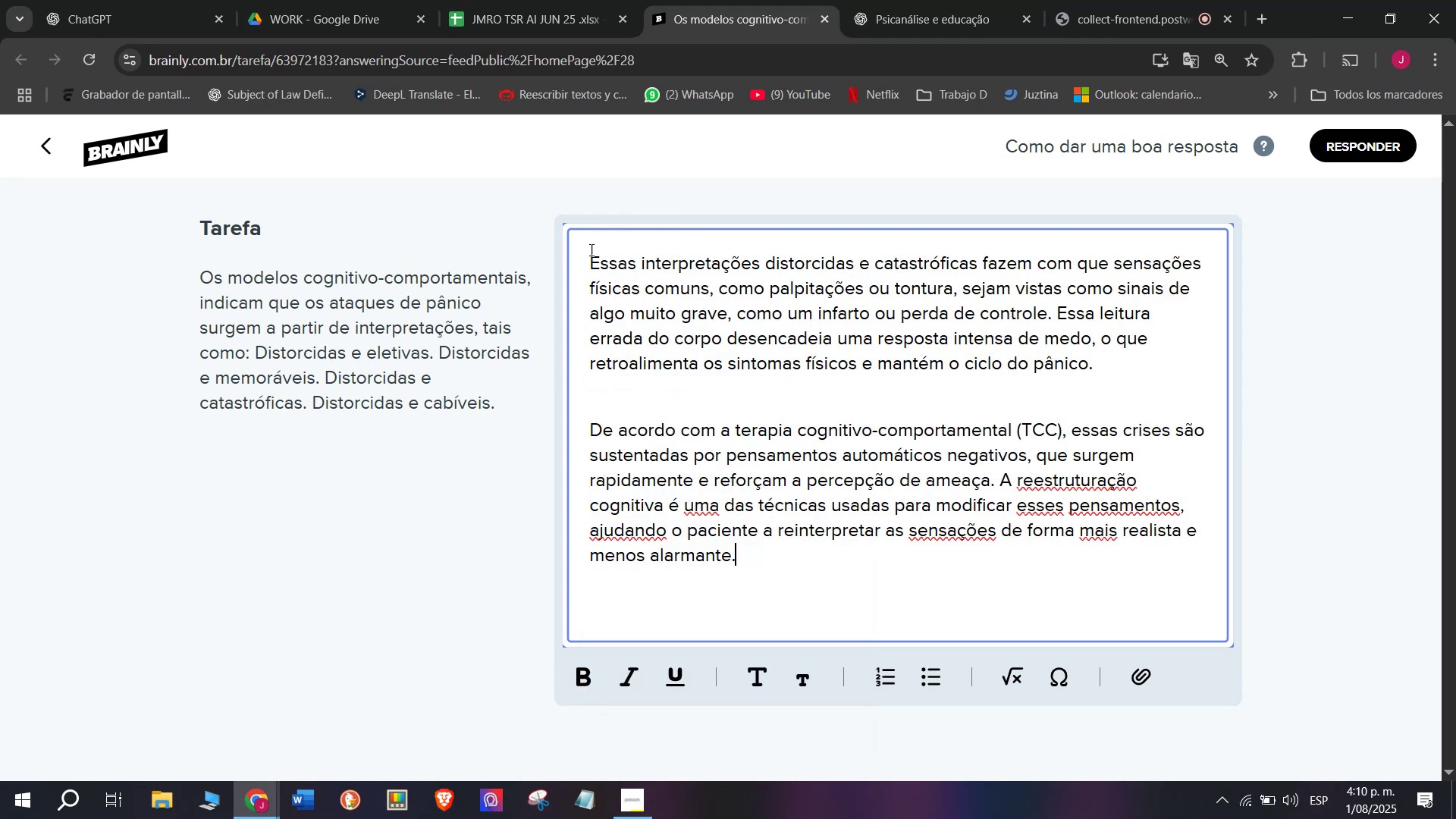 
left_click([588, 249])
 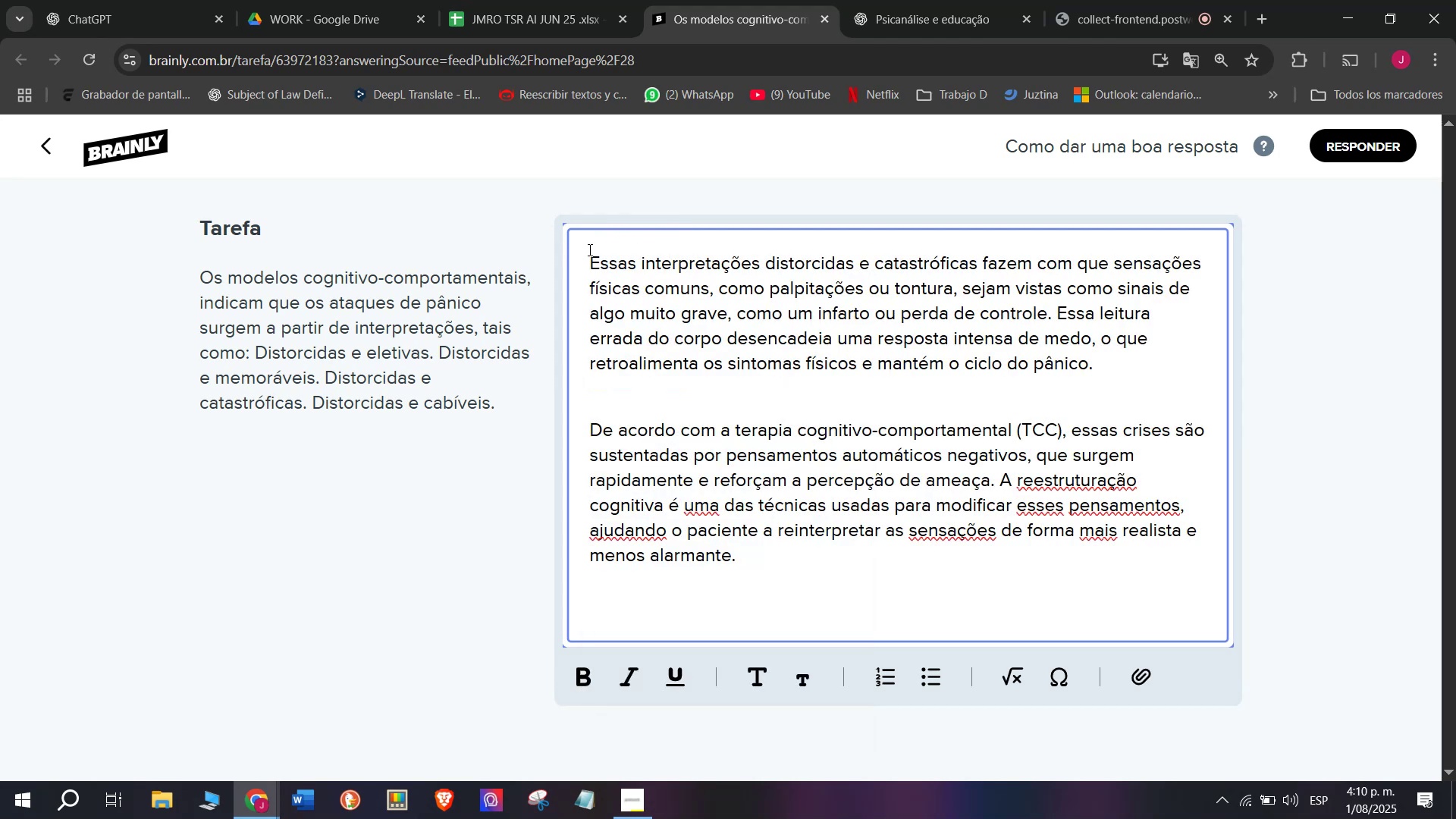 
key(Enter)
 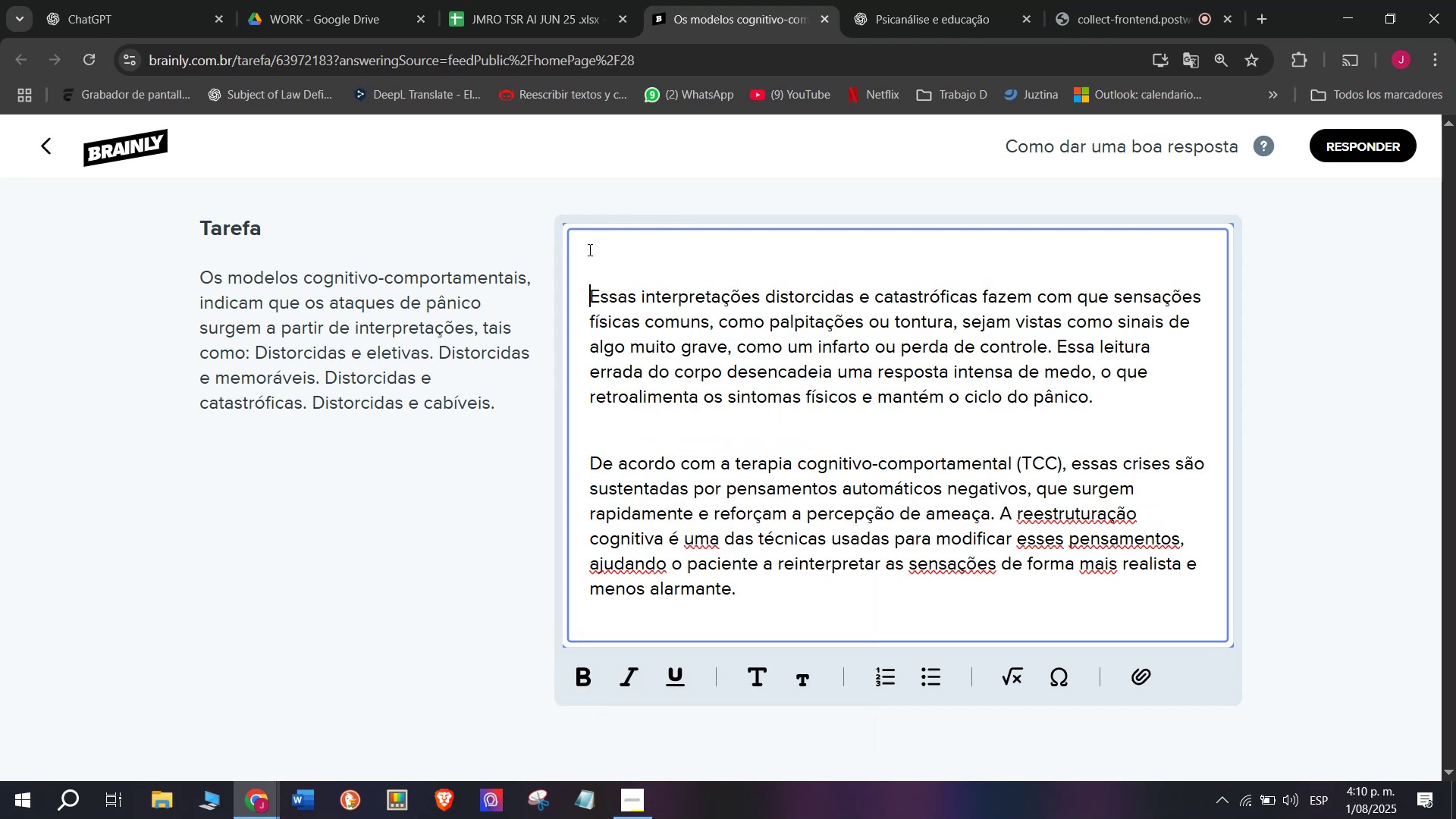 
key(Enter)
 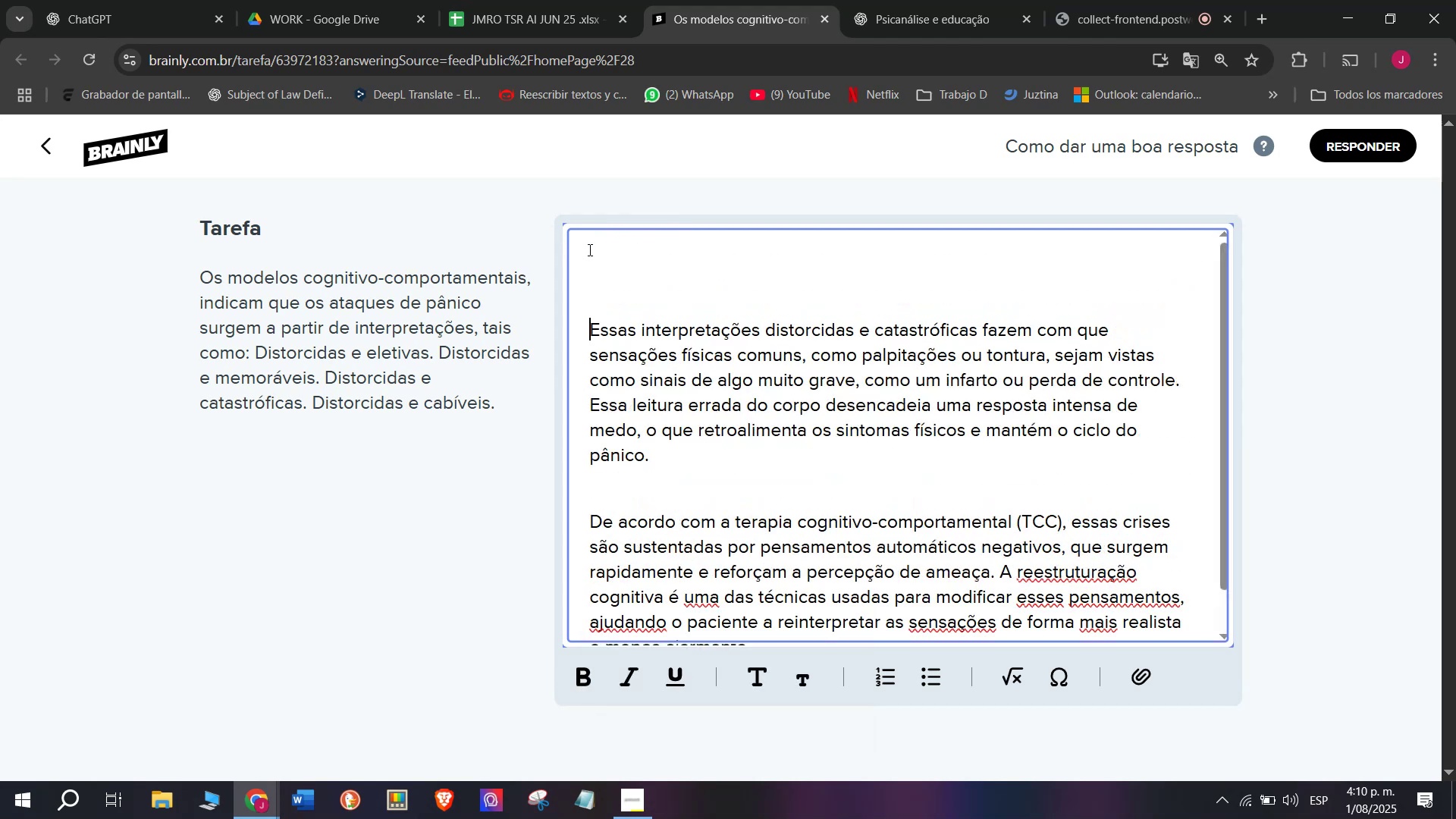 
key(Enter)
 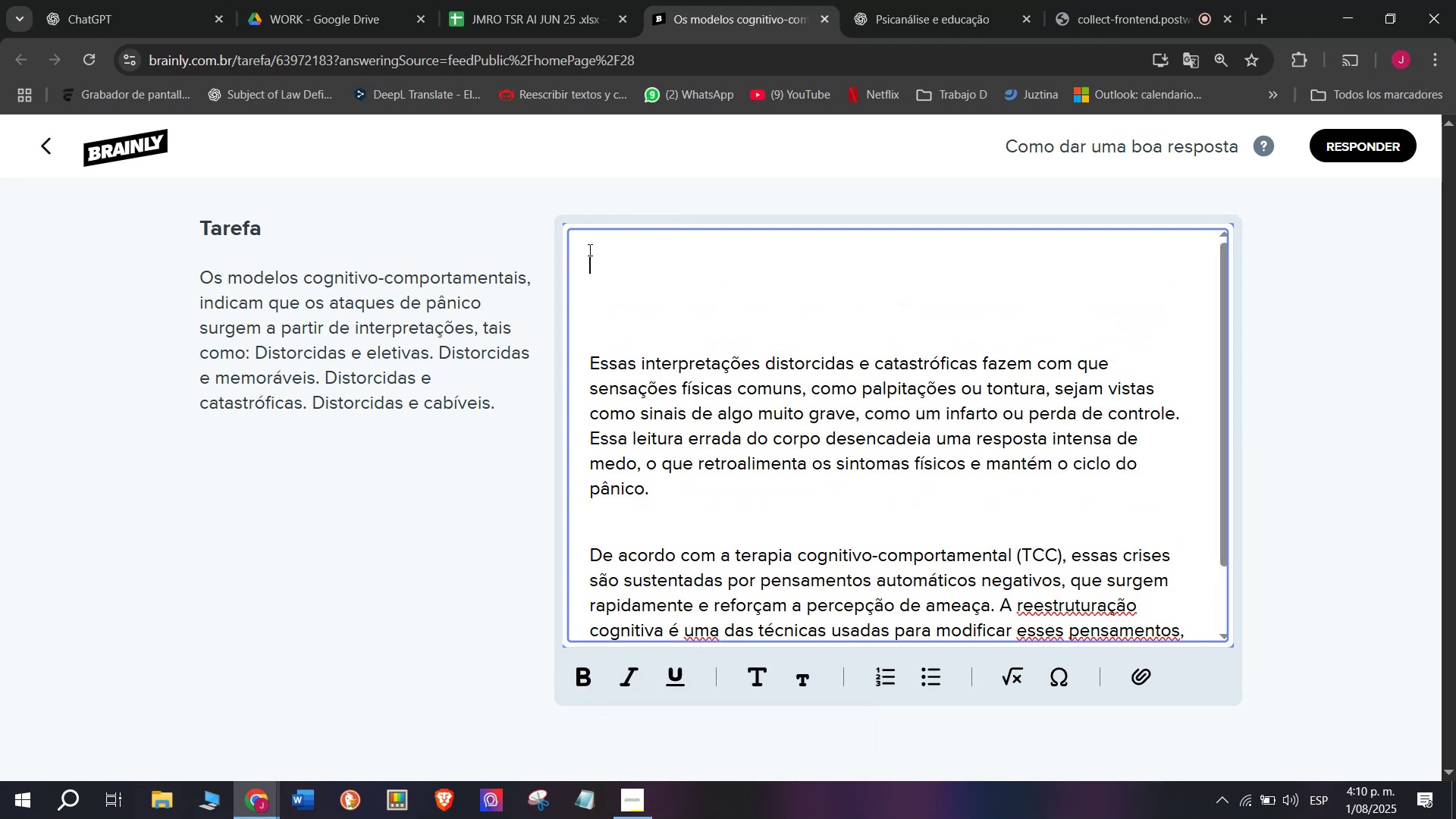 
key(Meta+MetaLeft)
 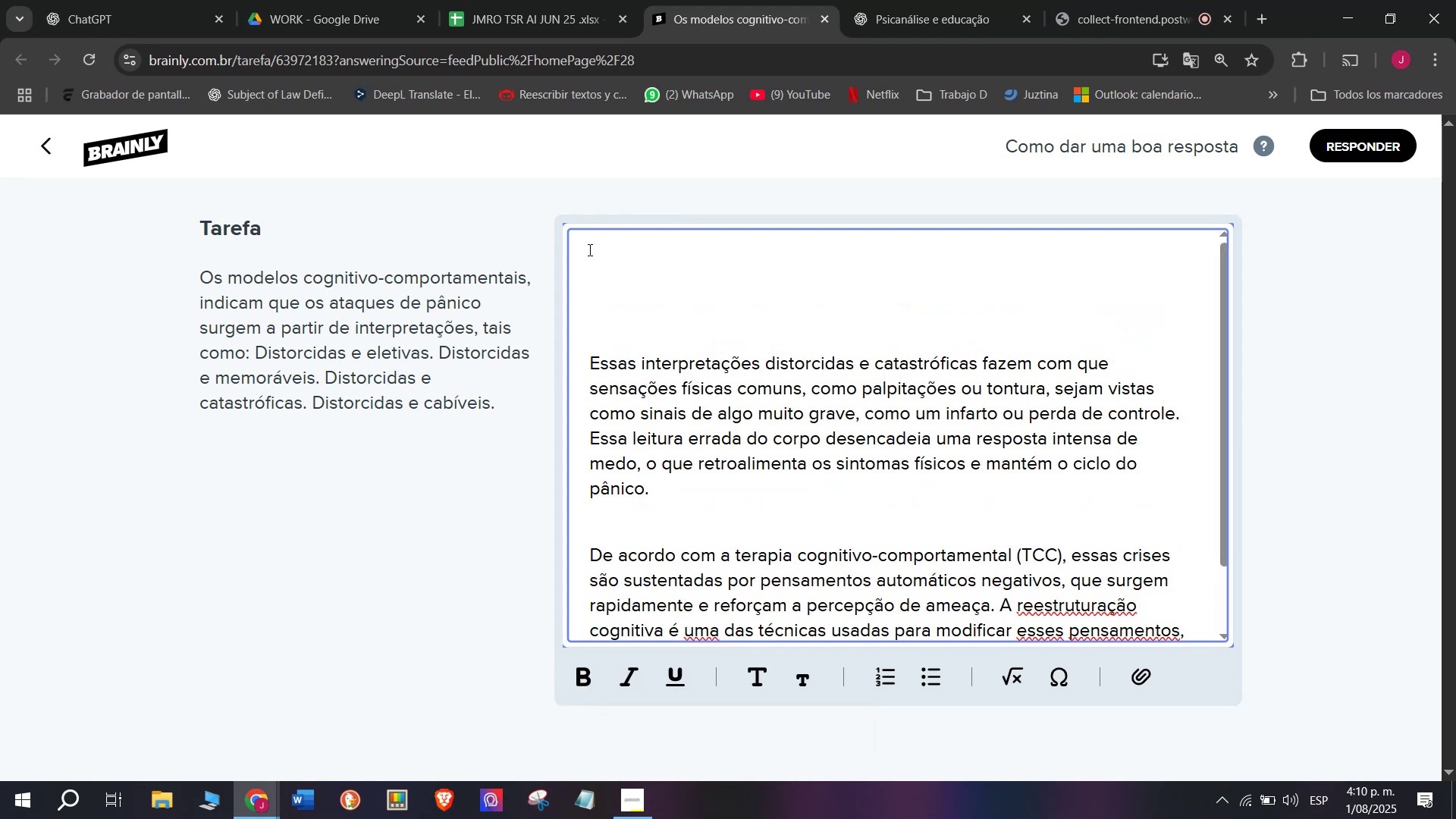 
key(Meta+V)
 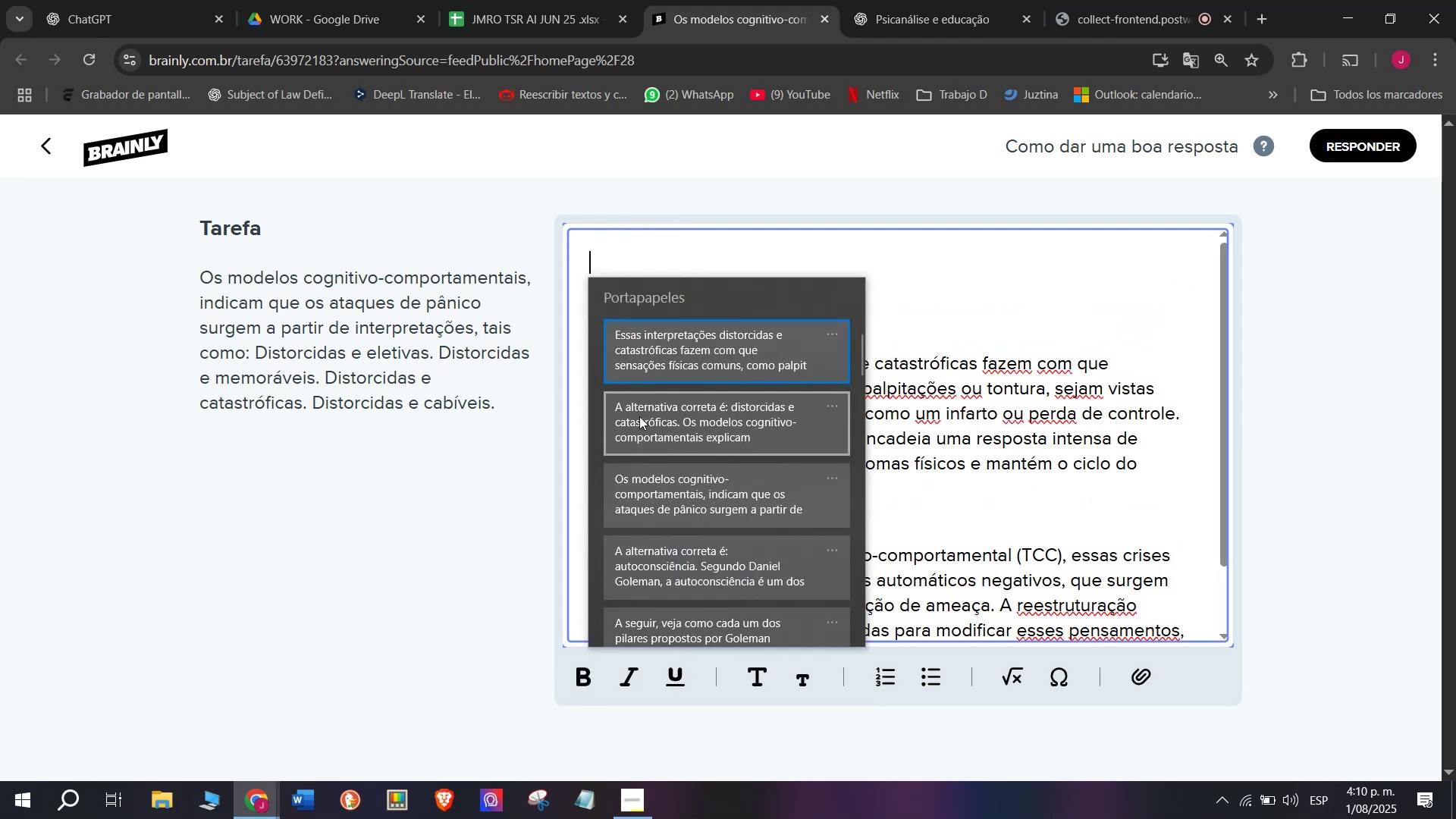 
key(Control+ControlLeft)
 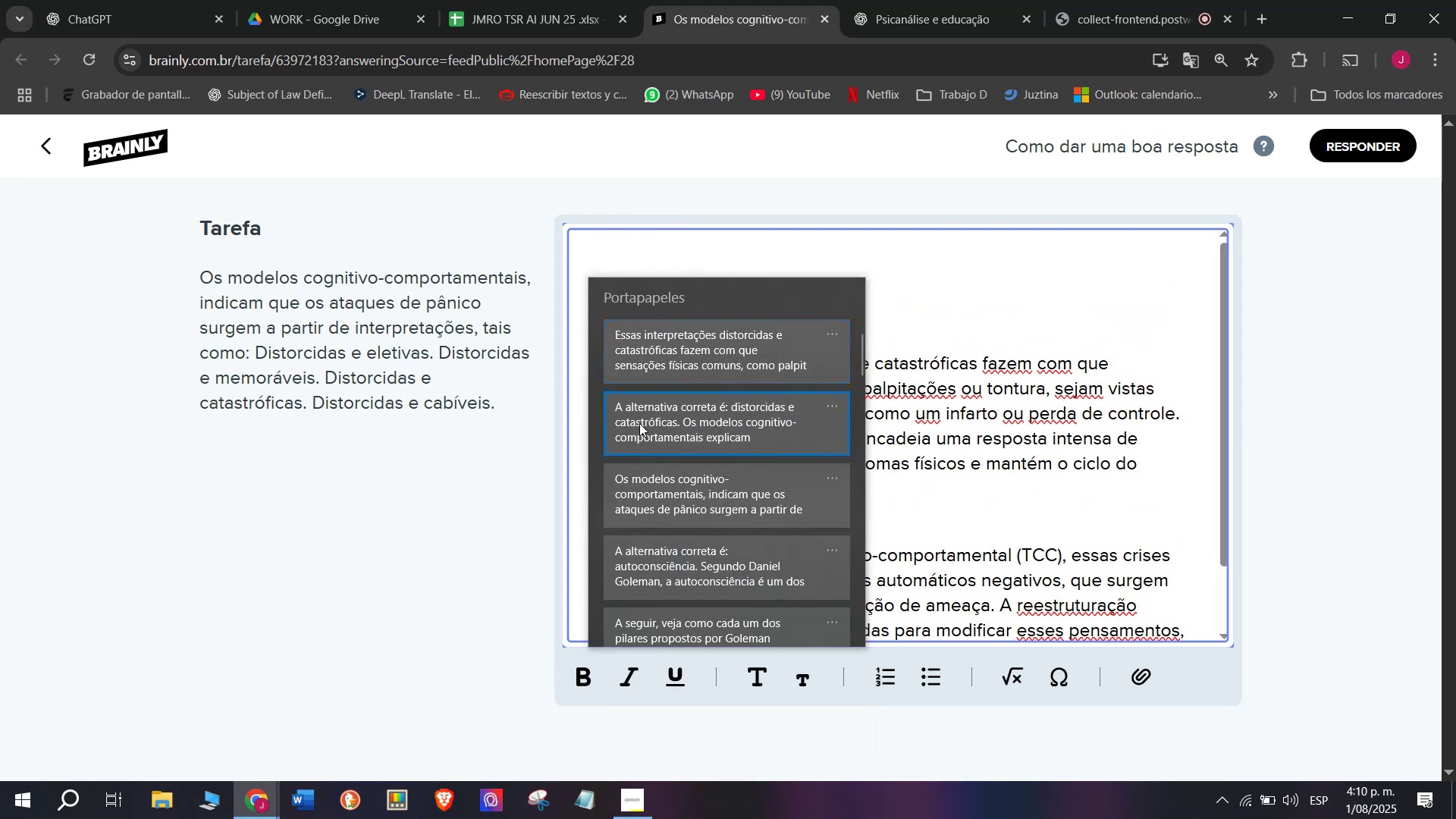 
key(Control+V)
 